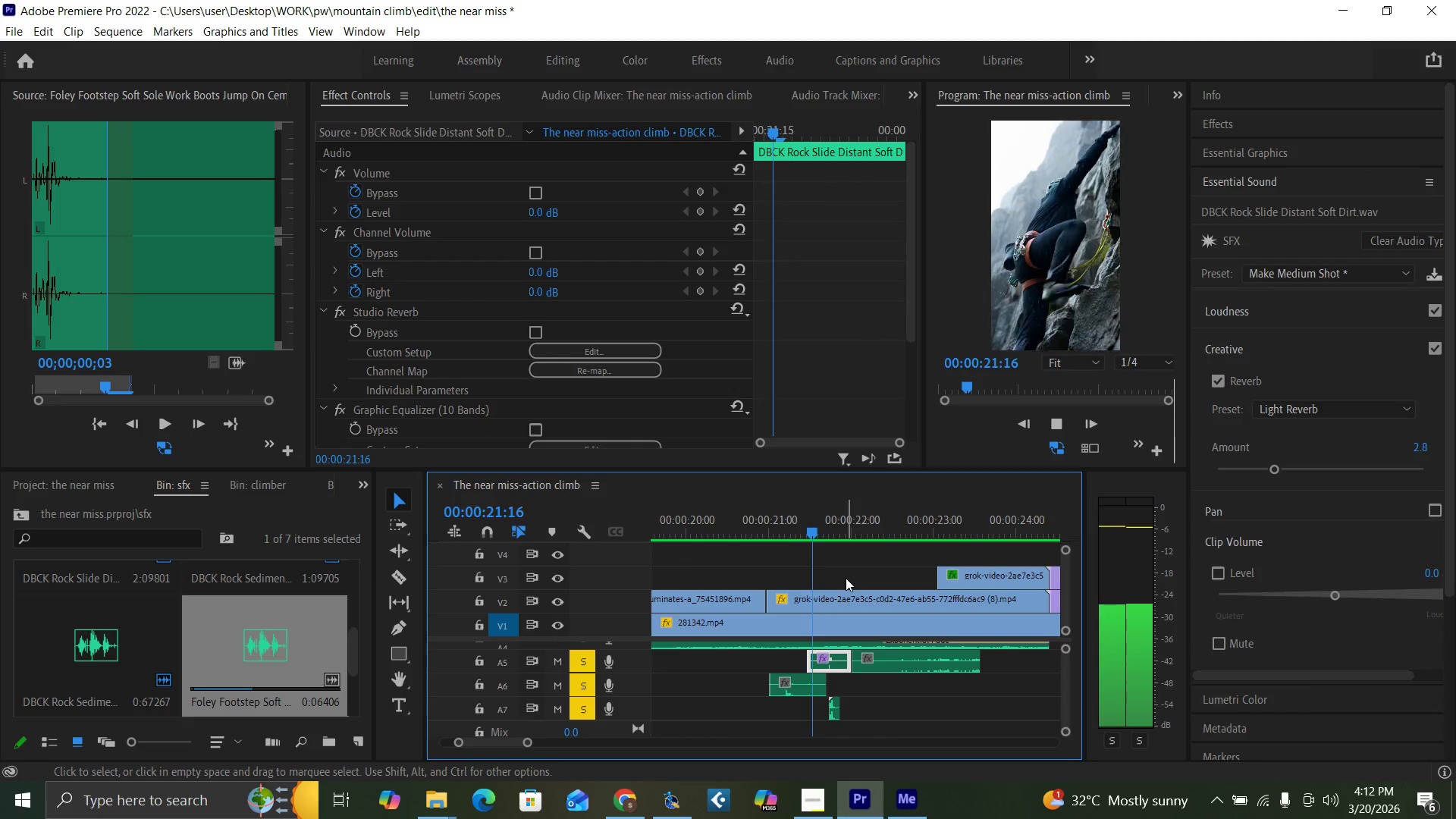 
key(Space)
 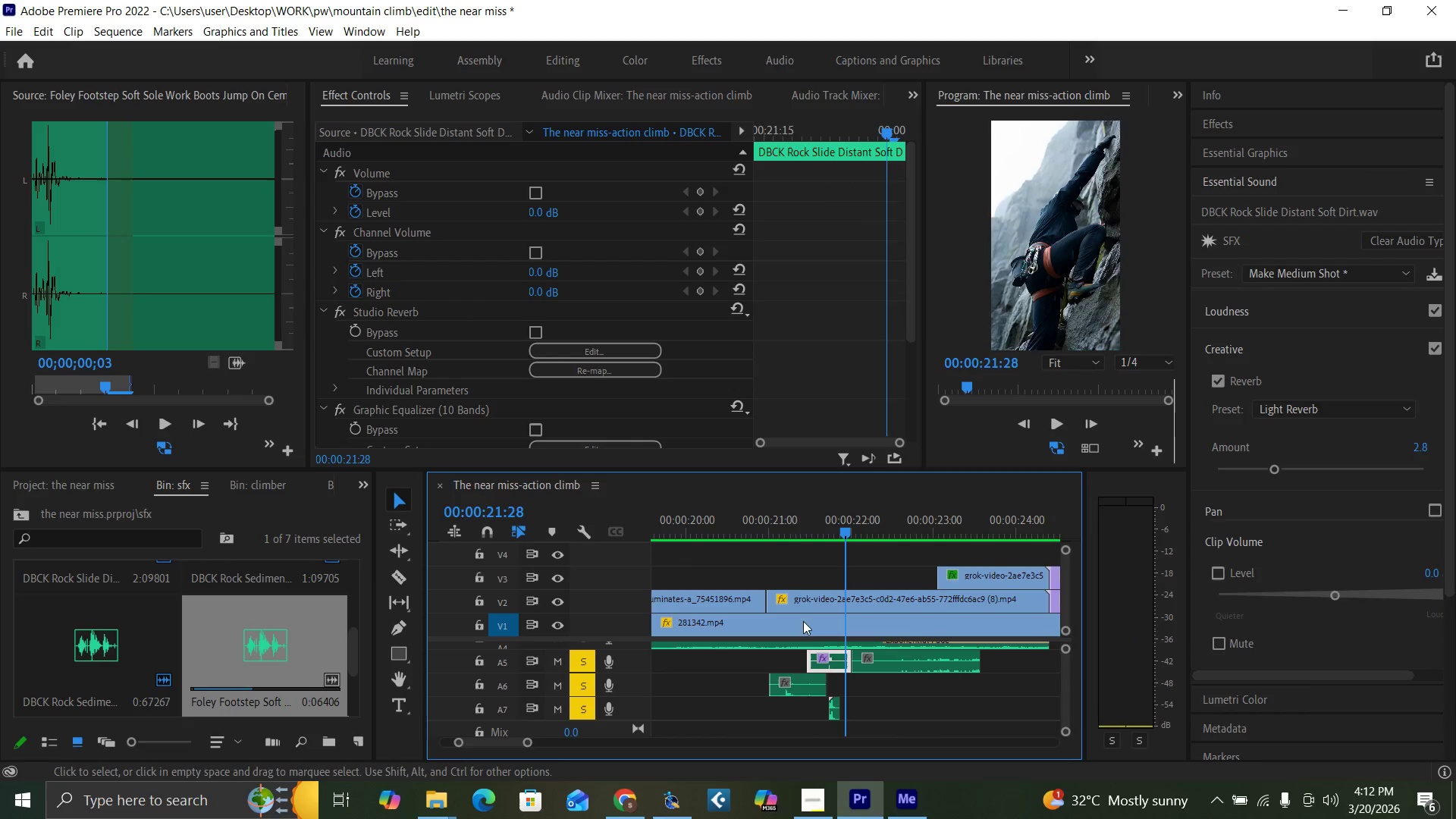 
left_click([808, 684])
 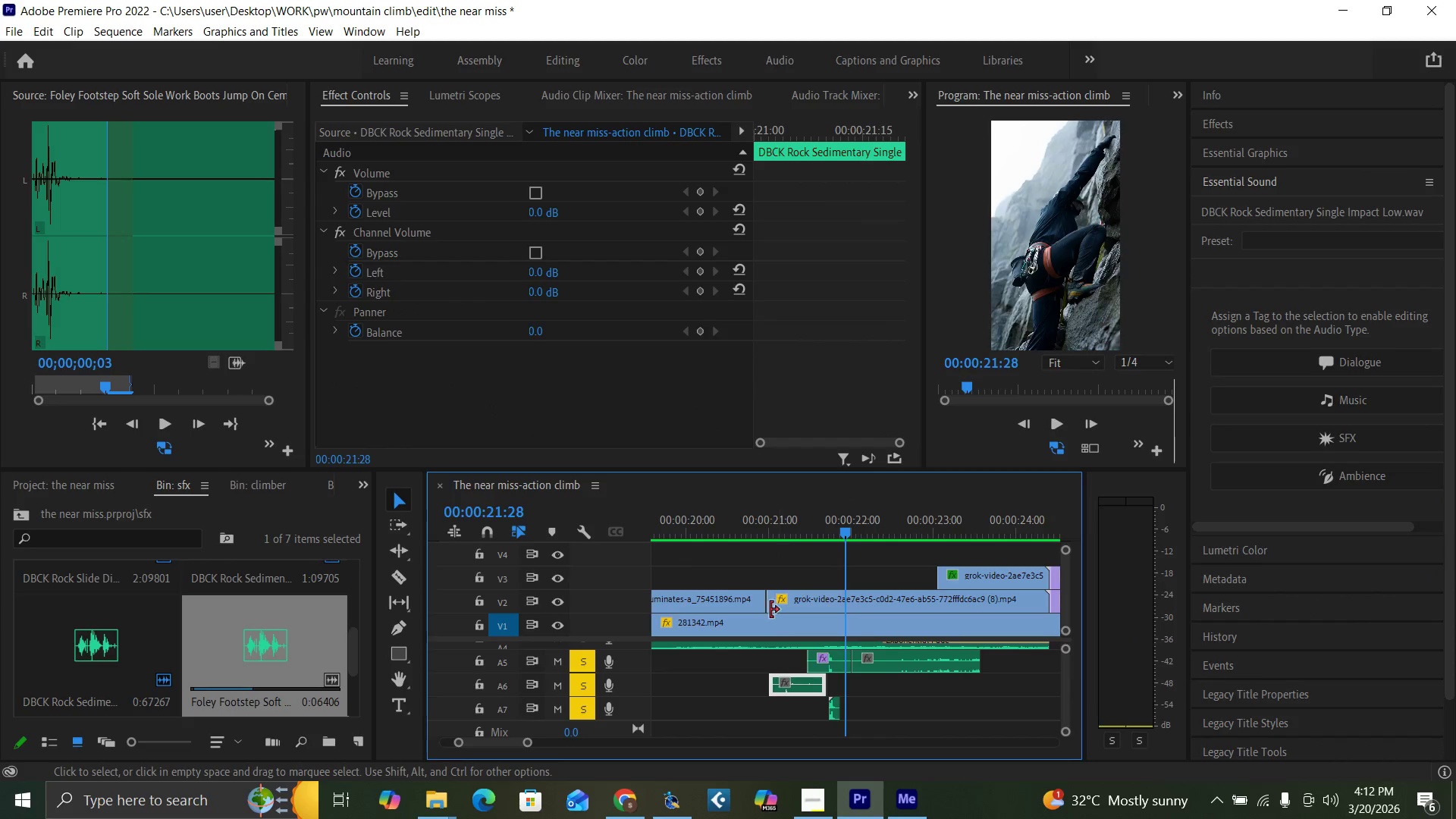 
left_click([758, 529])
 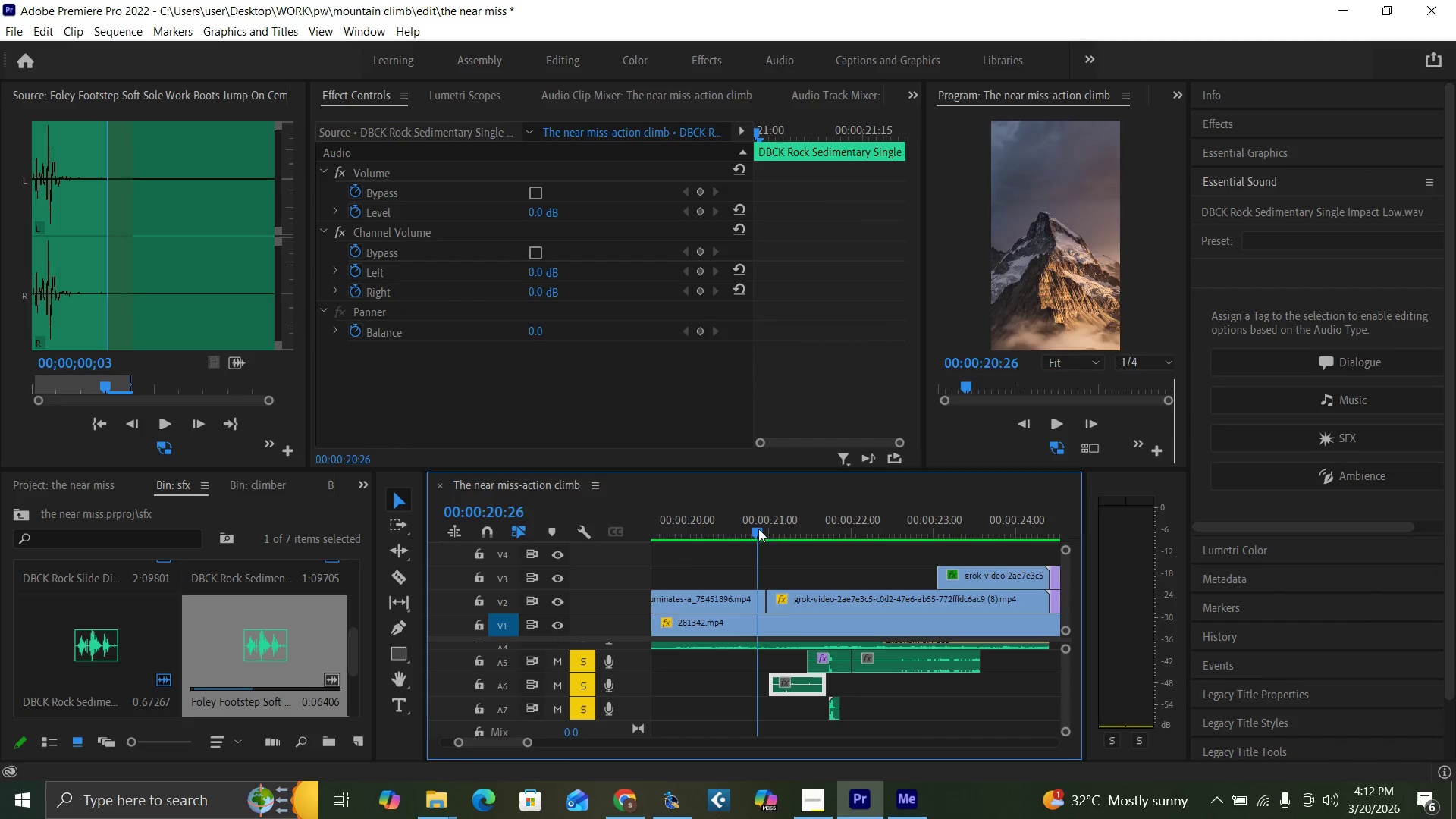 
key(Space)
 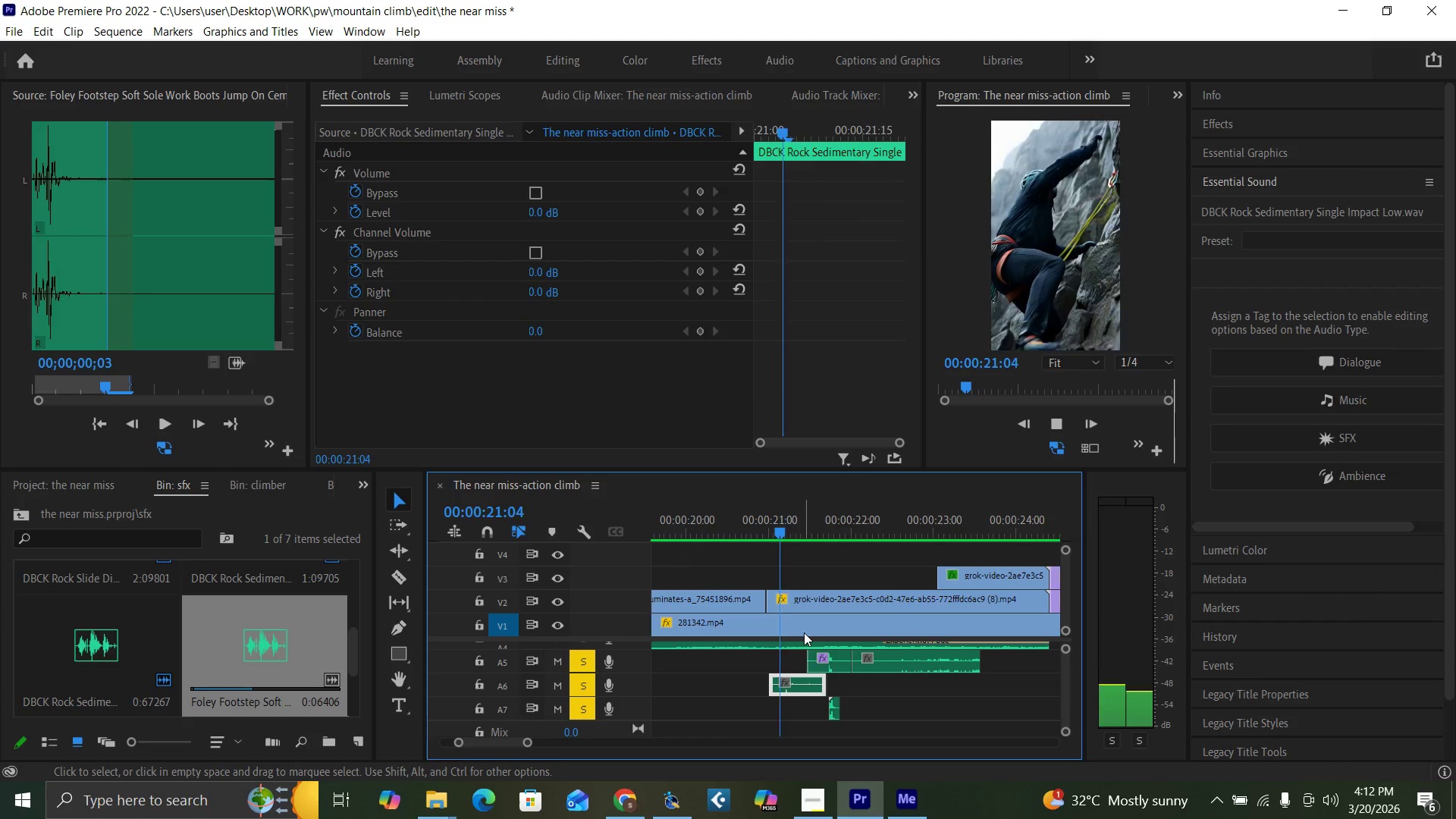 
key(Space)
 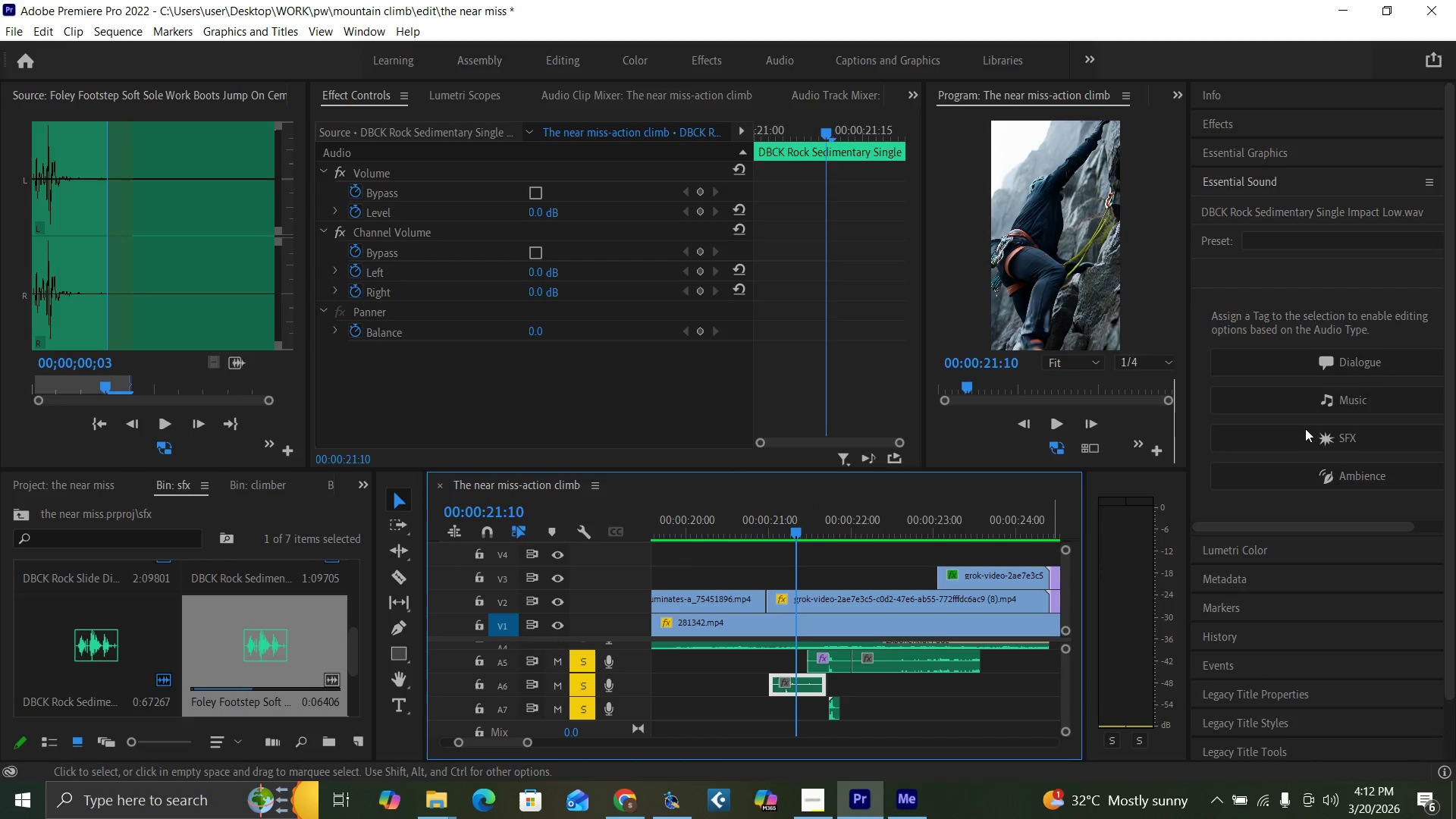 
left_click([1346, 435])
 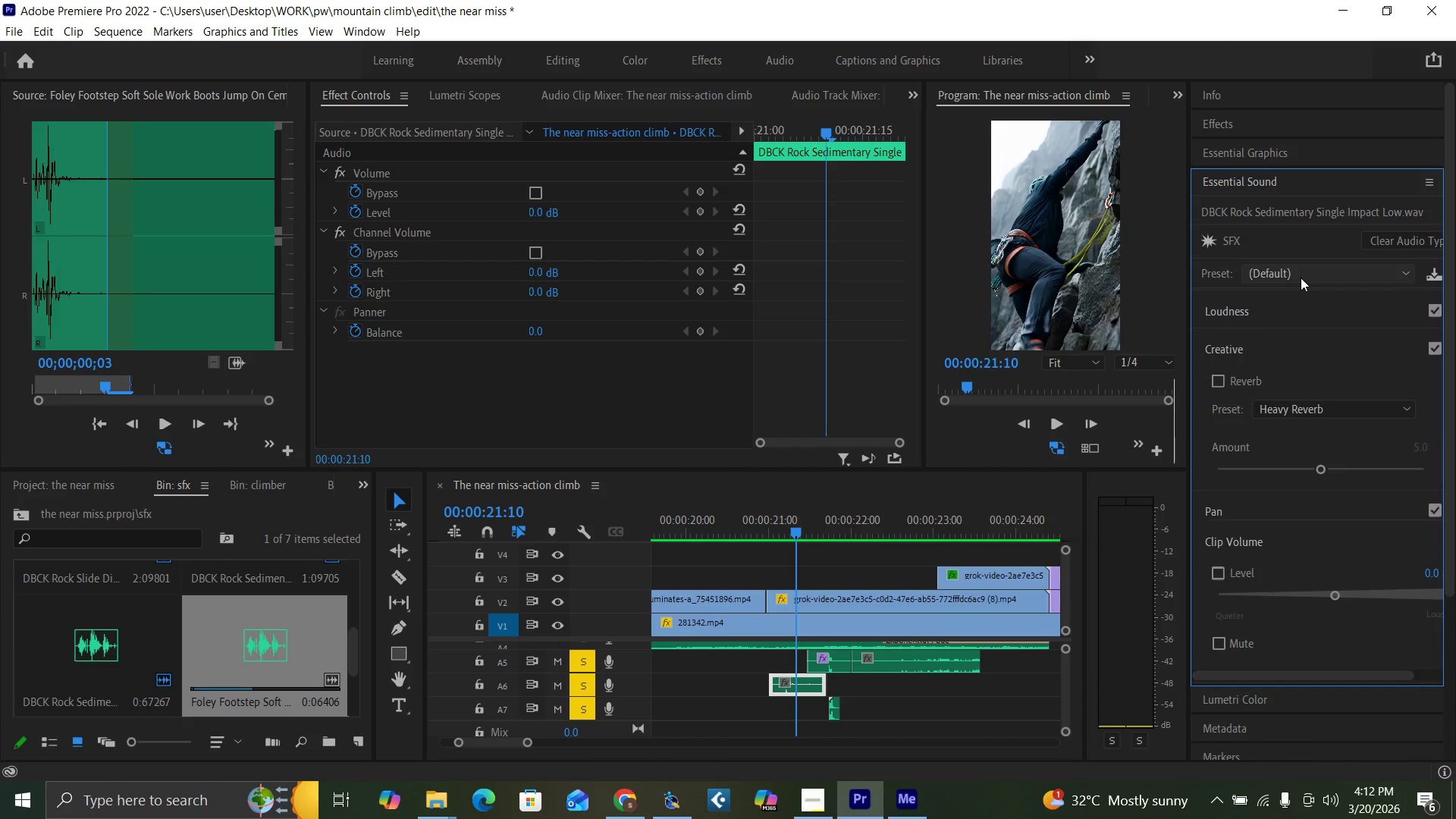 
left_click([1300, 275])
 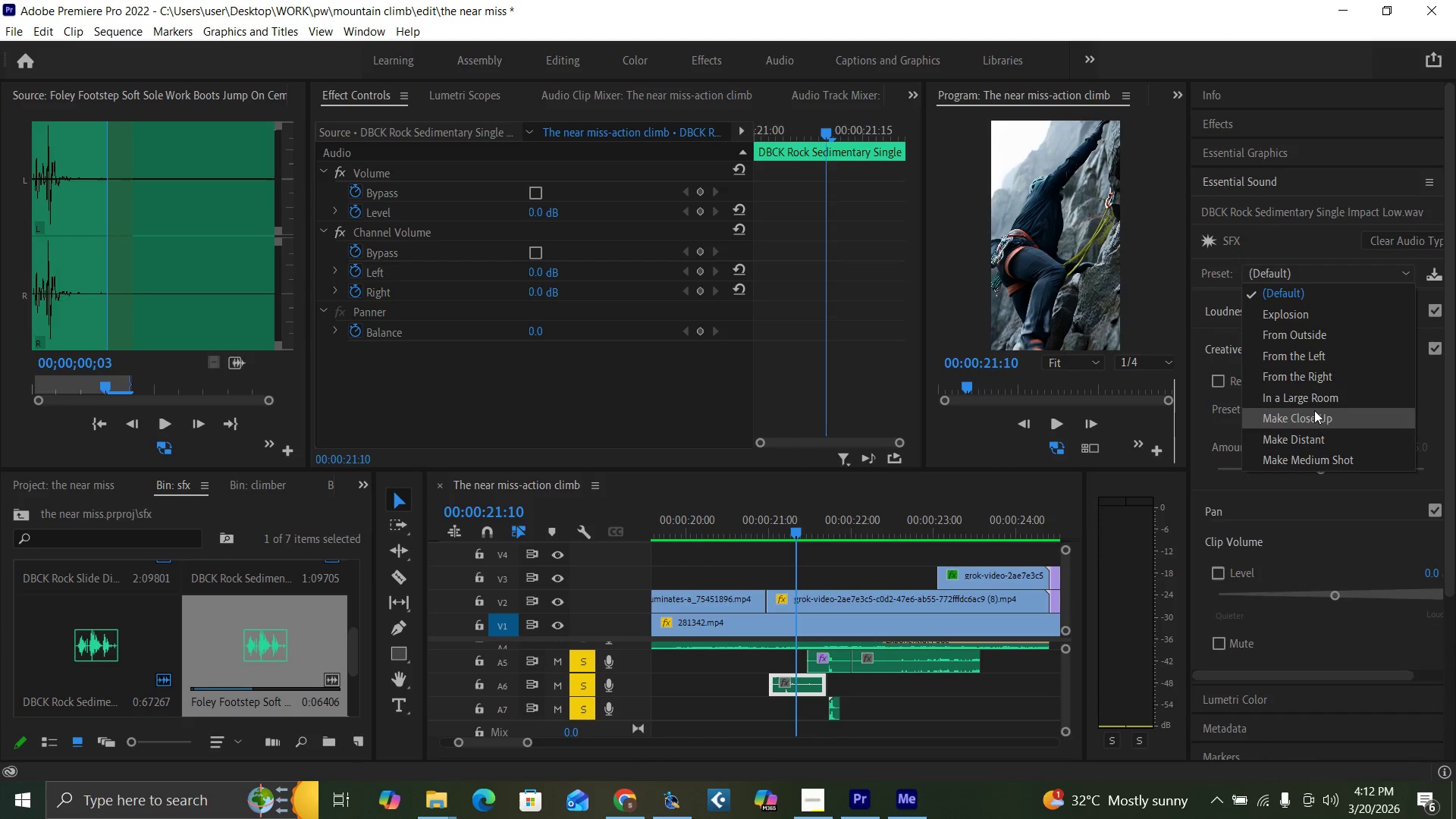 
left_click([1314, 414])
 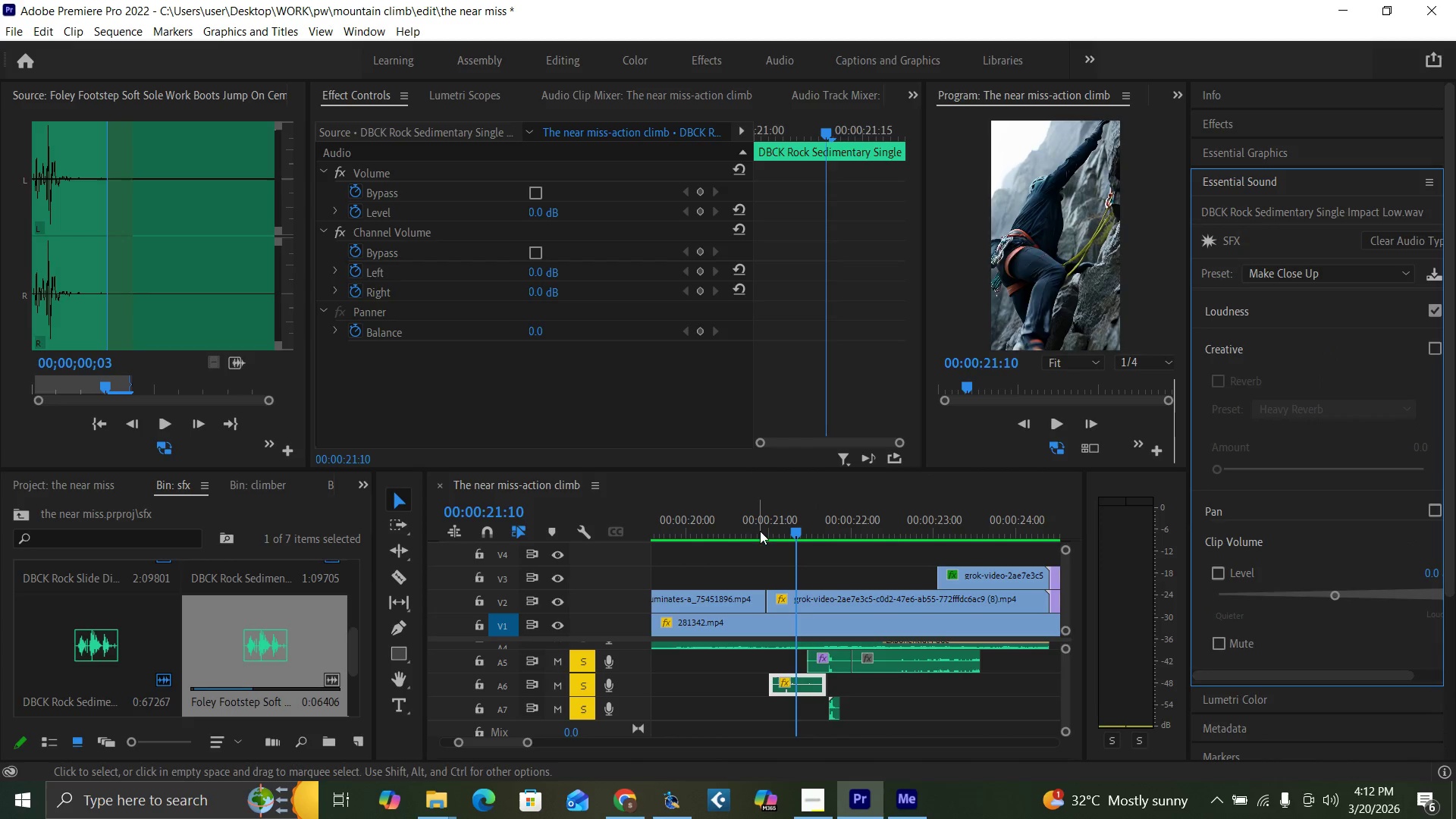 
left_click([757, 522])
 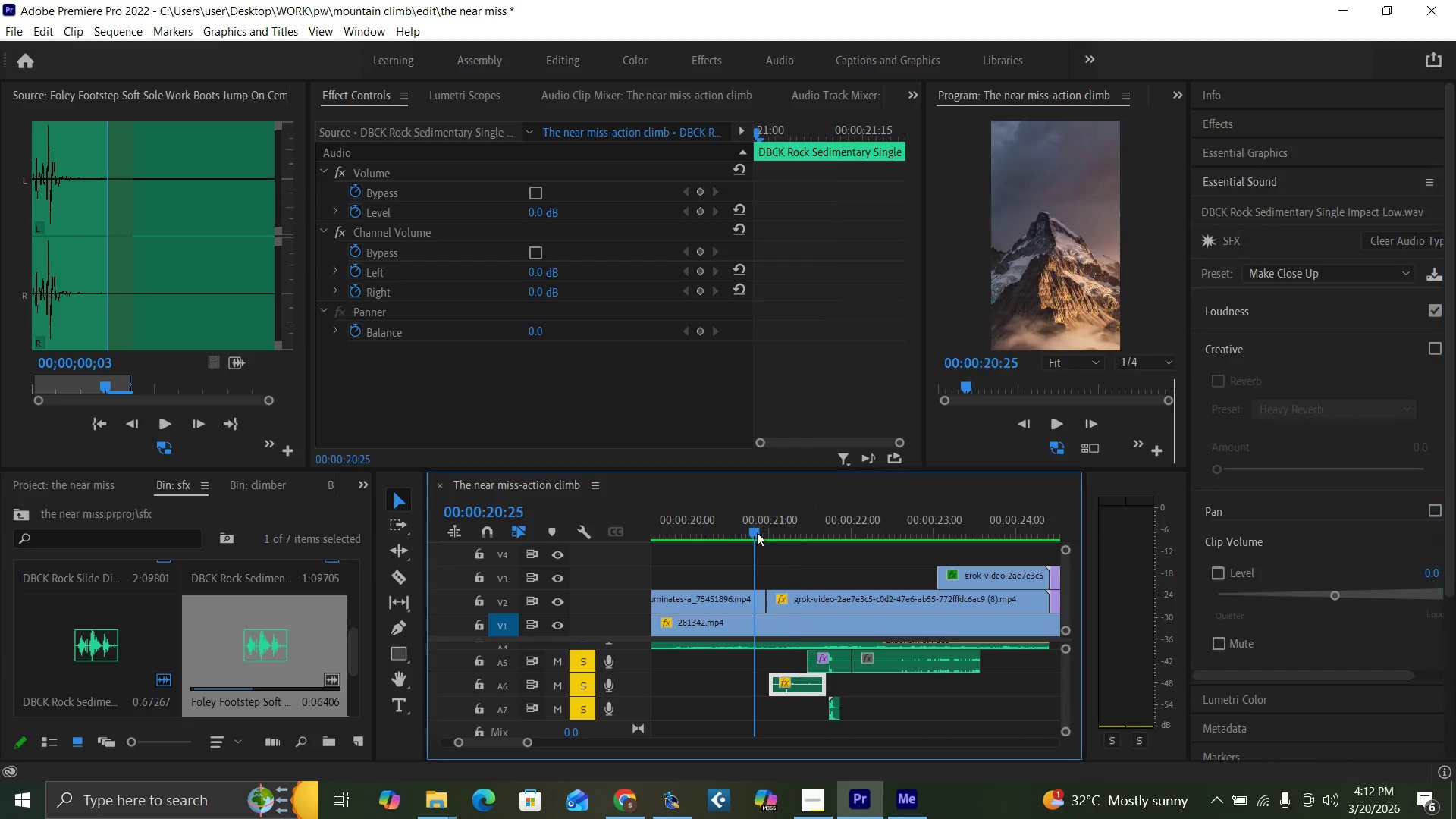 
key(Space)
 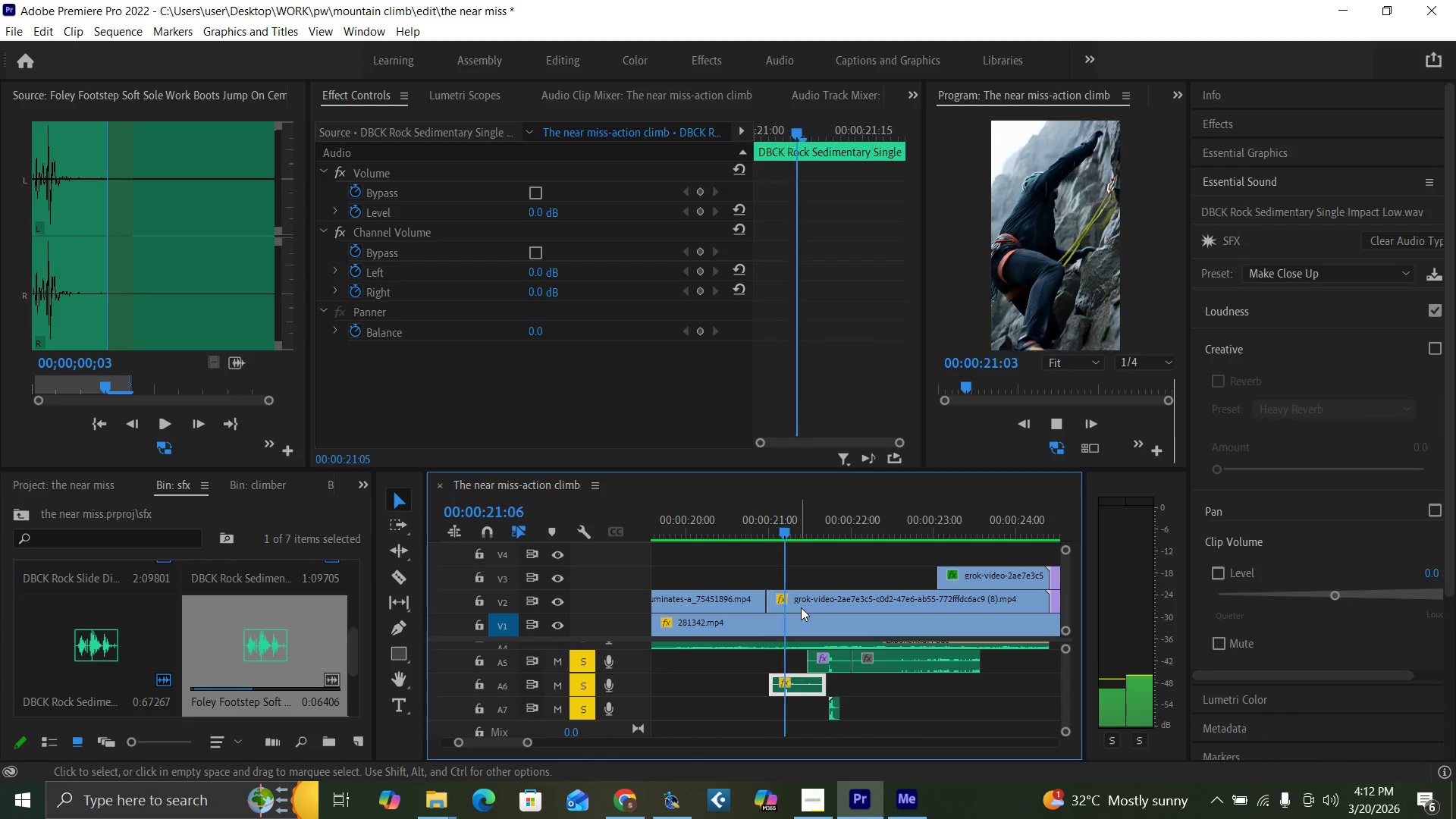 
key(Space)
 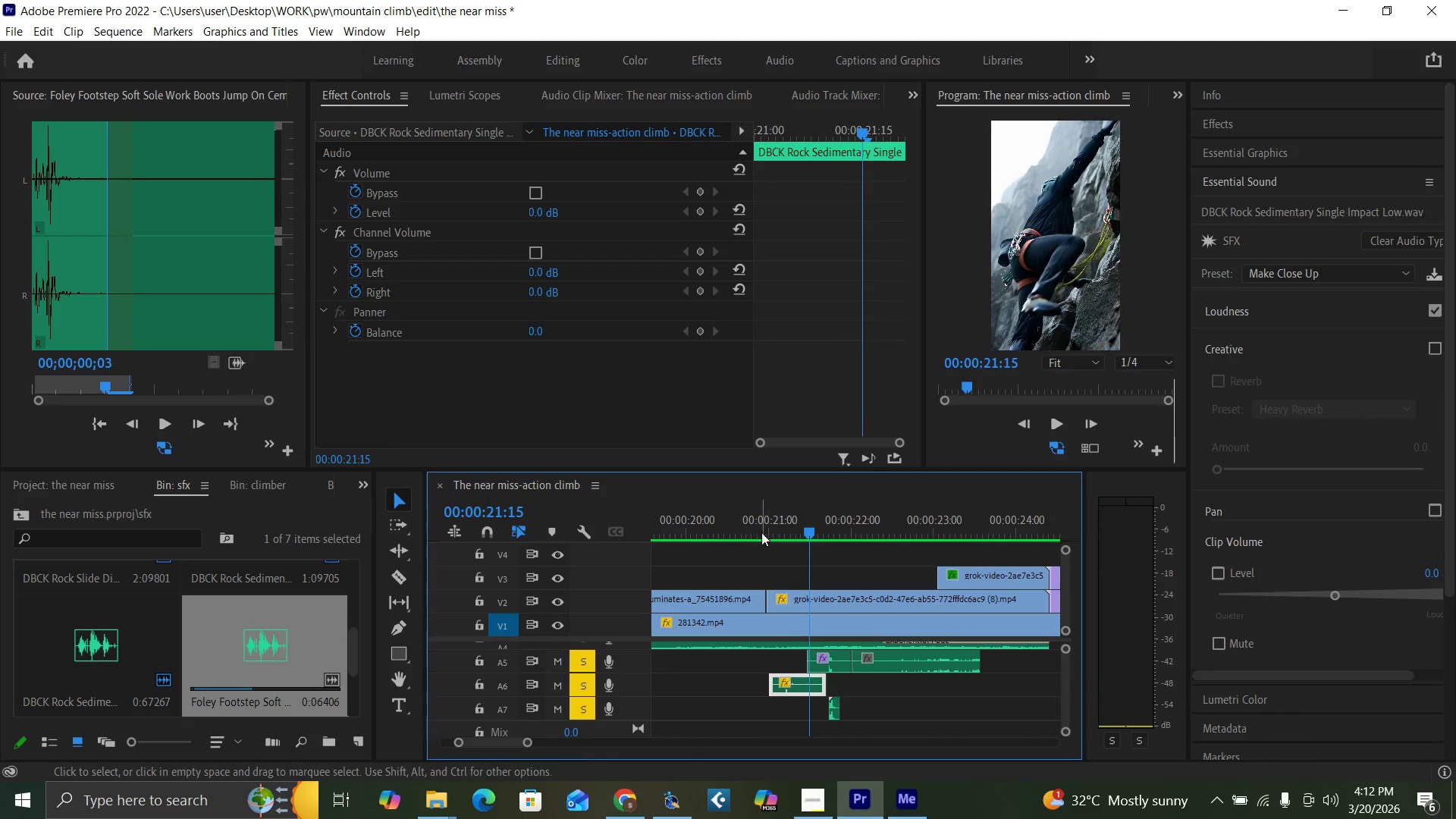 
left_click([761, 529])
 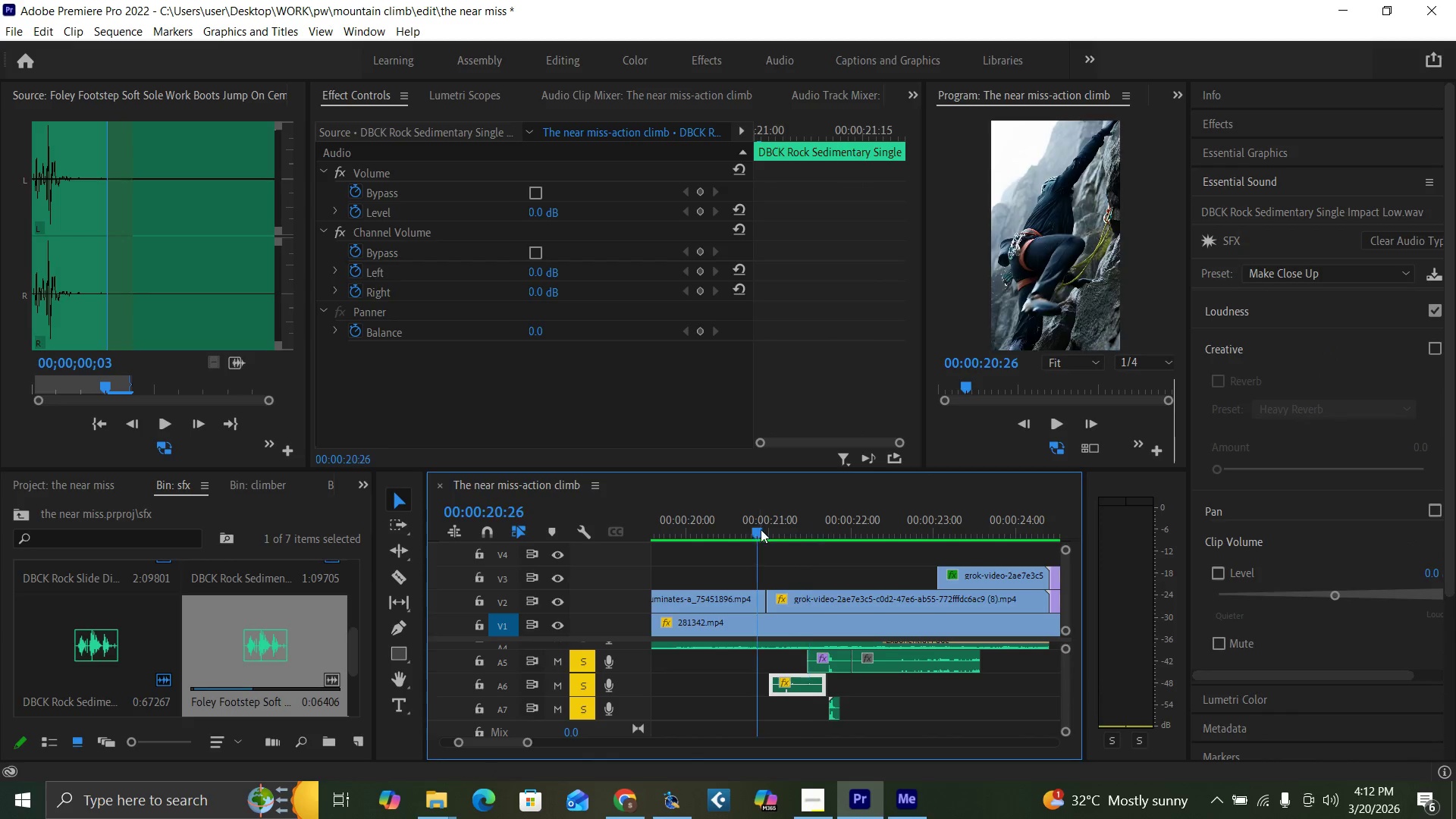 
key(Space)
 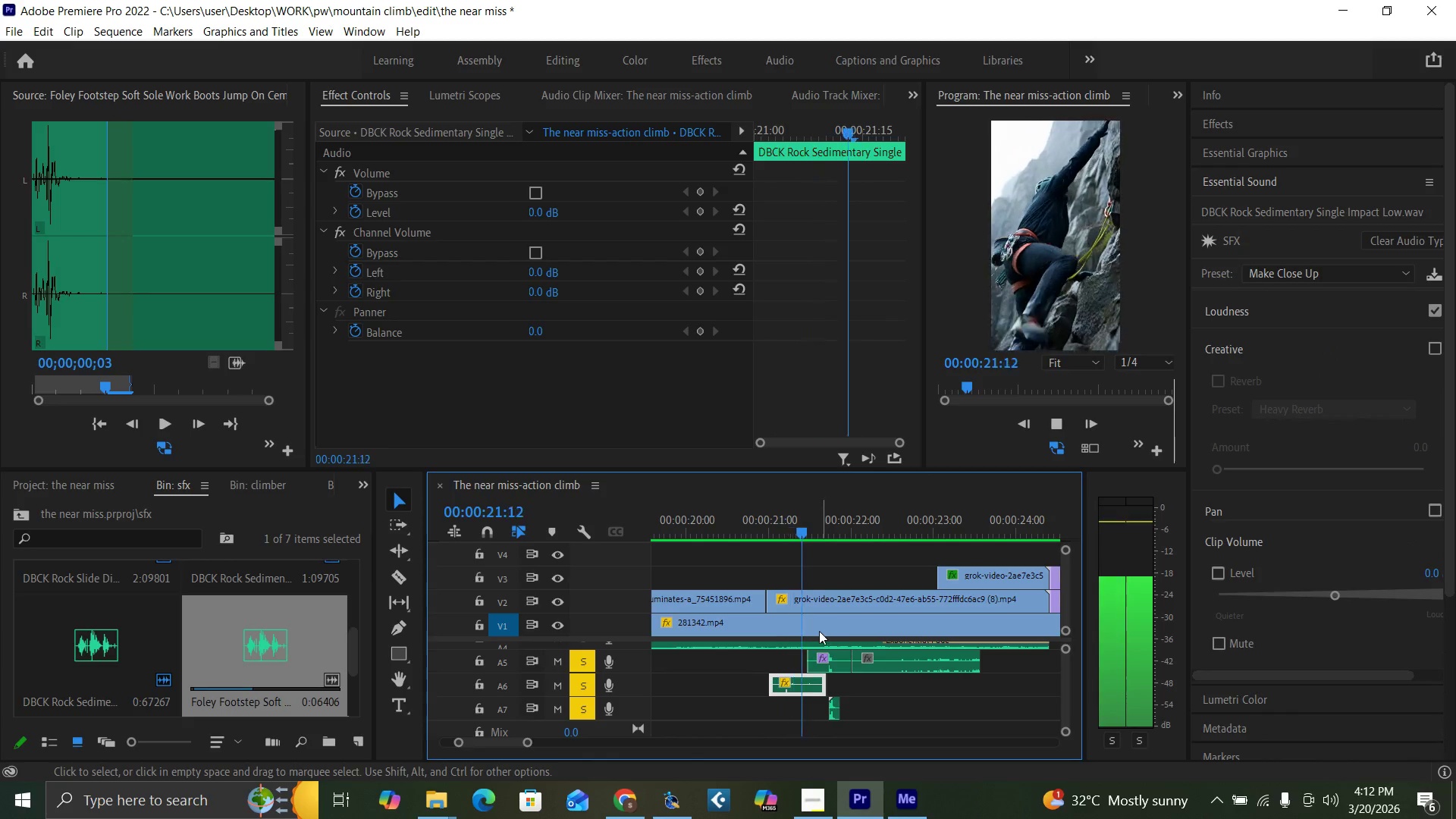 
key(Space)
 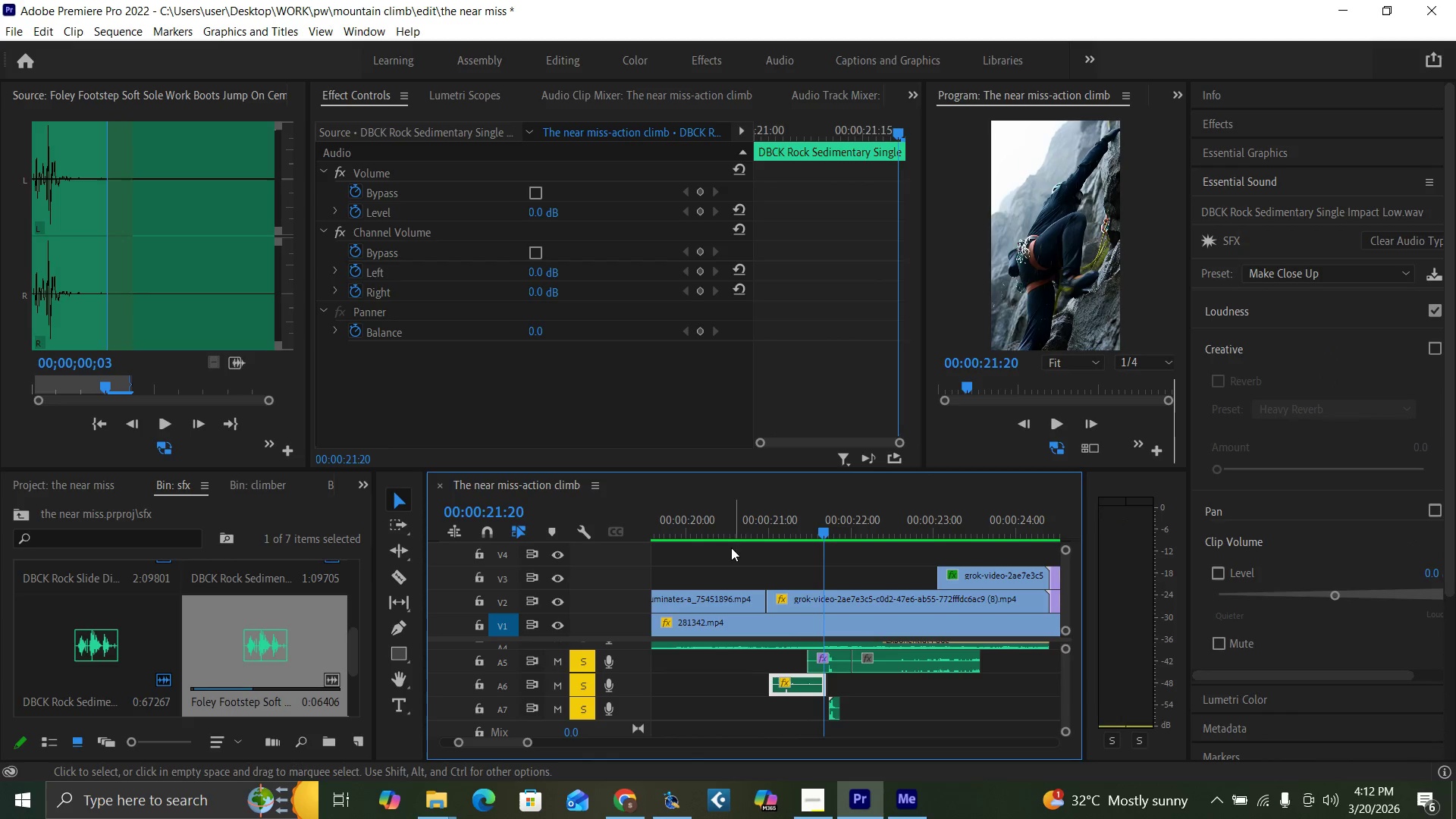 
left_click([723, 532])
 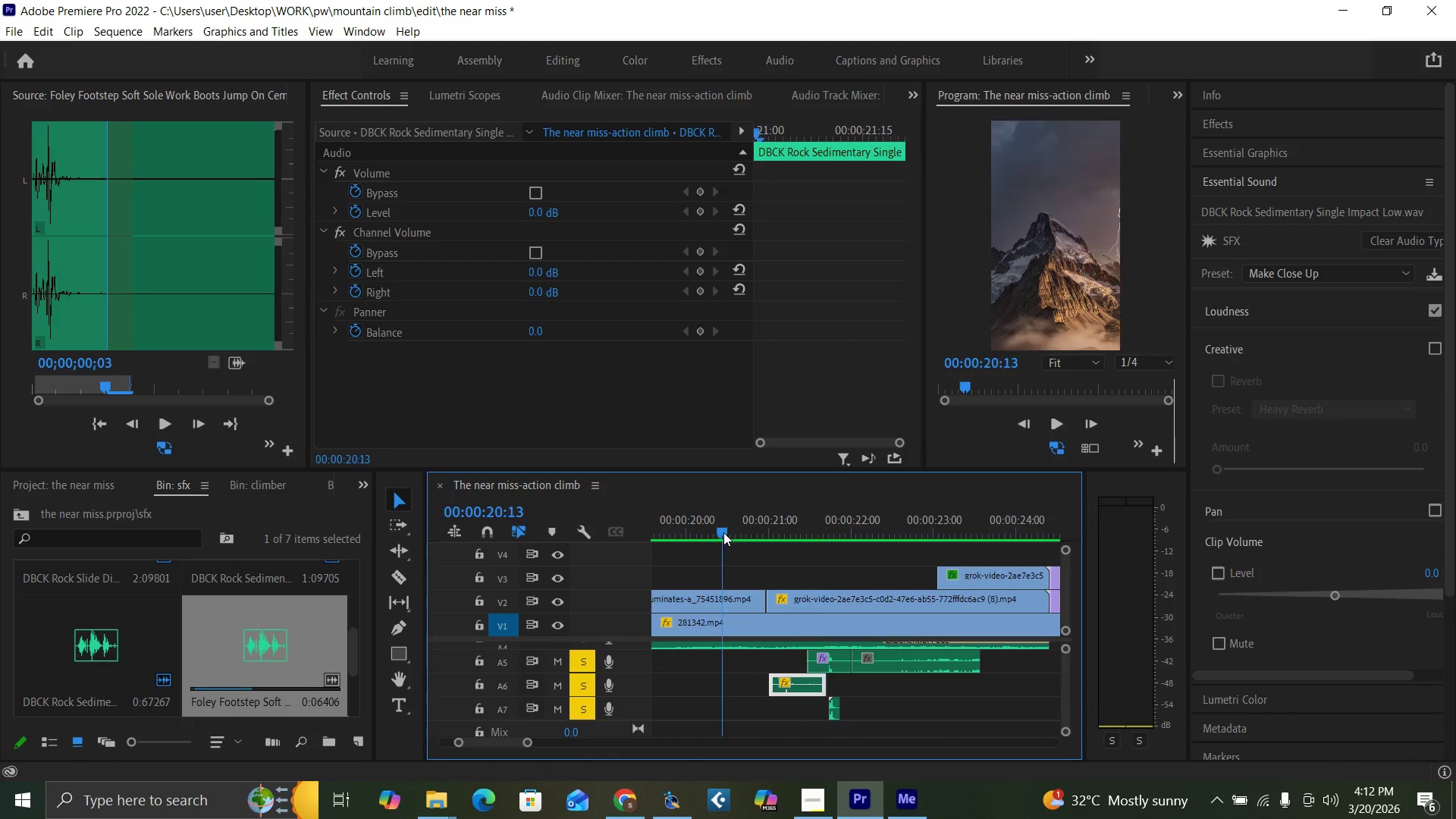 
key(Space)
 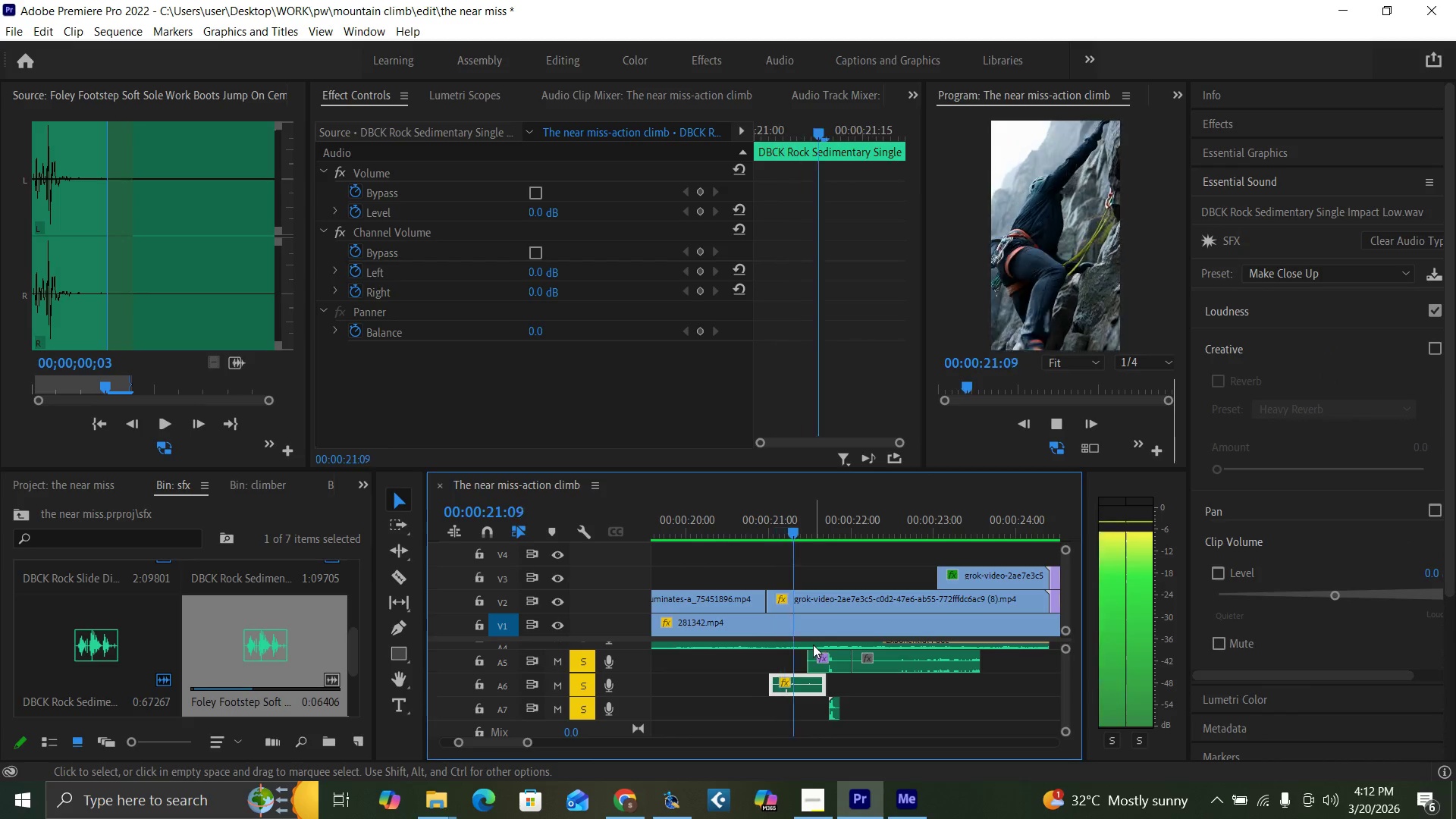 
key(Space)
 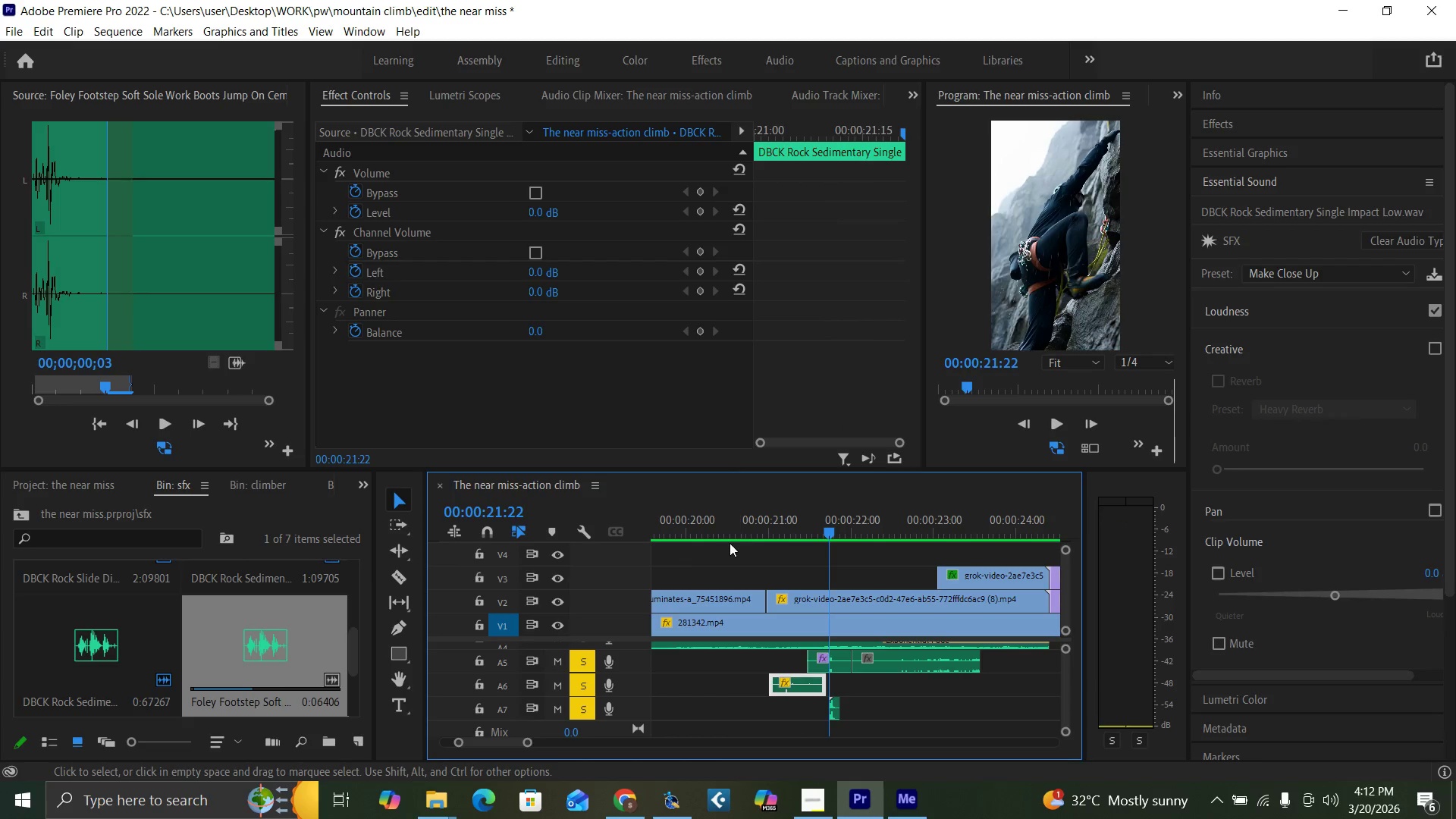 
left_click([717, 531])
 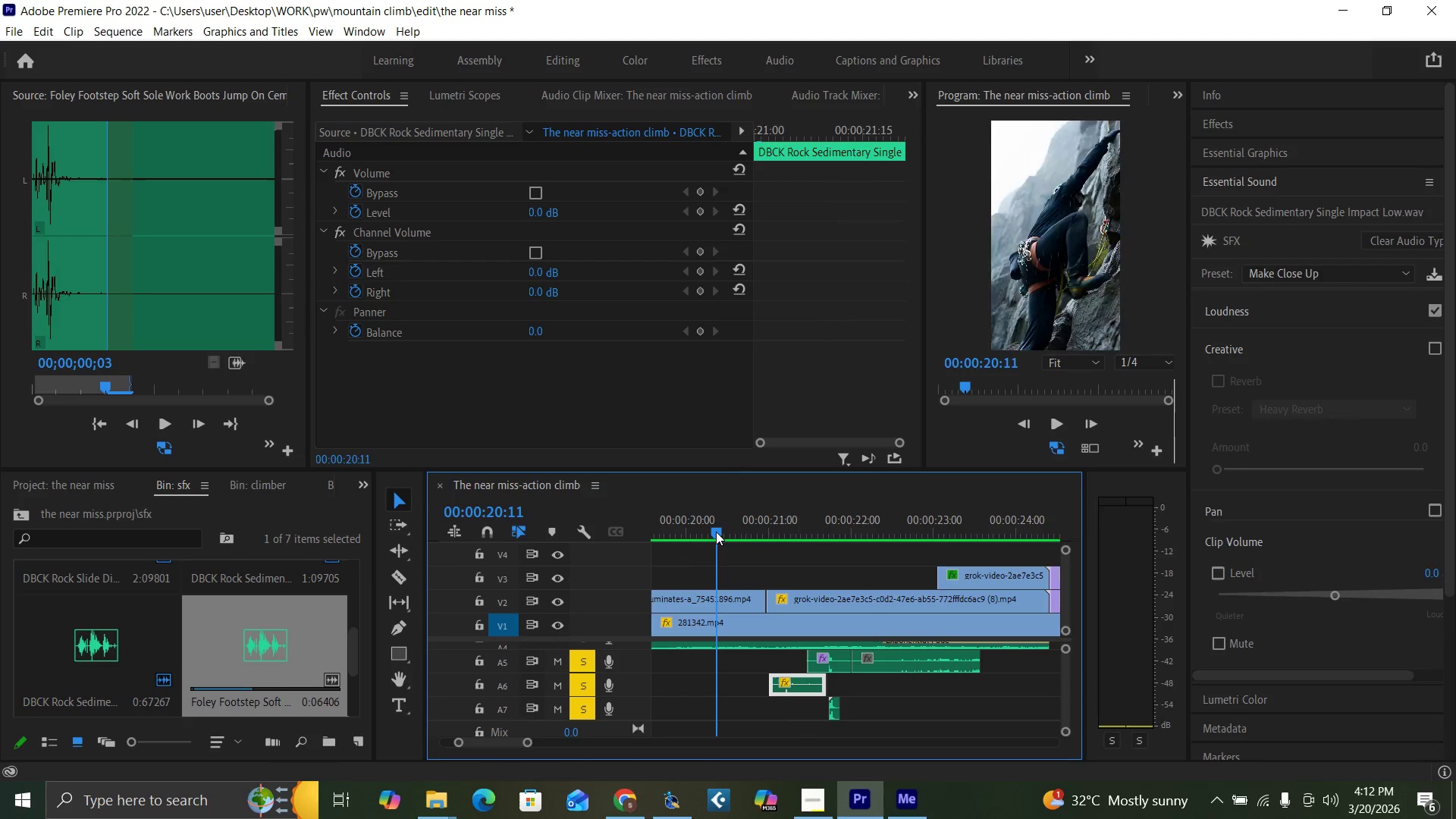 
key(Space)
 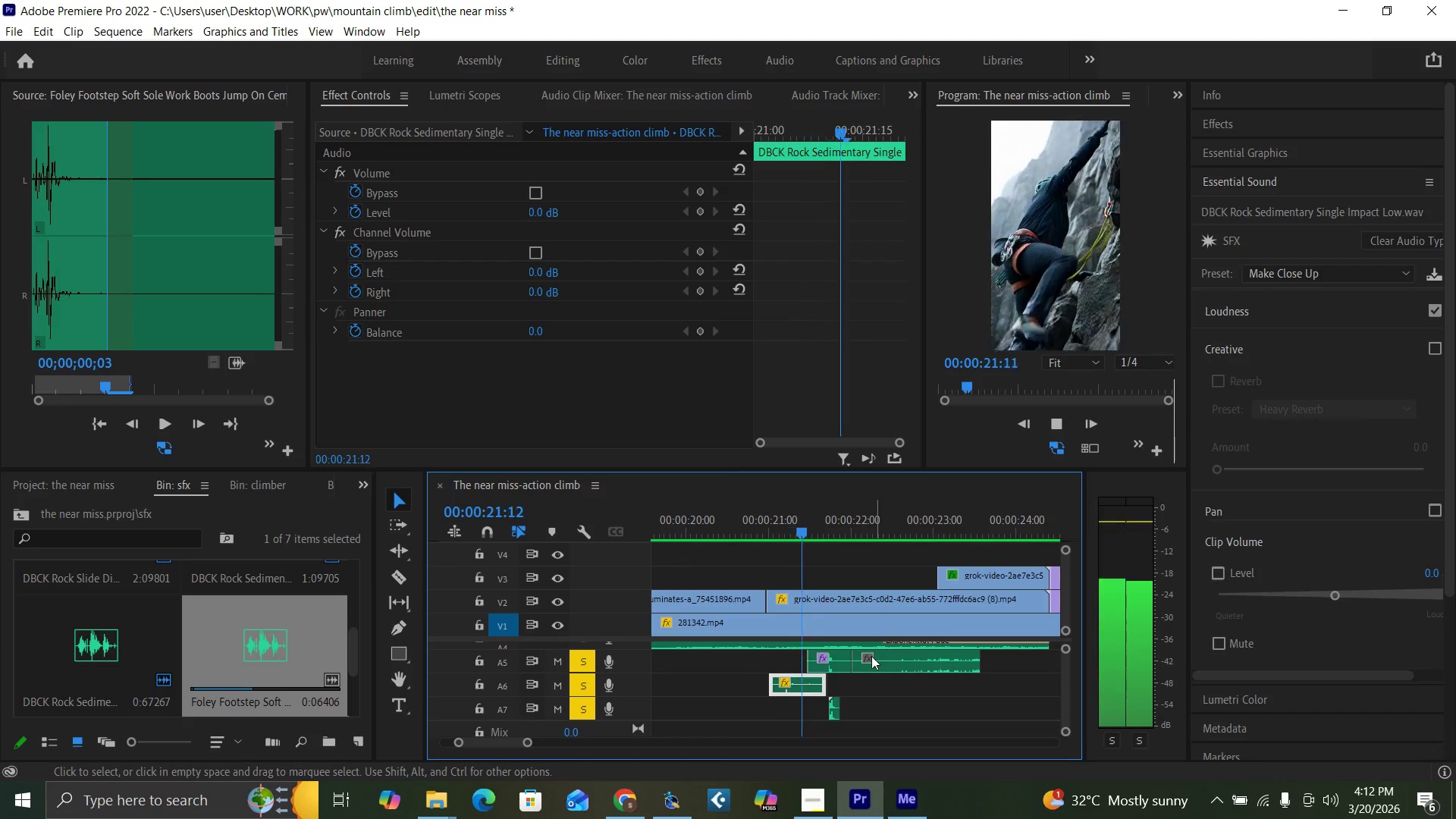 
key(Space)
 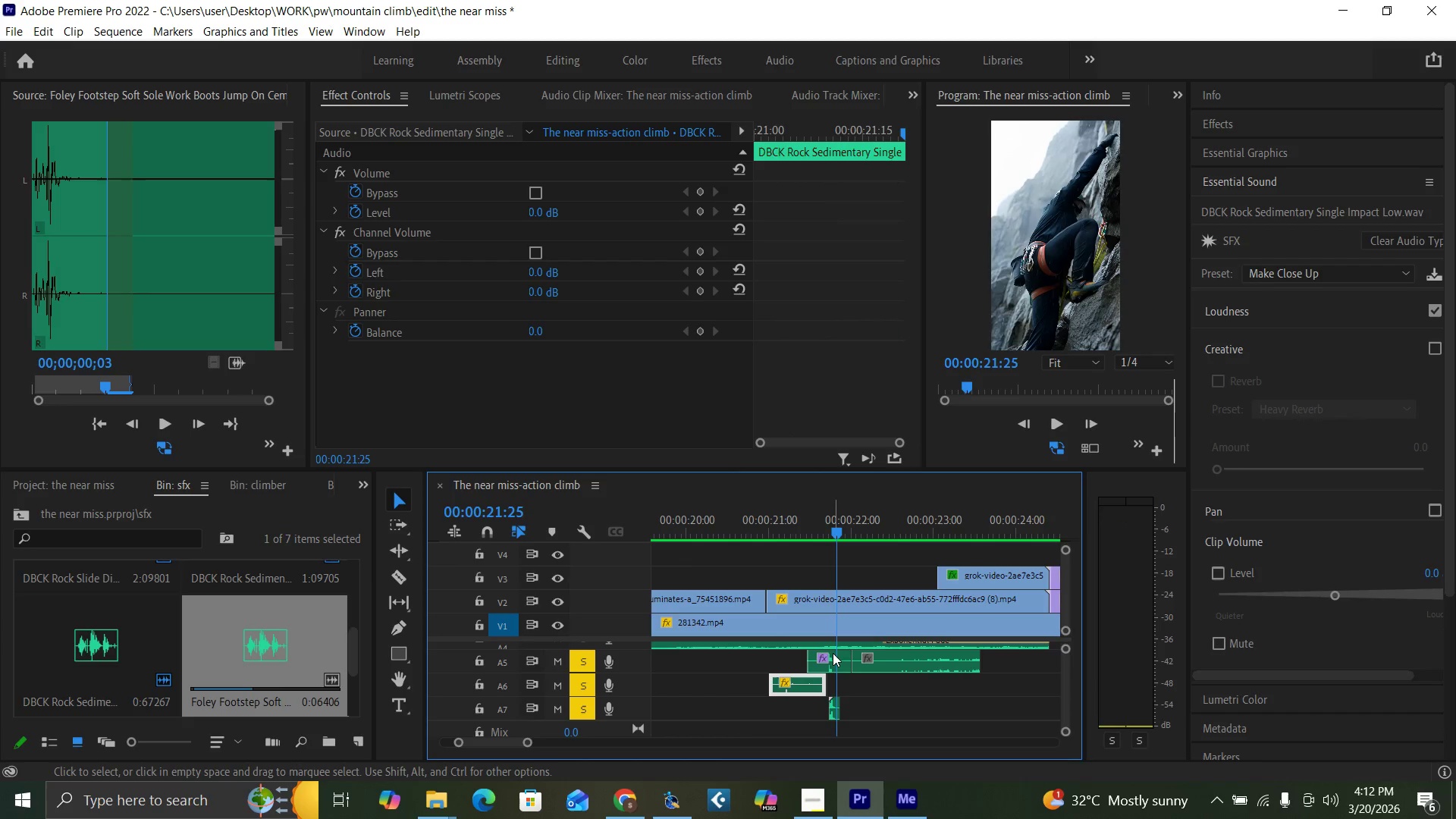 
left_click([838, 658])
 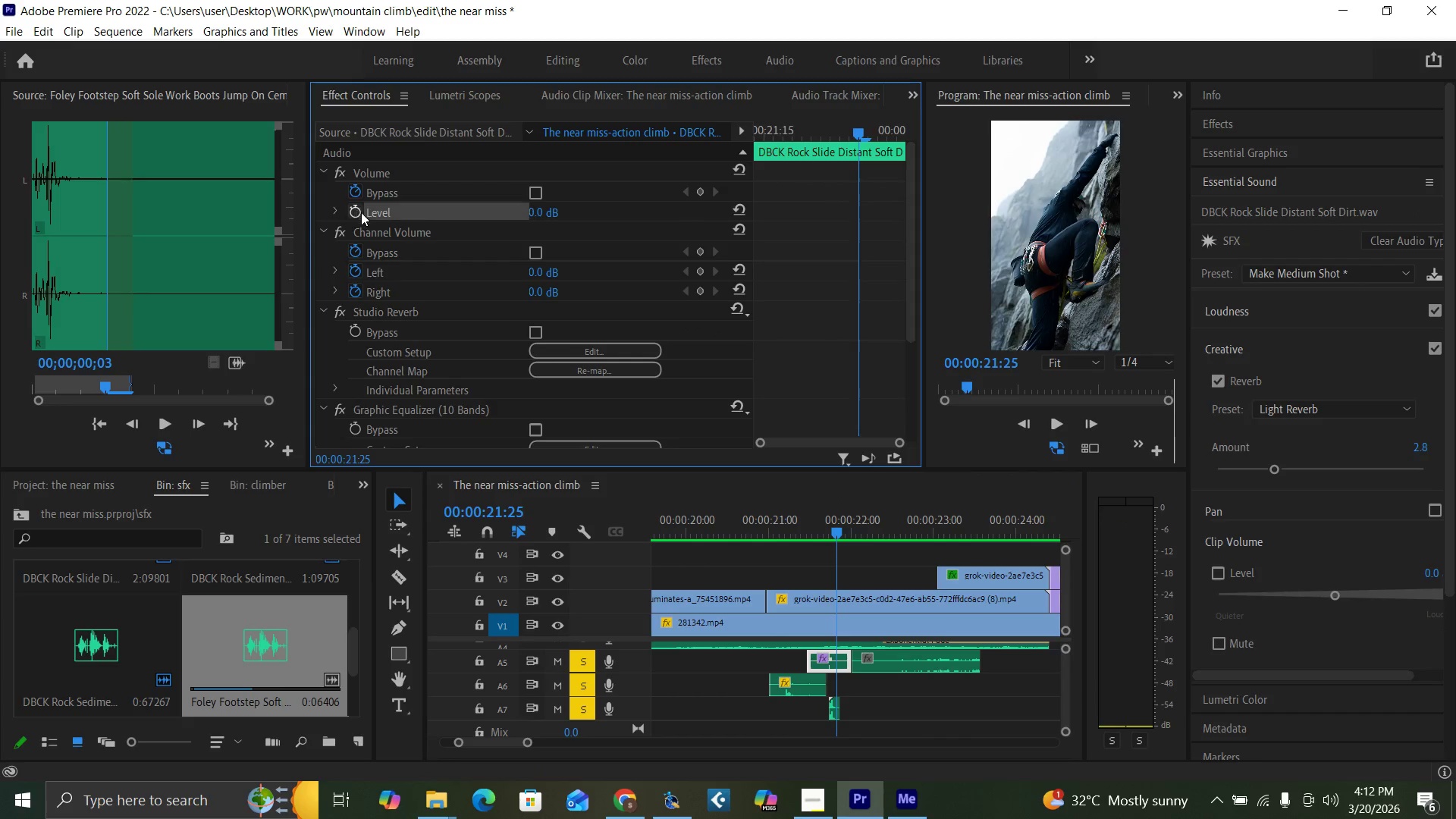 
left_click([533, 215])
 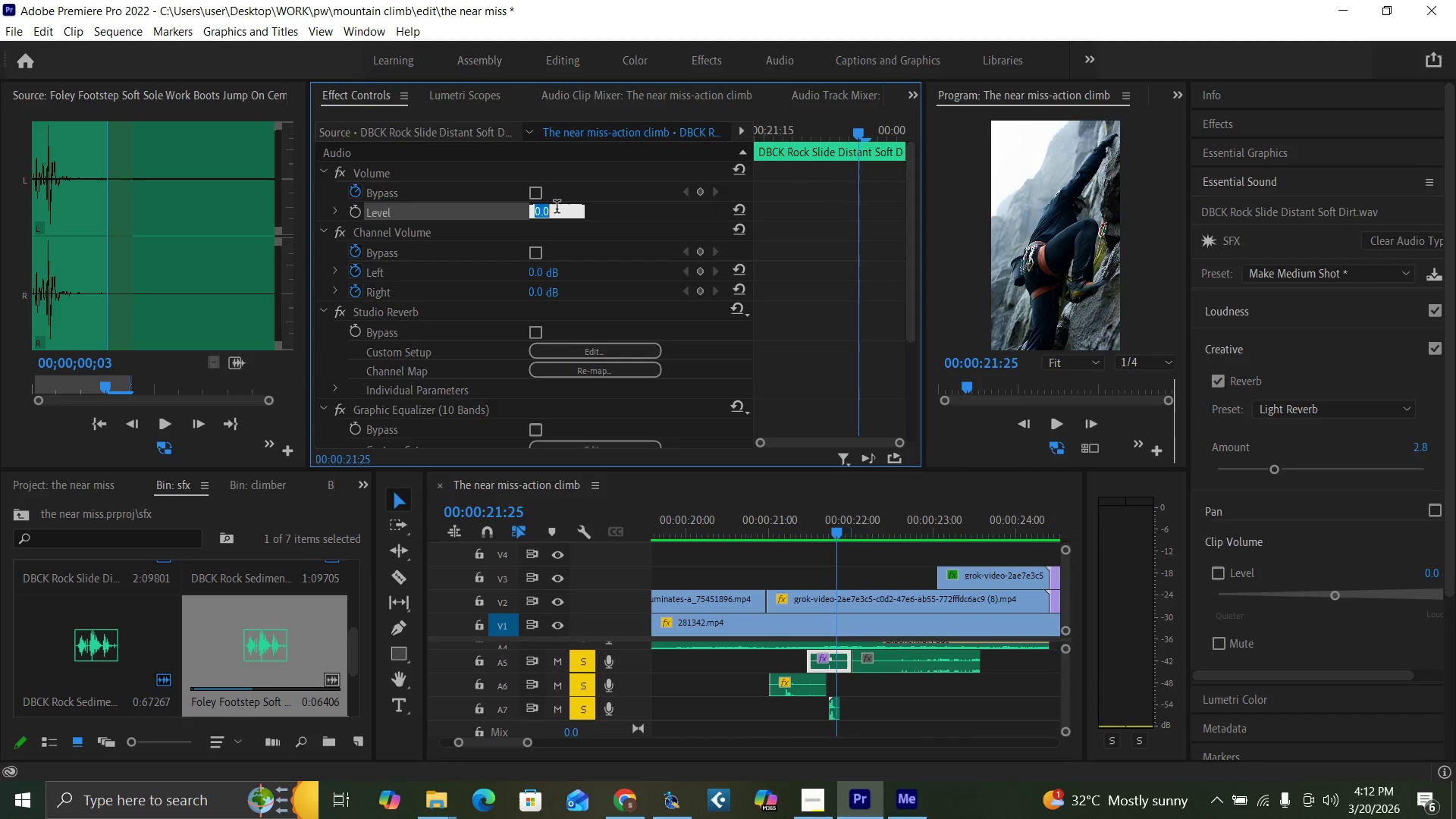 
type(-10)
 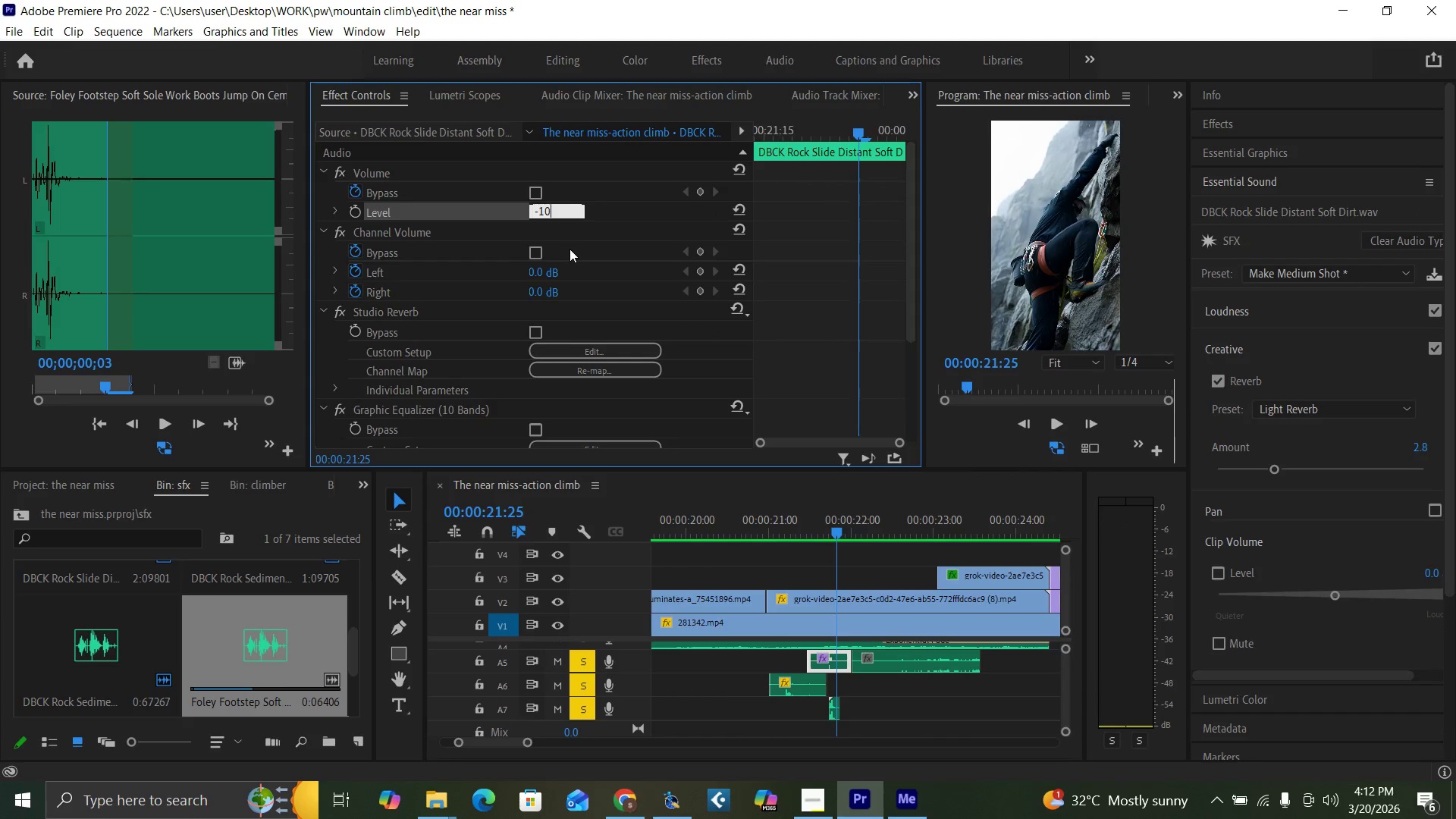 
key(Enter)
 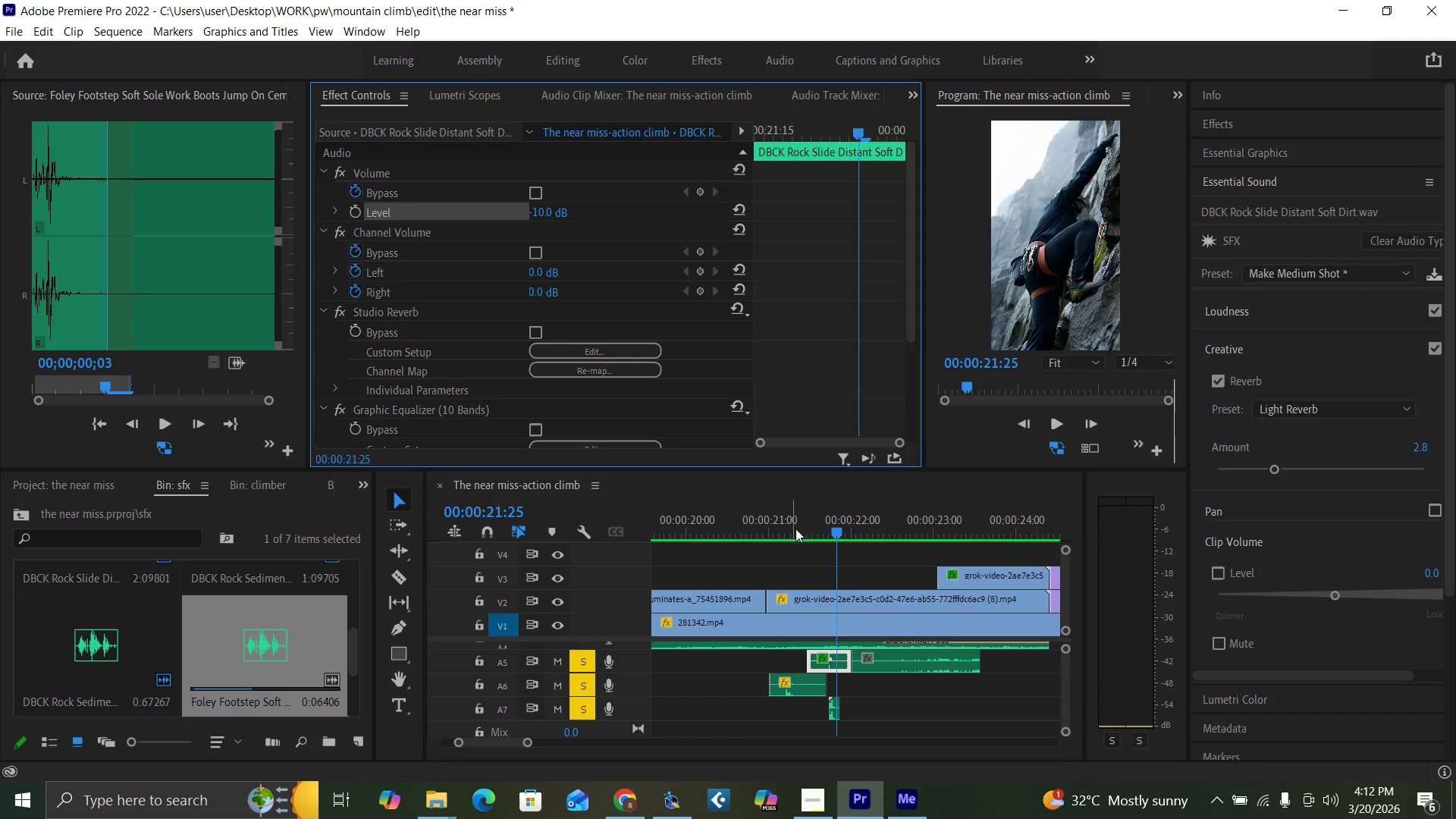 
key(Space)
 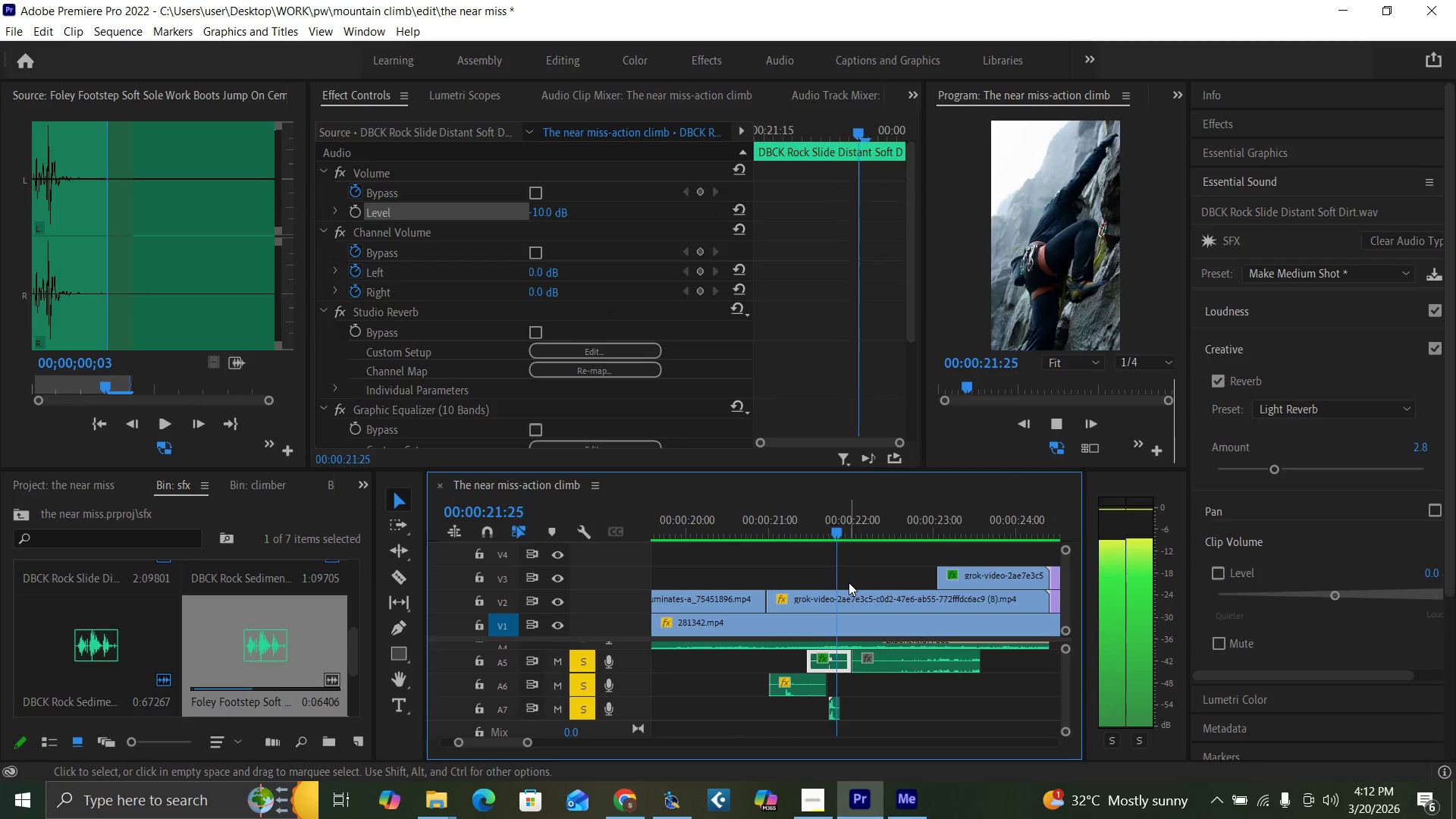 
key(Space)
 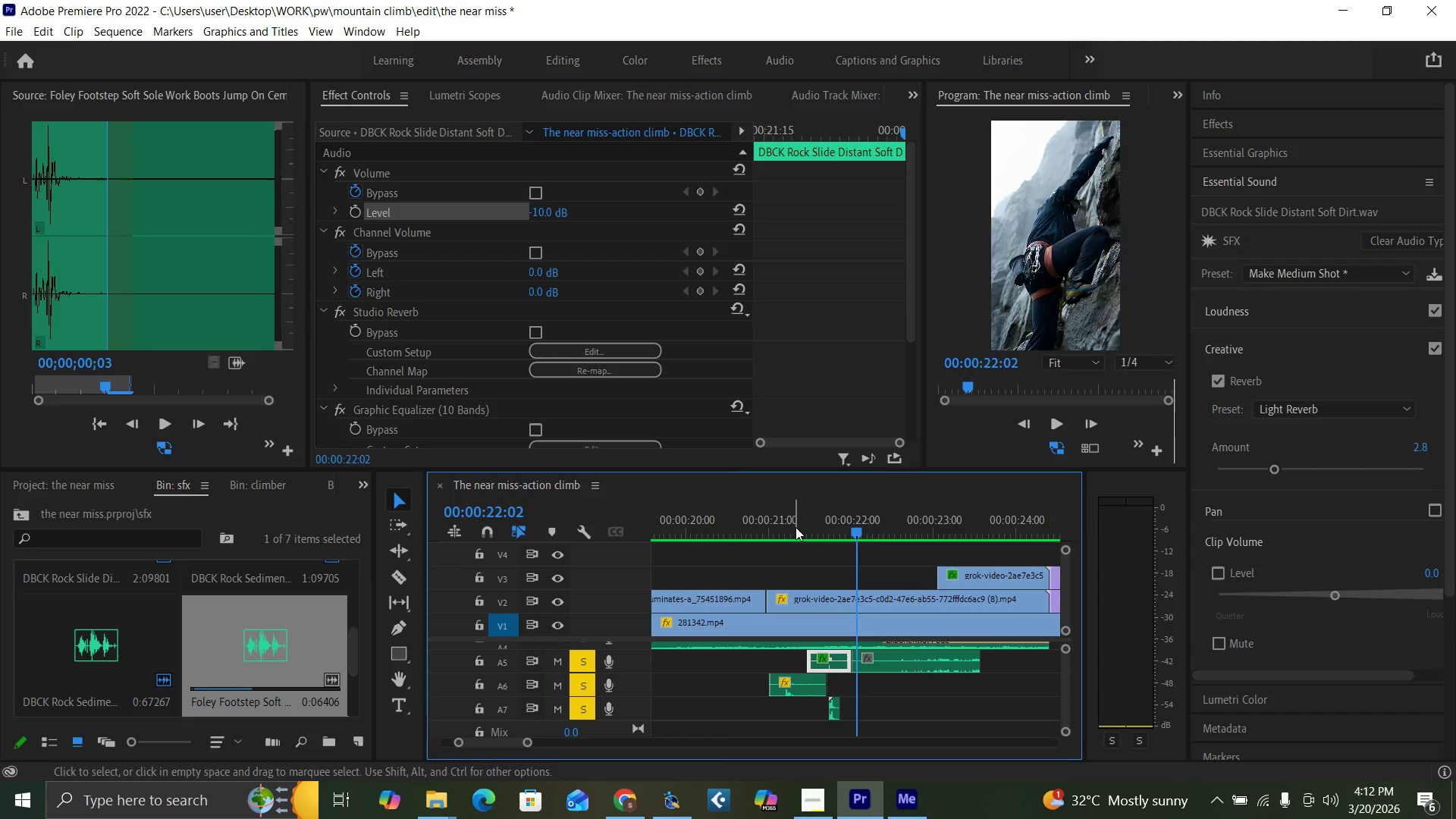 
key(Space)
 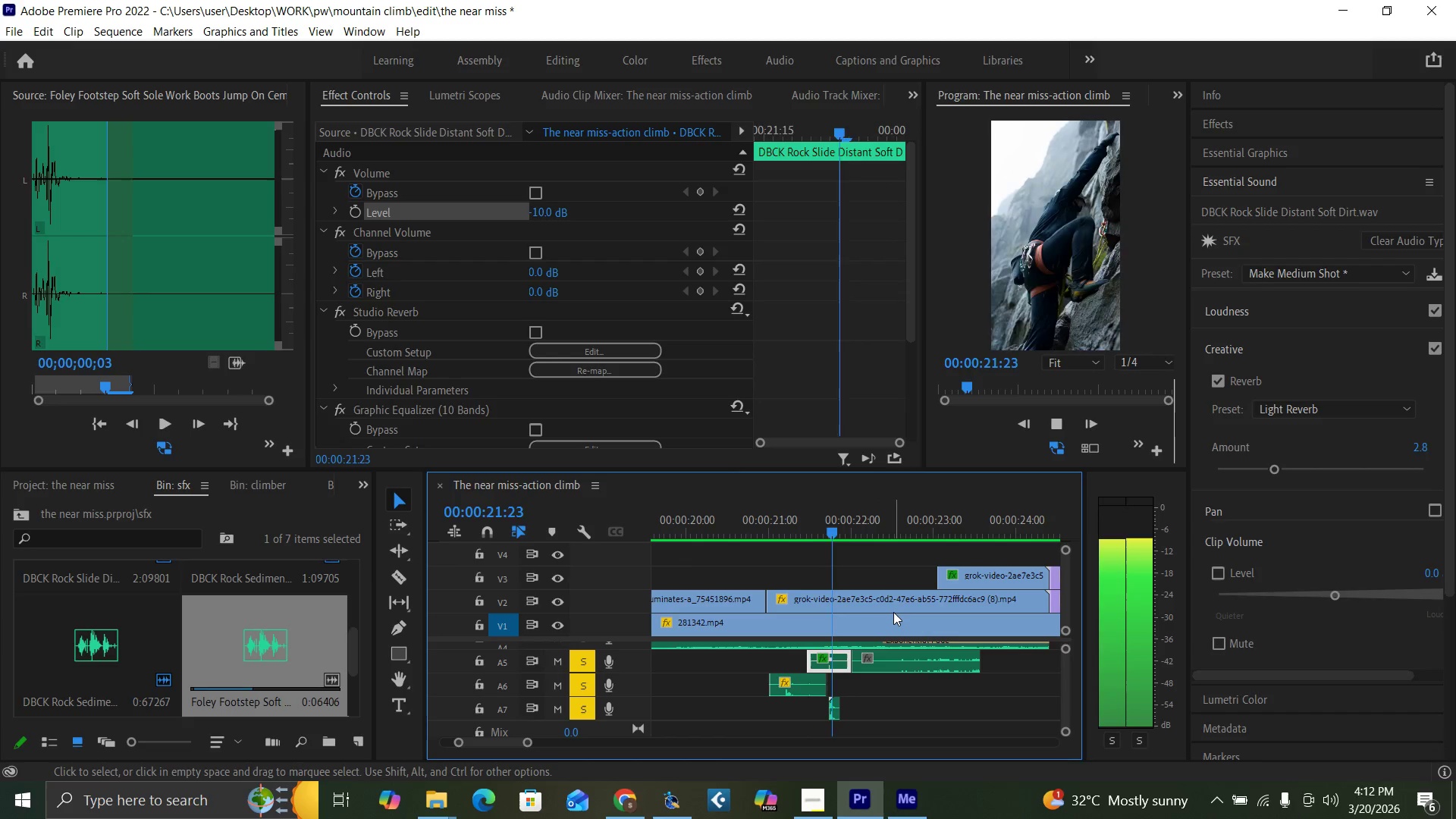 
key(Space)
 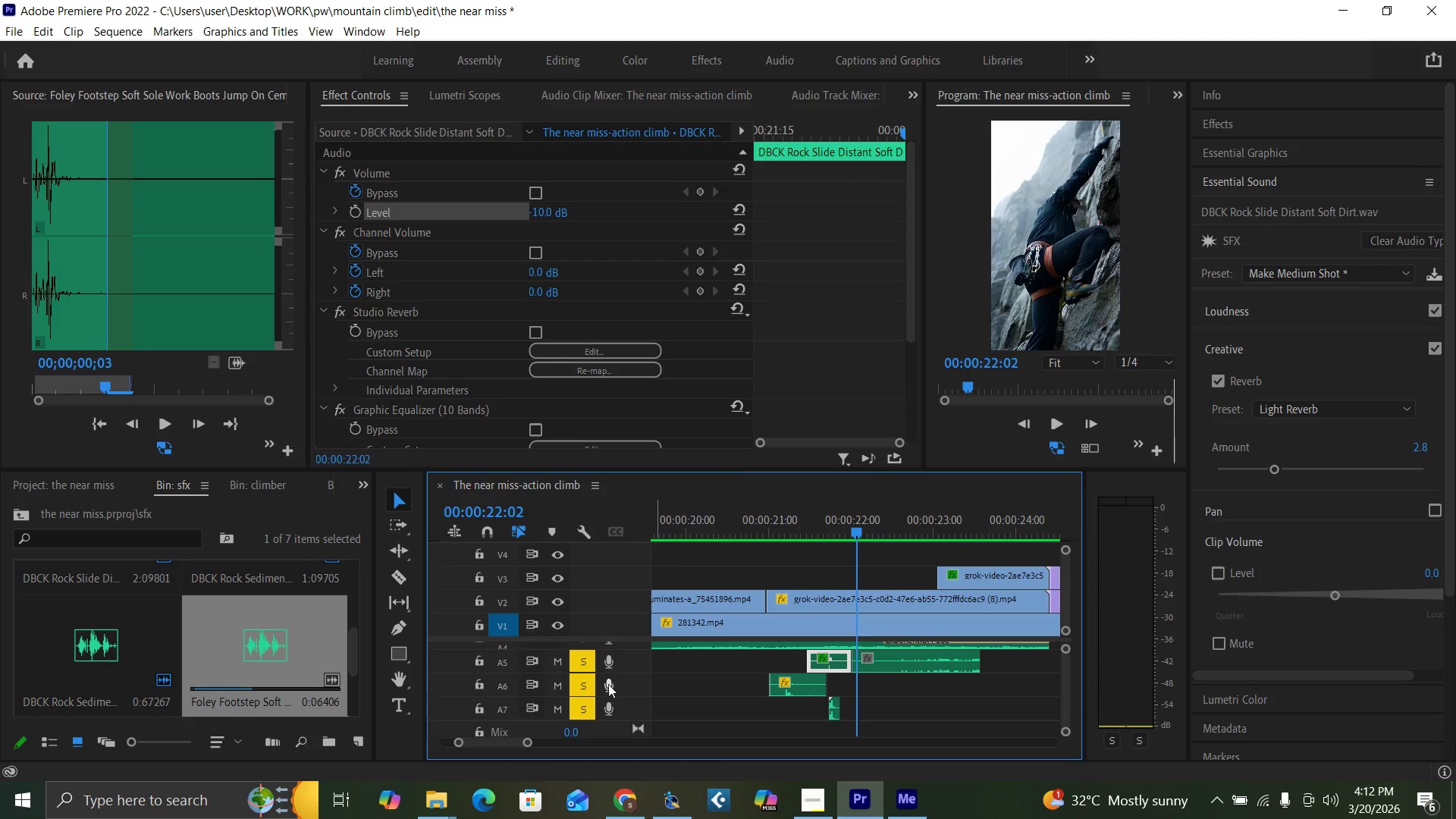 
key(Space)
 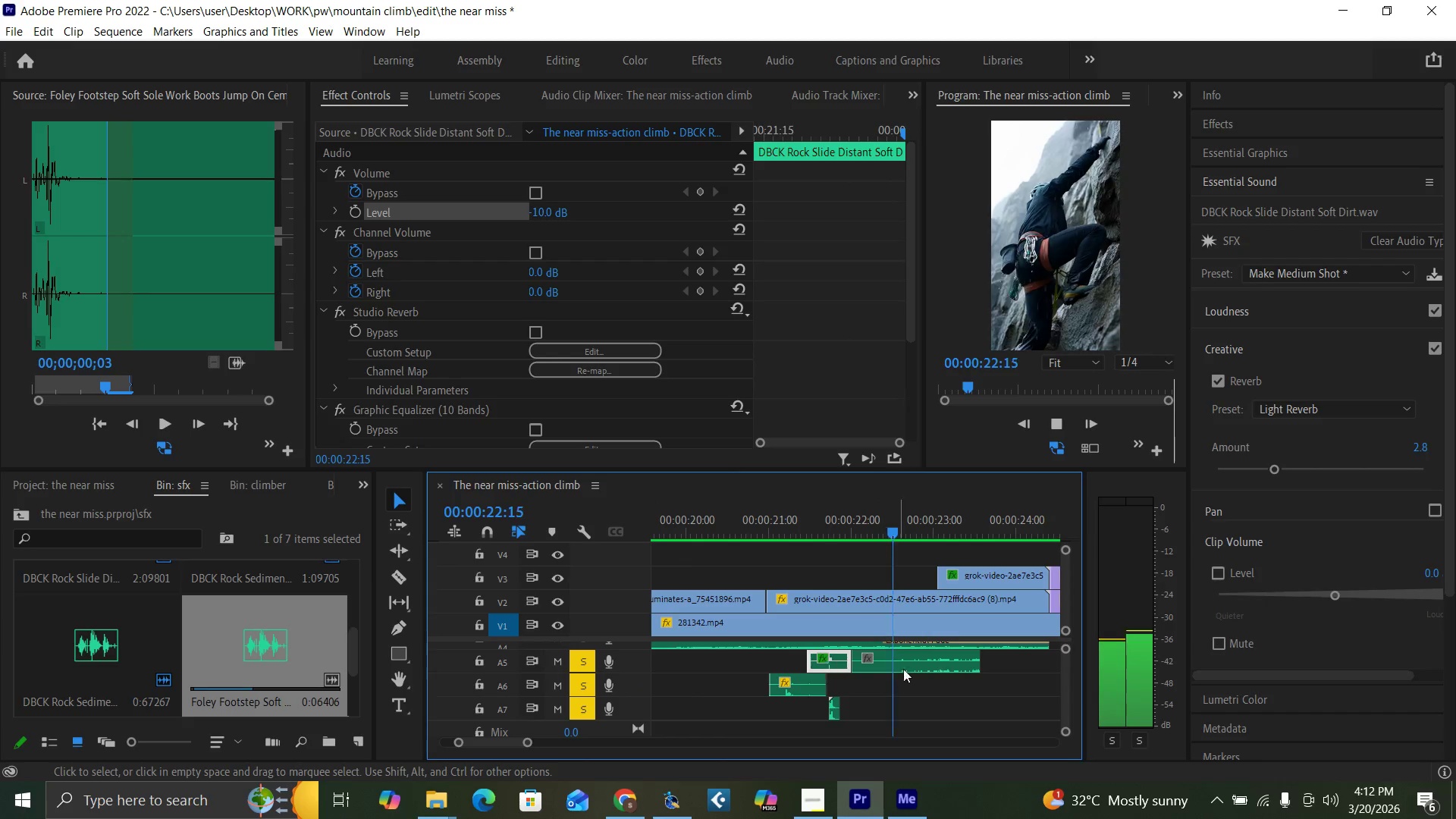 
key(Space)
 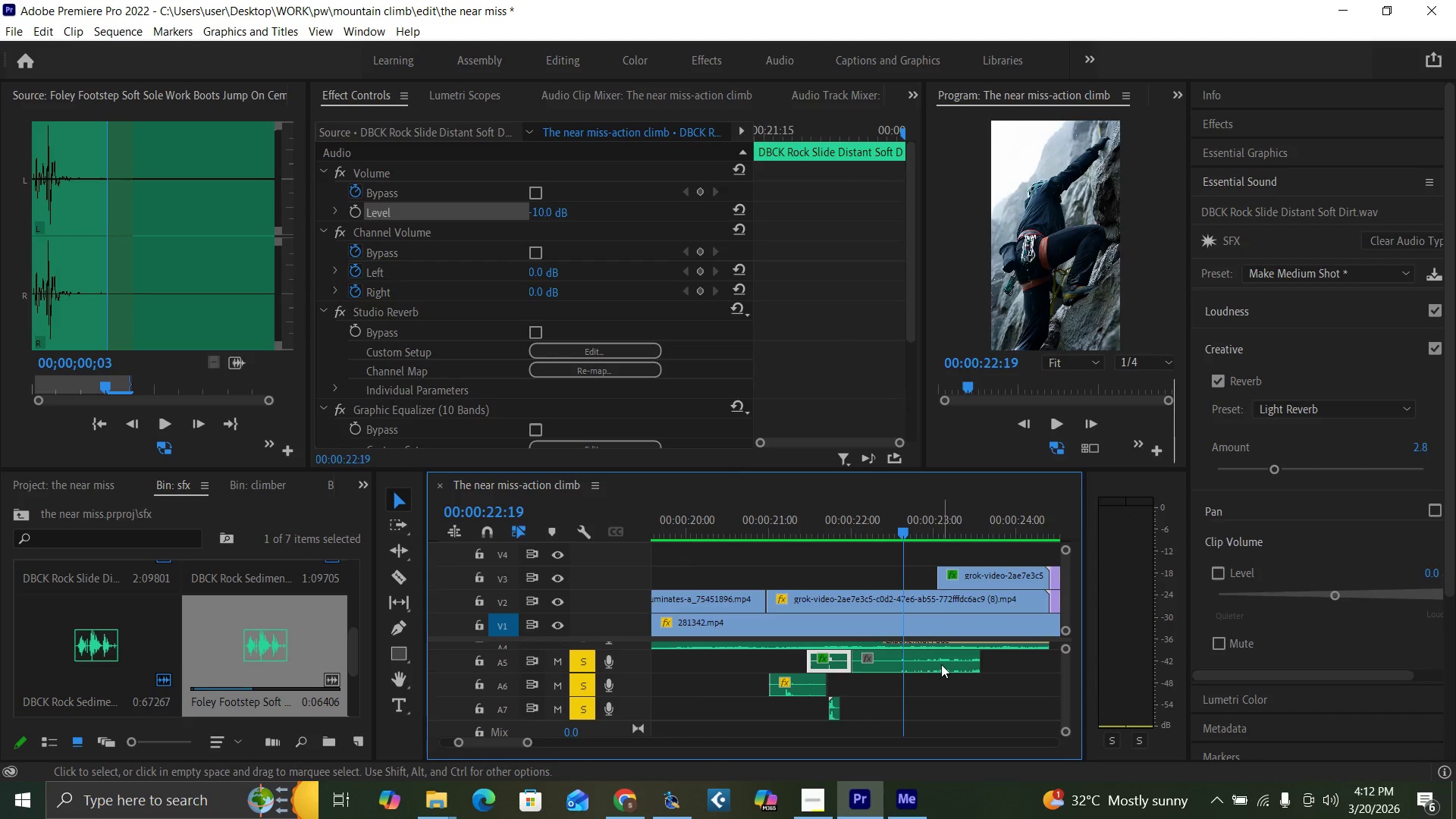 
key(Space)
 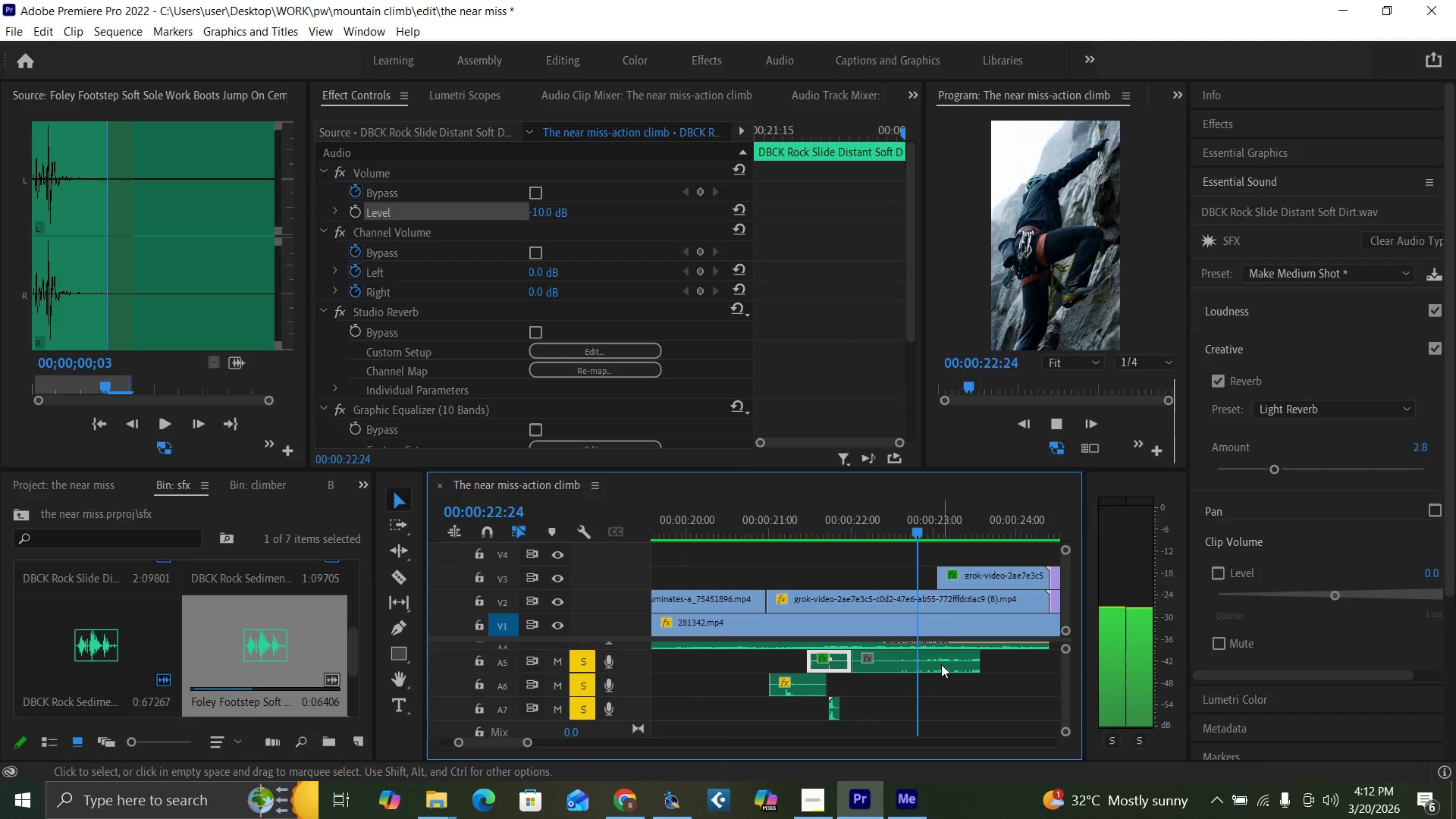 
key(Space)
 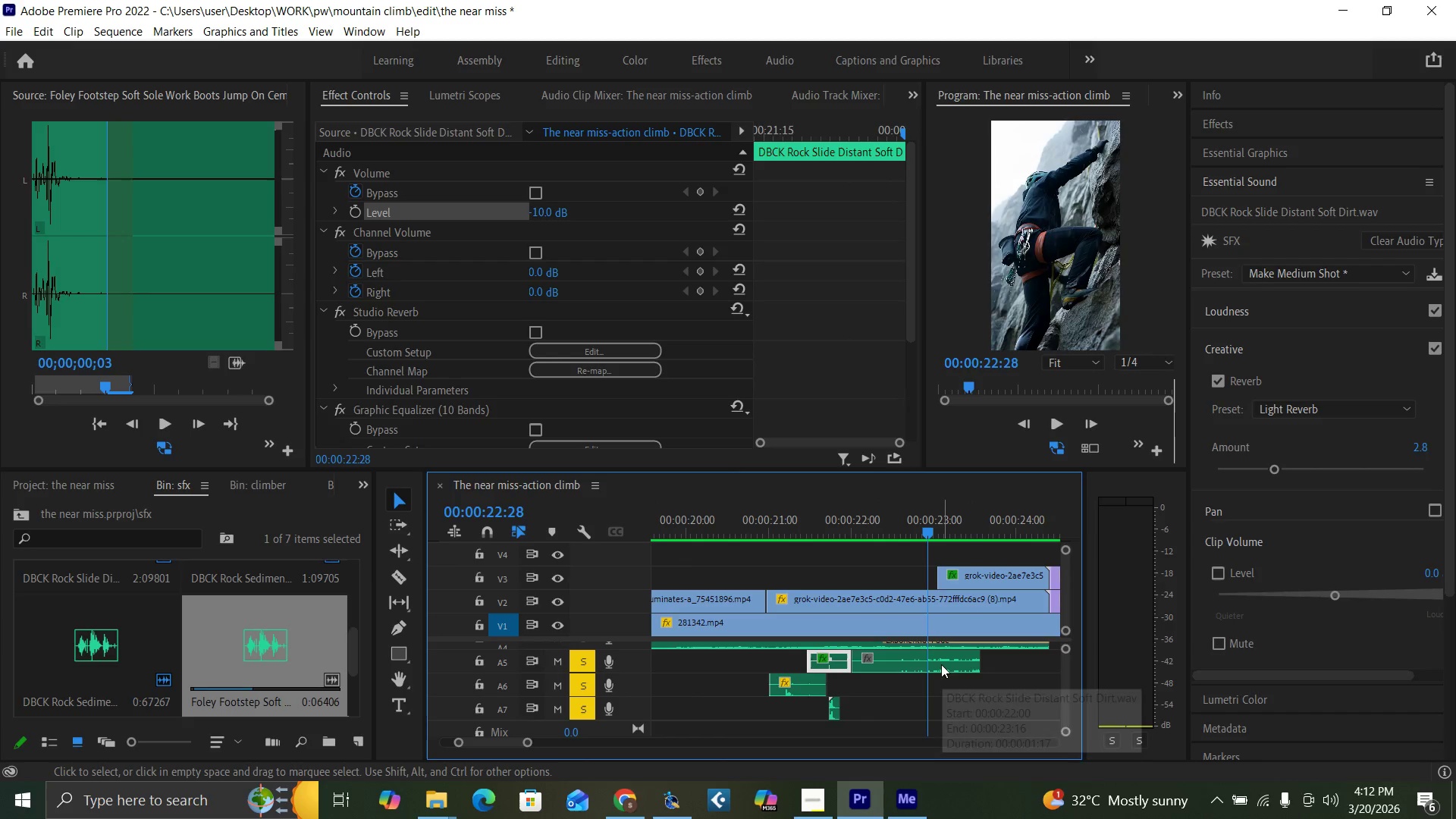 
left_click([941, 664])
 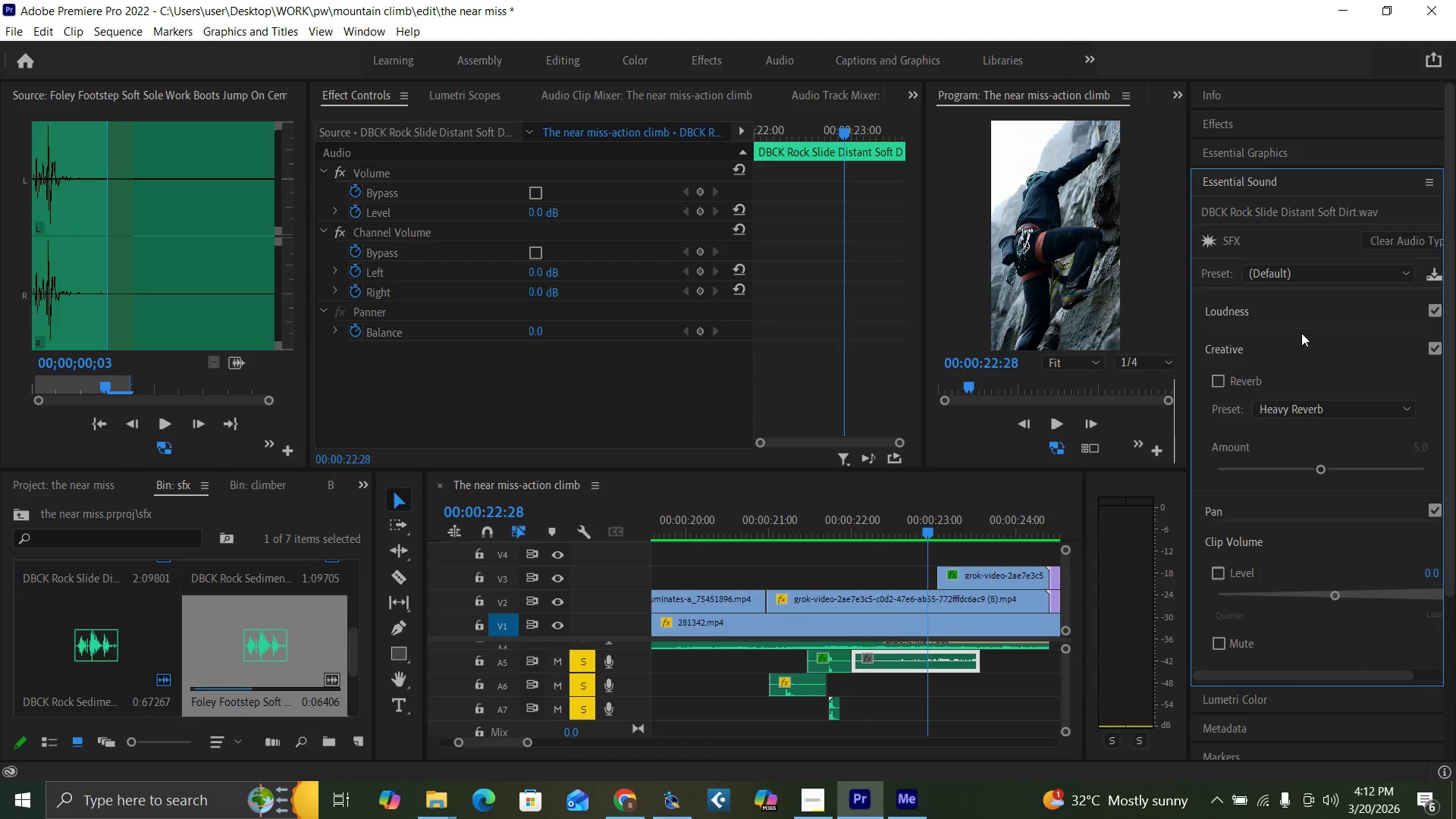 
left_click([1290, 271])
 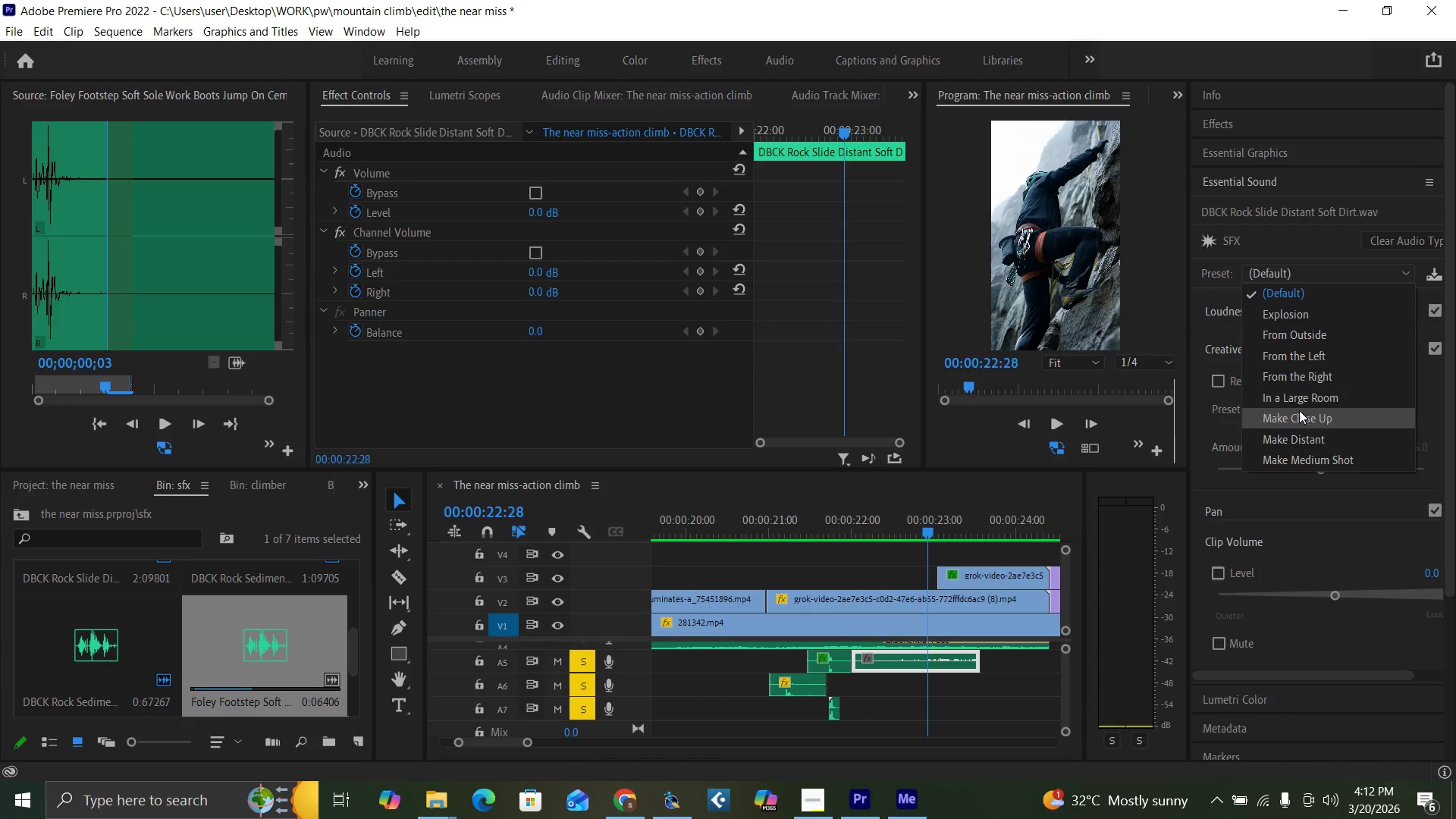 
left_click([1301, 413])
 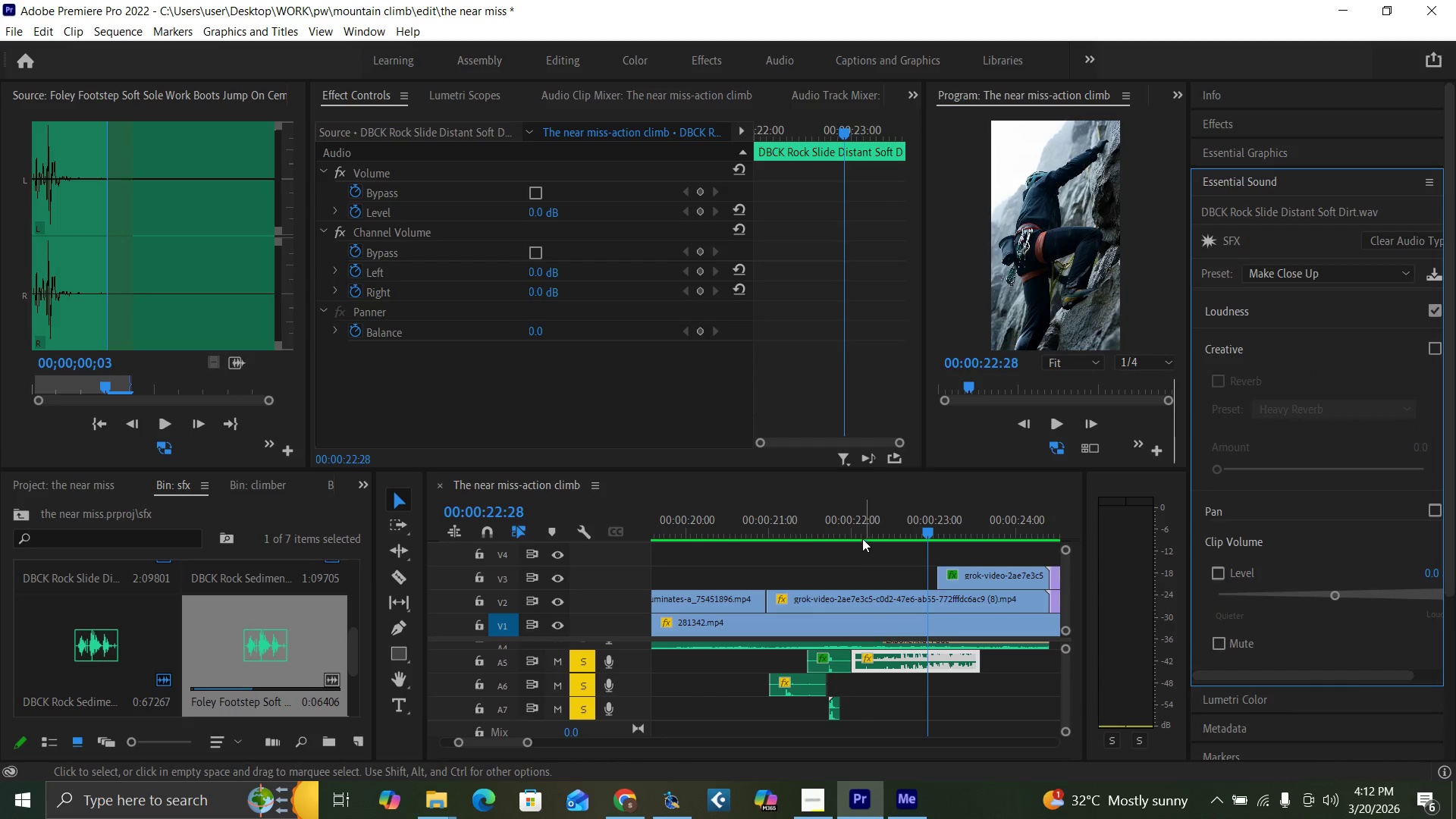 
left_click([850, 526])
 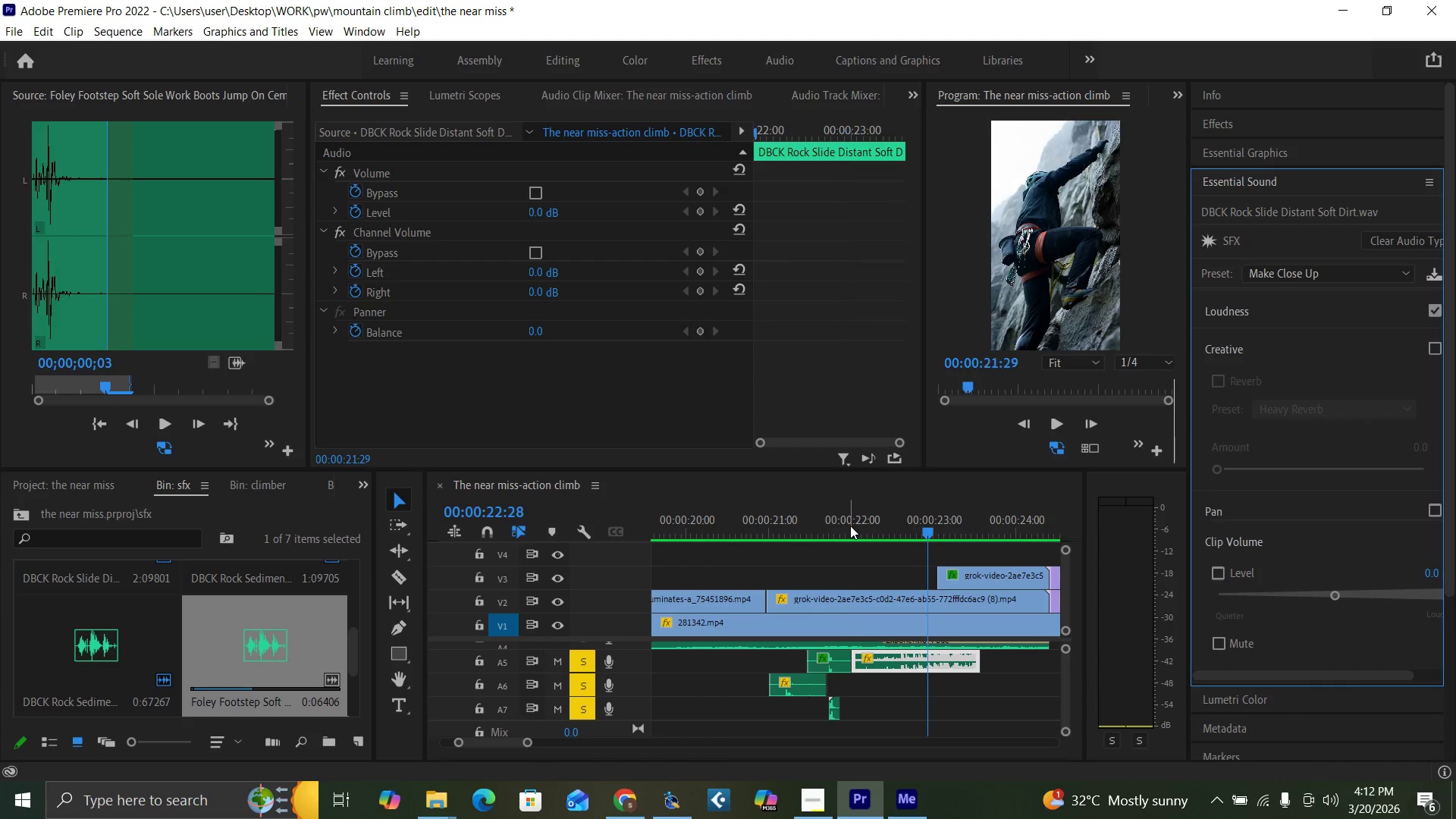 
key(Space)
 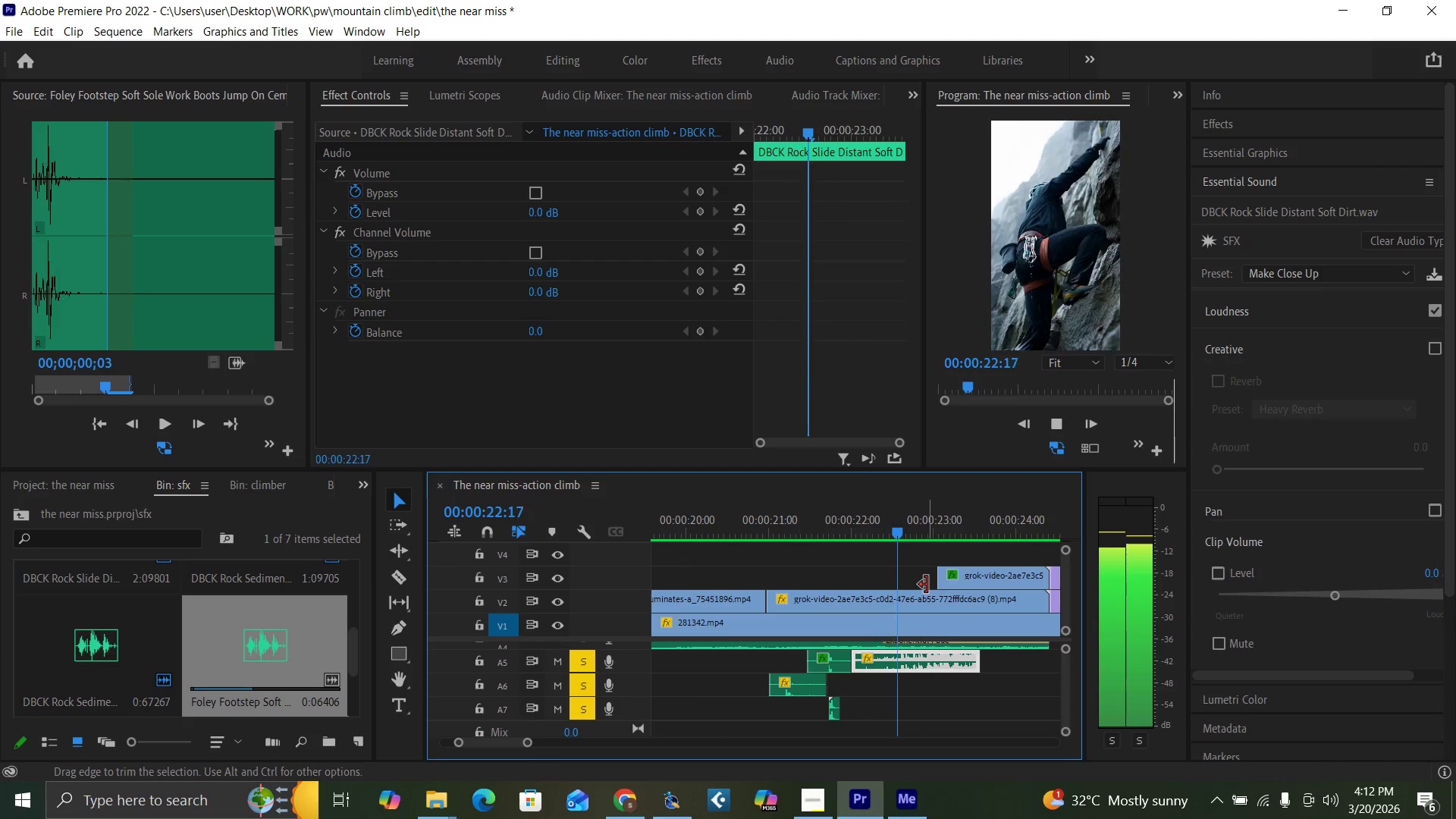 
key(Space)
 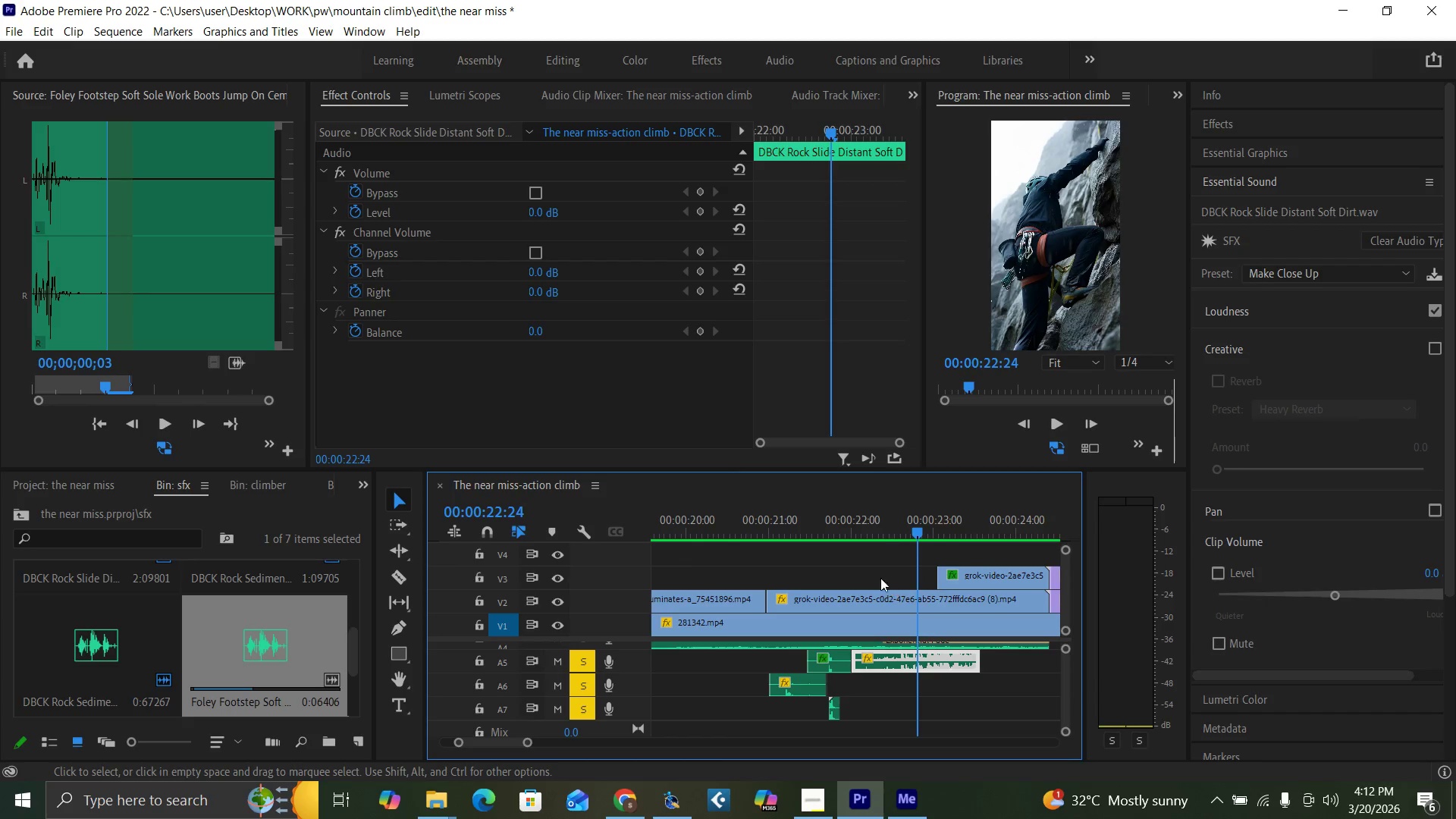 
key(Space)
 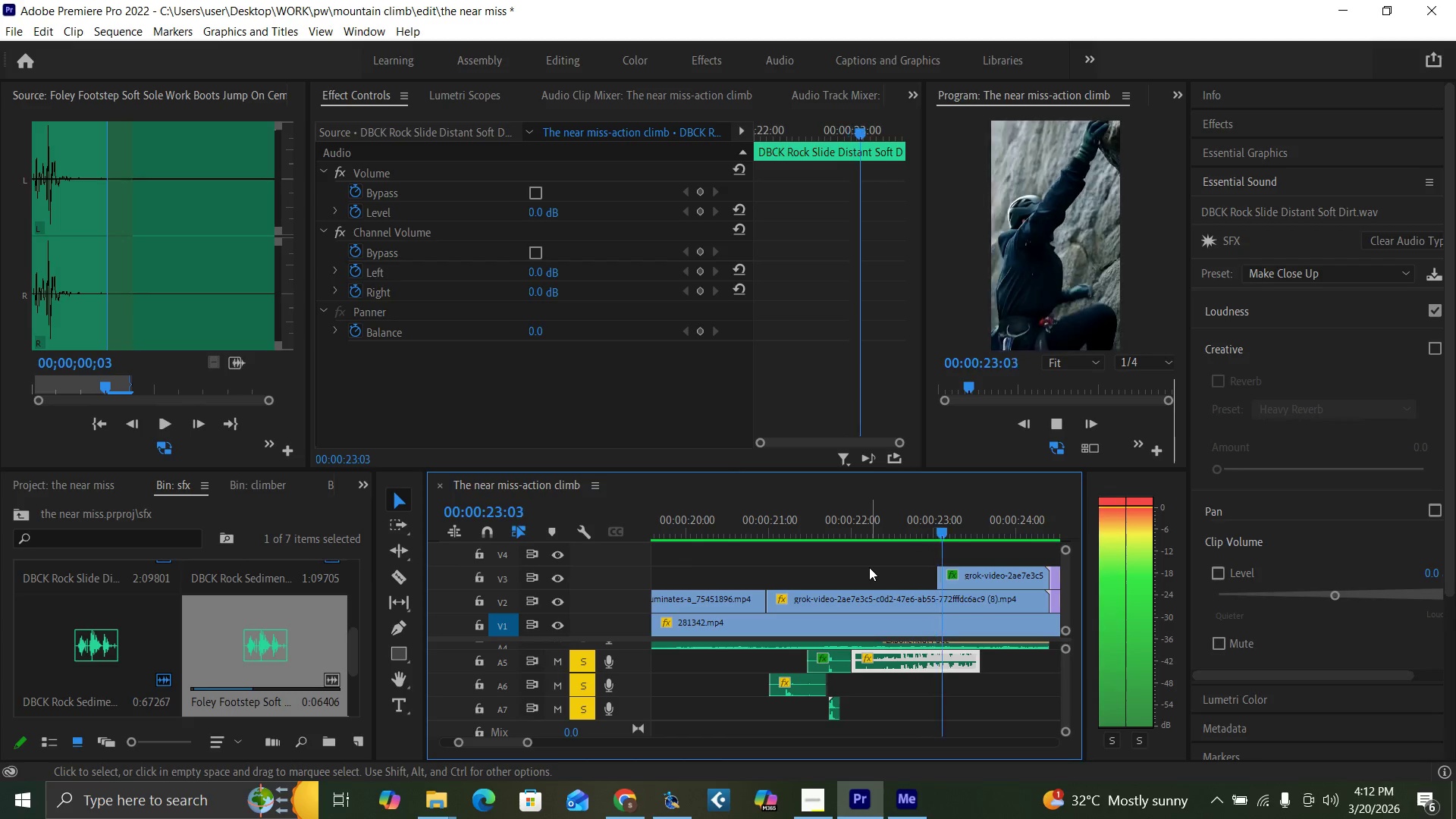 
key(Space)
 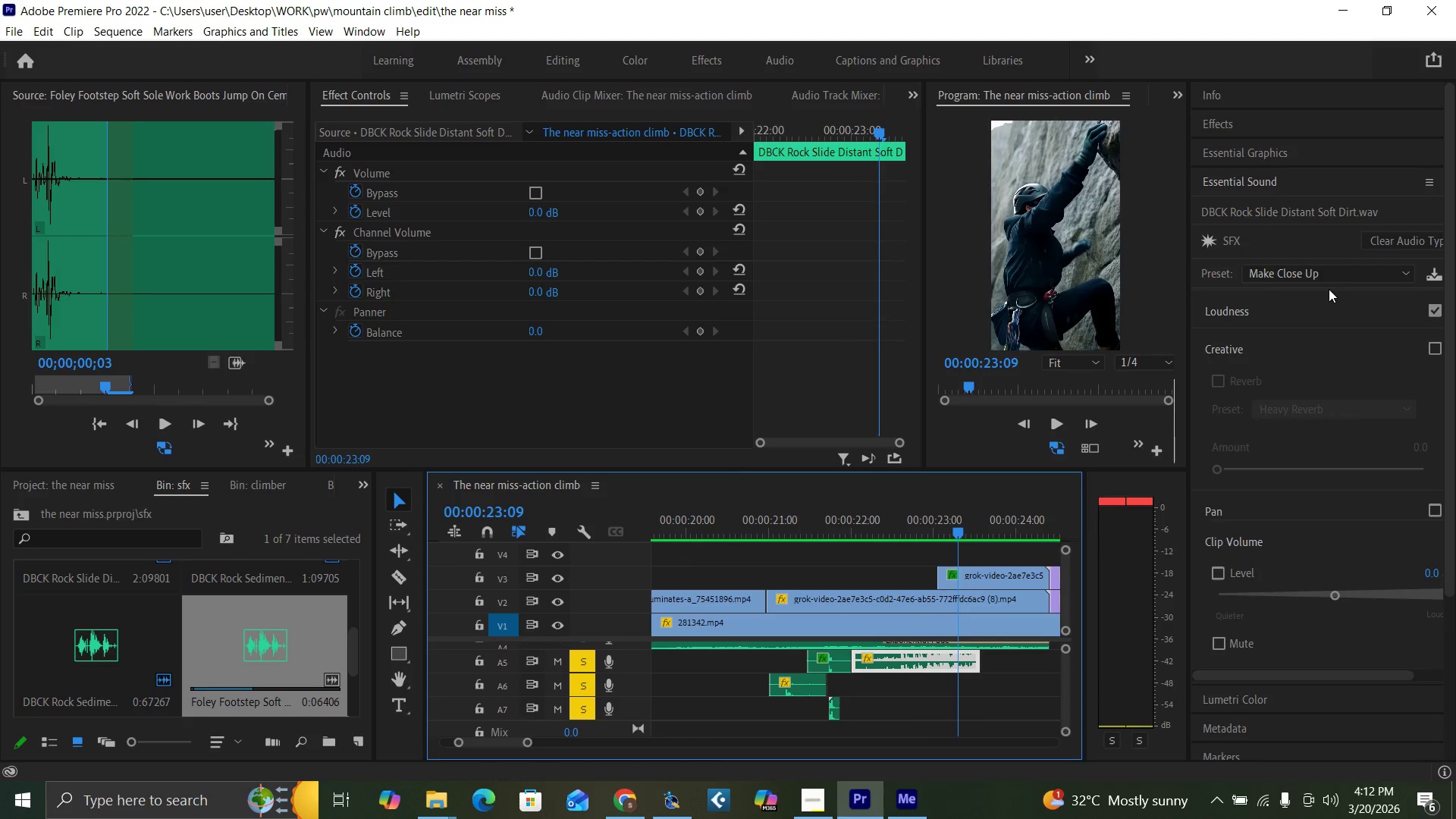 
left_click([1319, 271])
 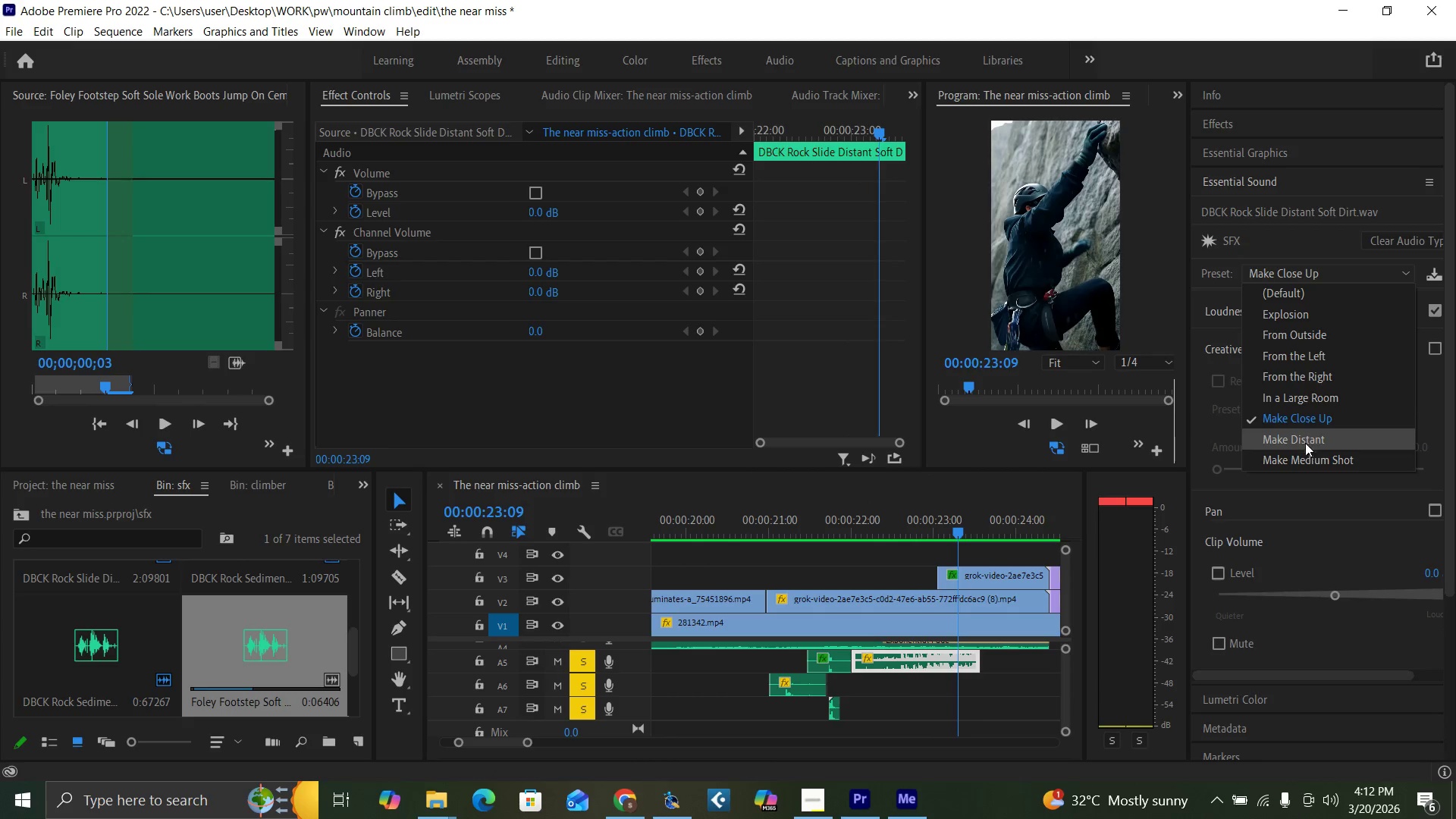 
left_click([1305, 444])
 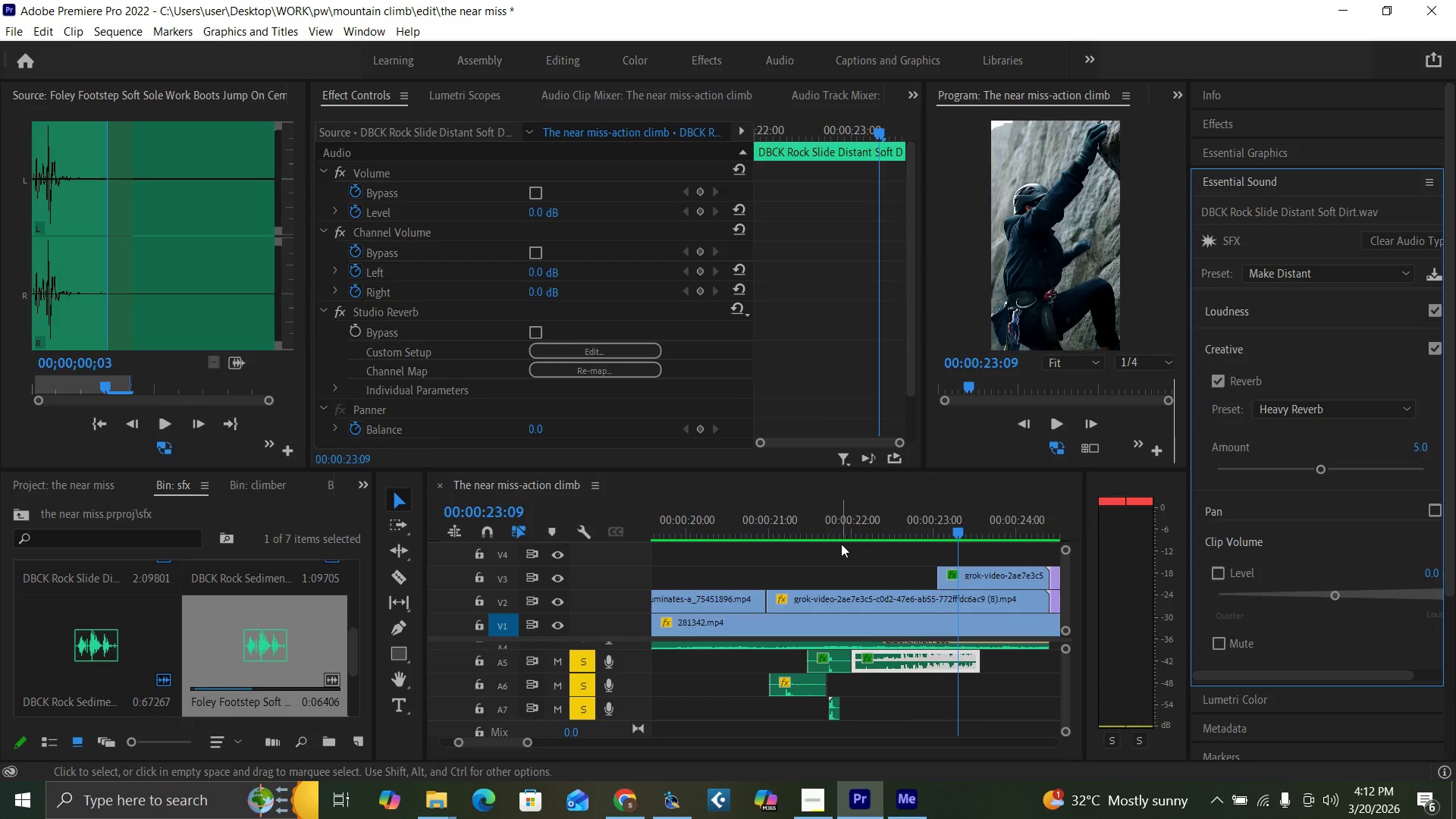 
left_click([844, 528])
 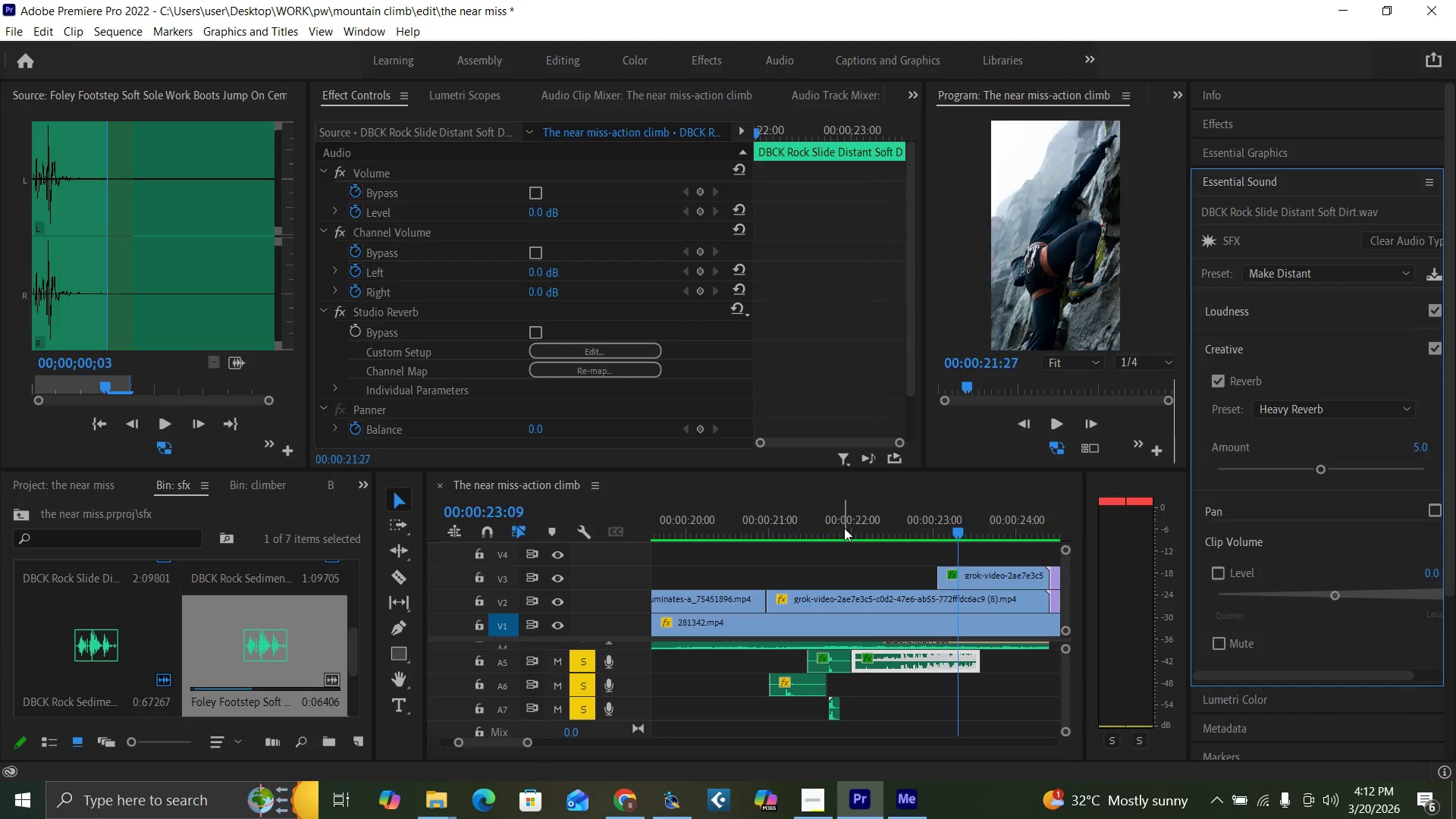 
key(Space)
 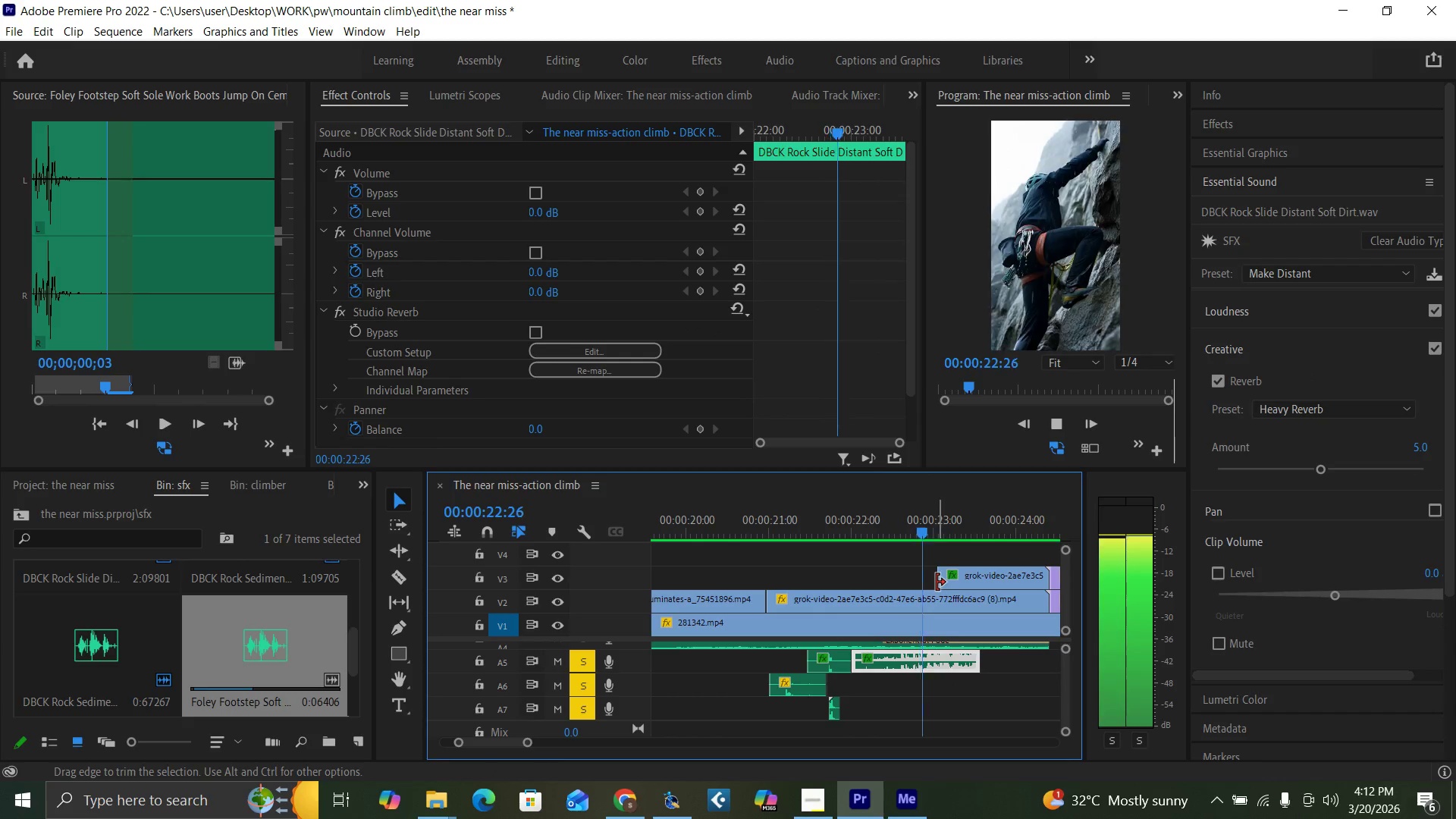 
key(Space)
 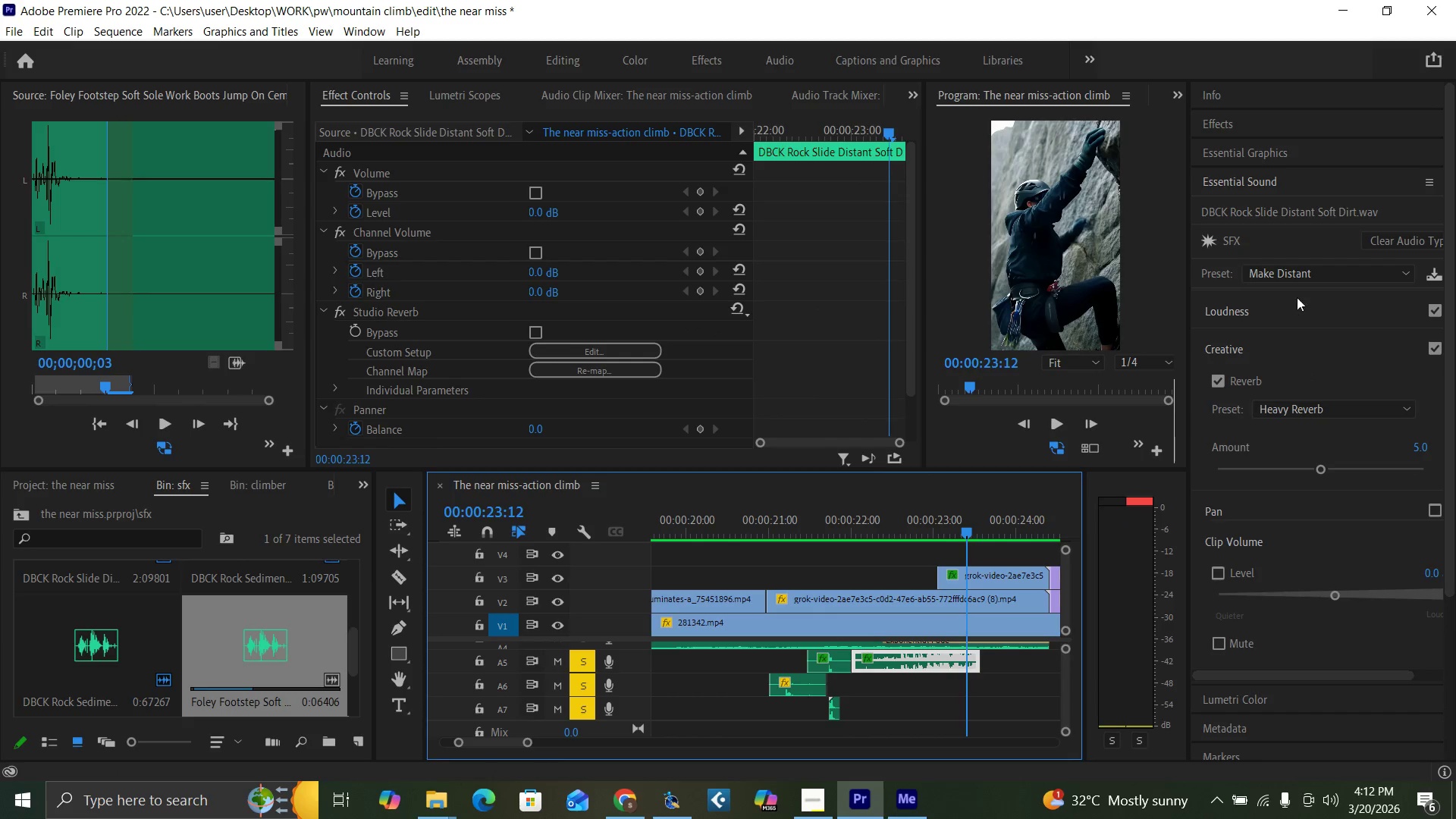 
left_click([1302, 281])
 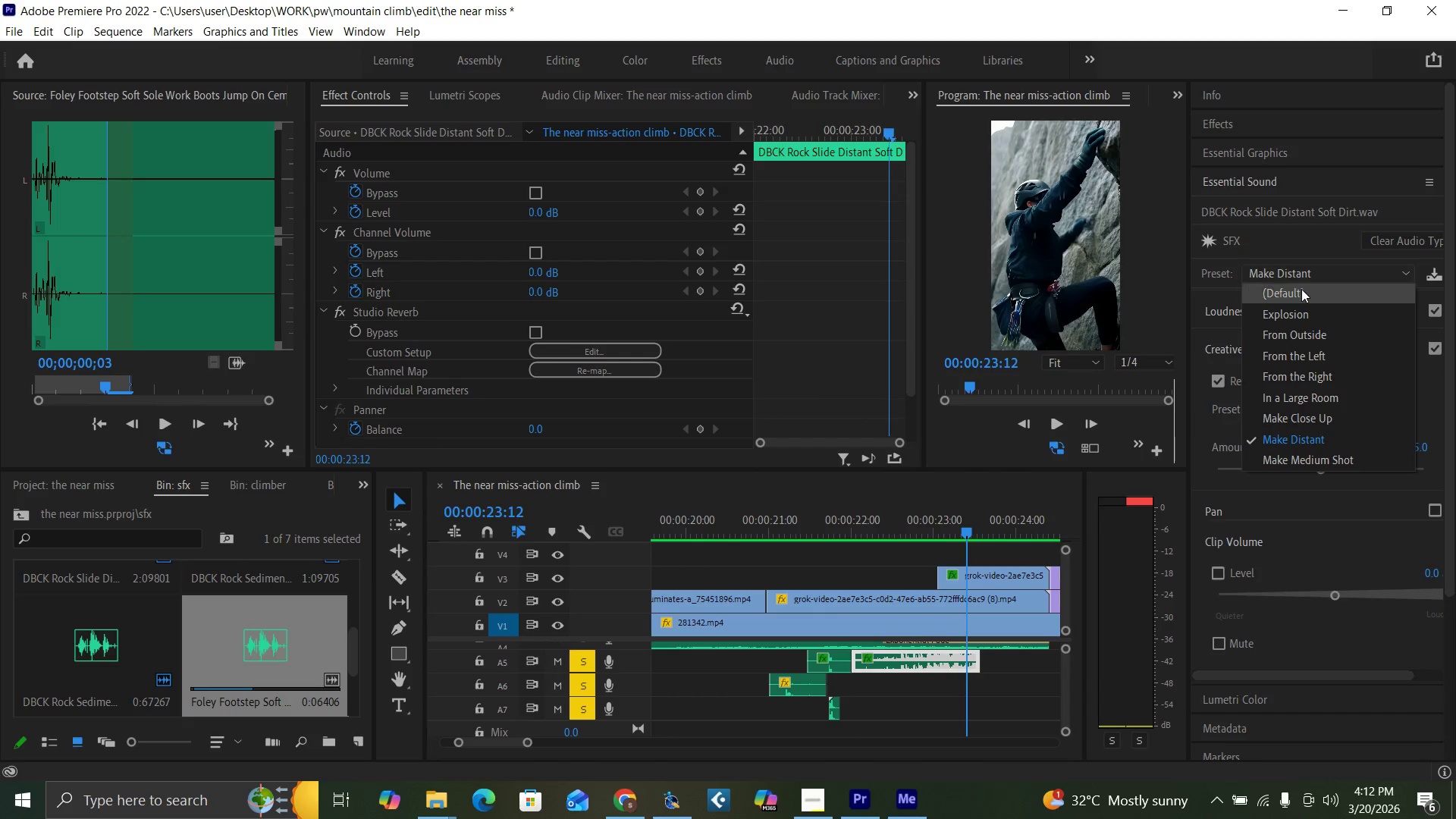 
left_click([1301, 292])
 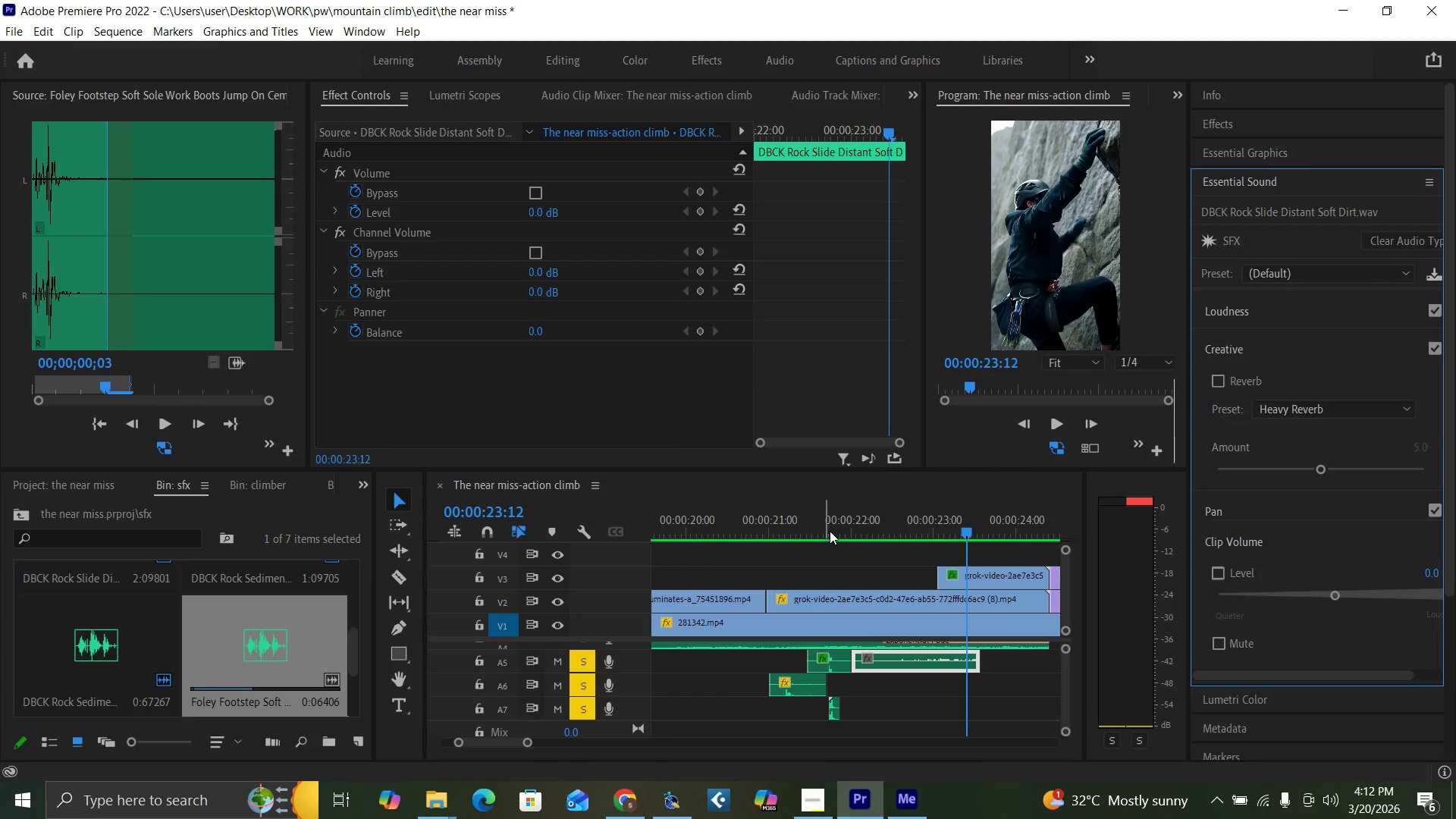 
left_click([839, 523])
 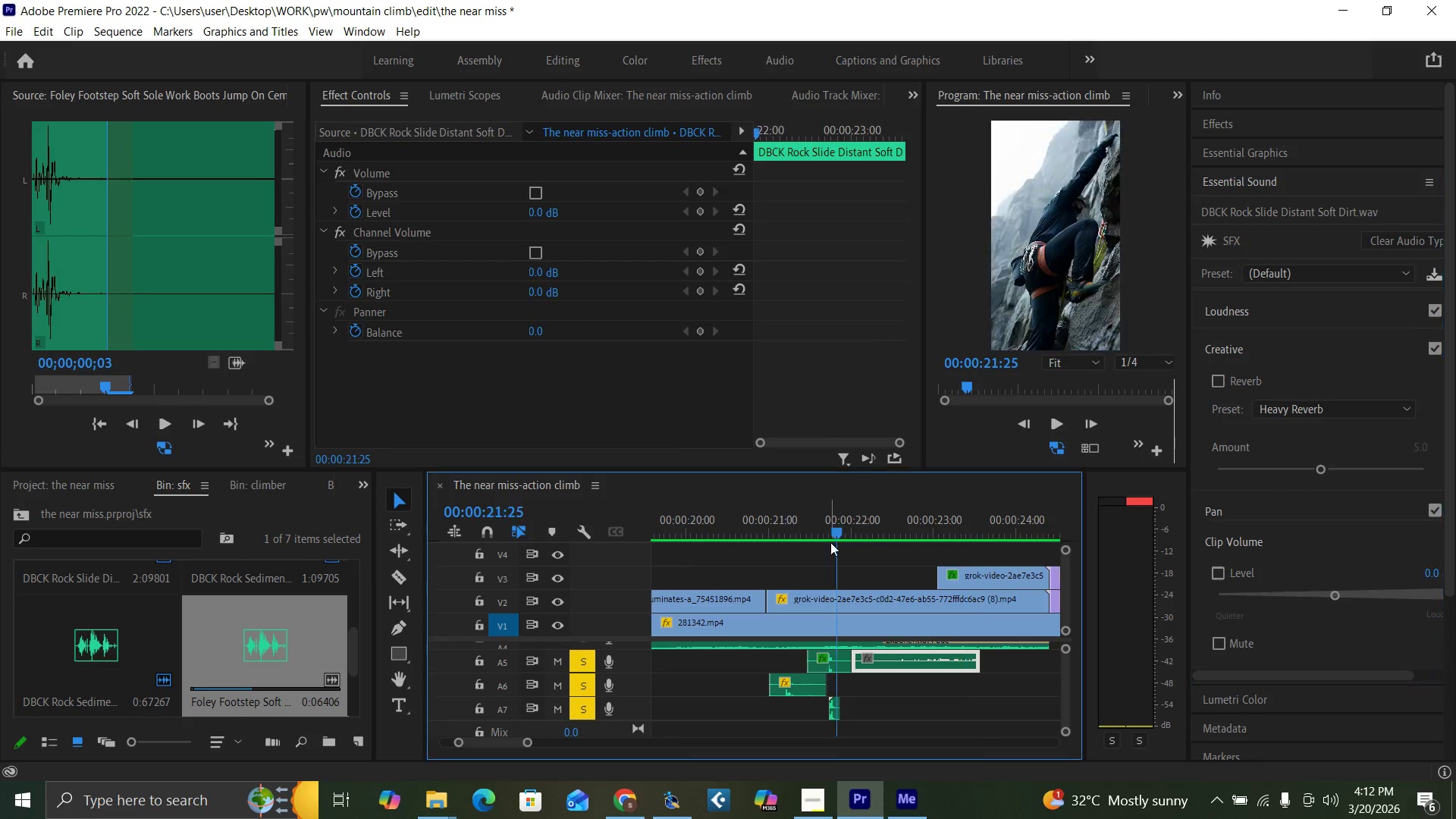 
key(Space)
 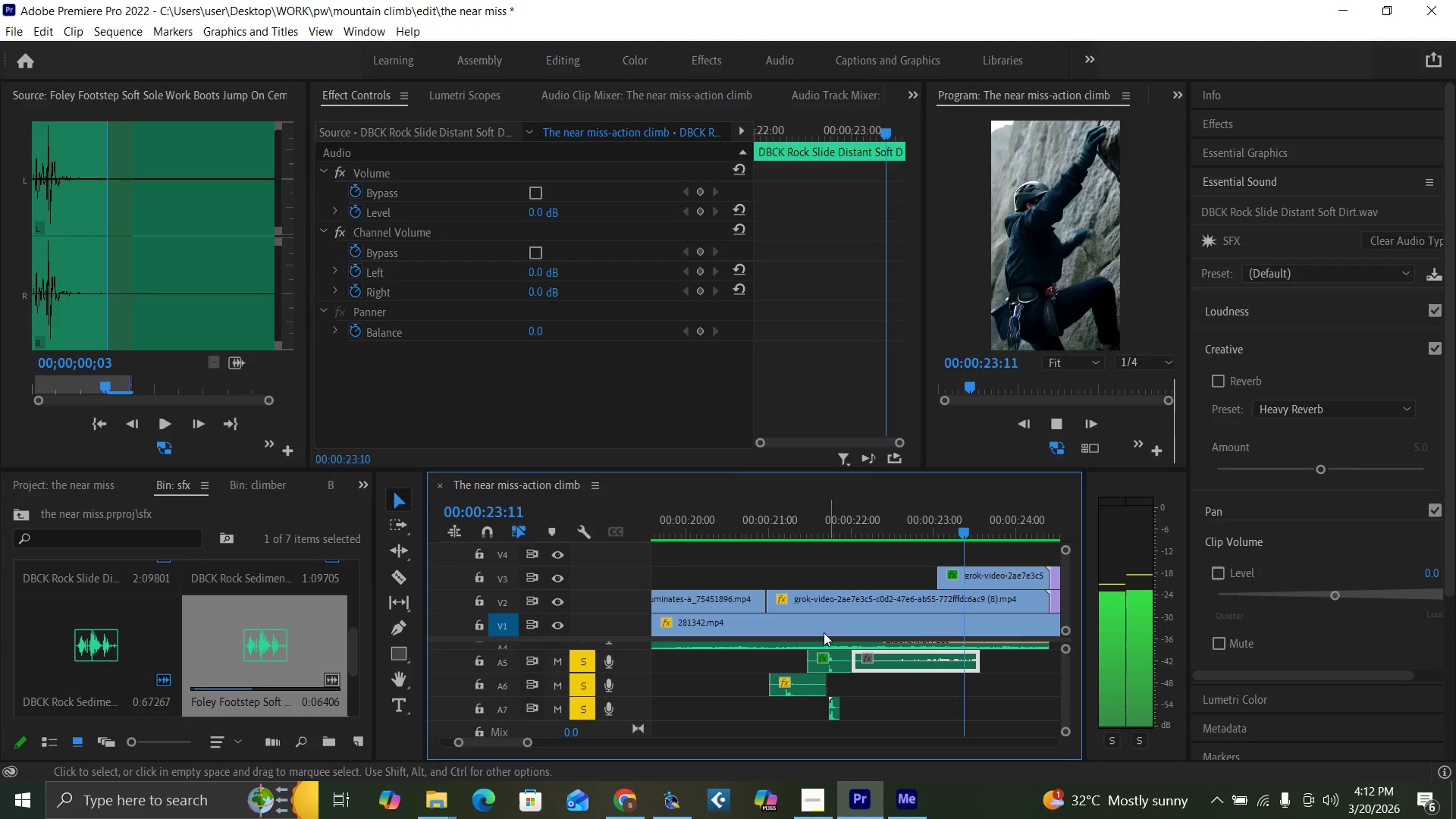 
key(Space)
 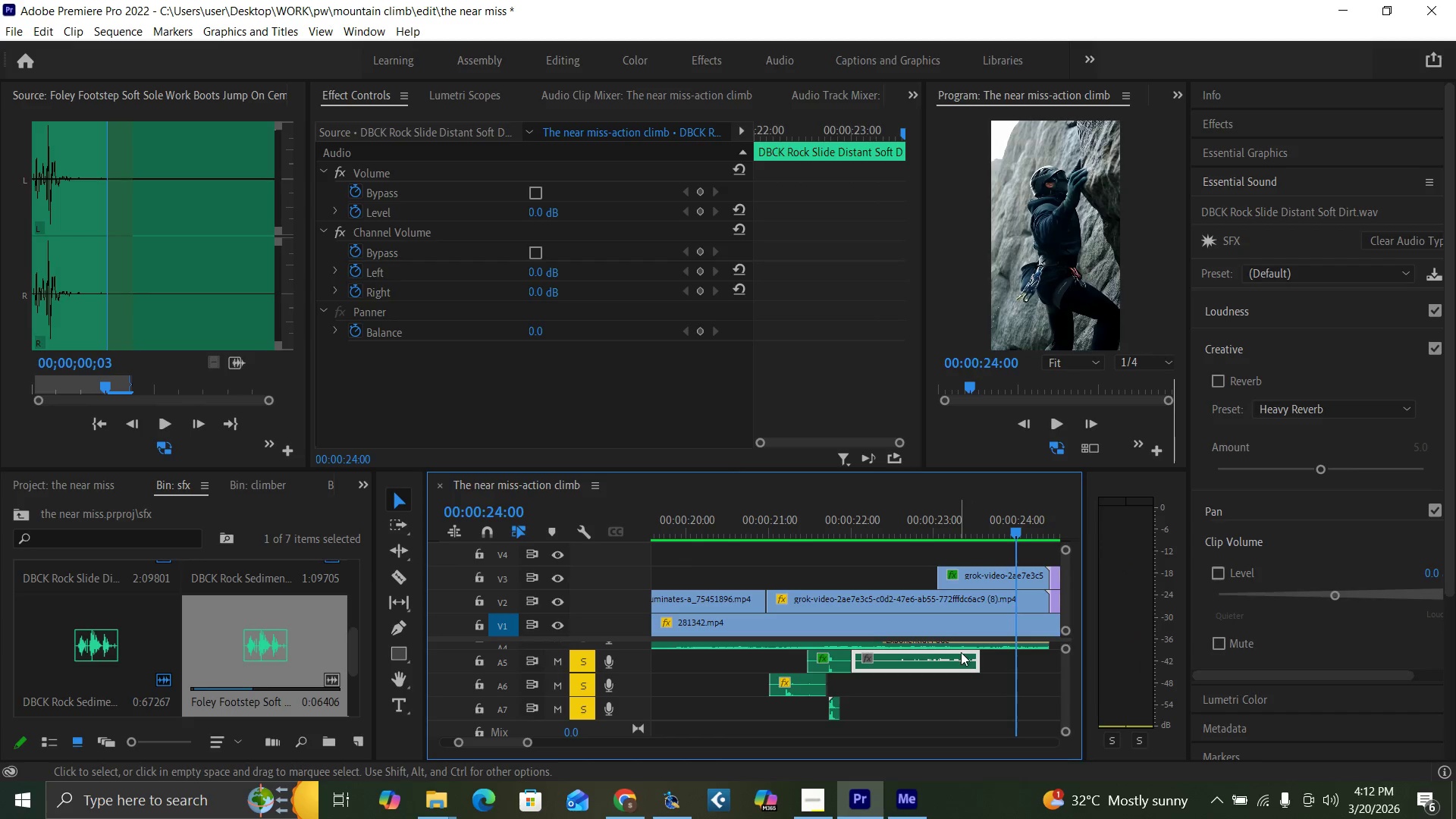 
left_click_drag(start_coordinate=[970, 657], to_coordinate=[1008, 667])
 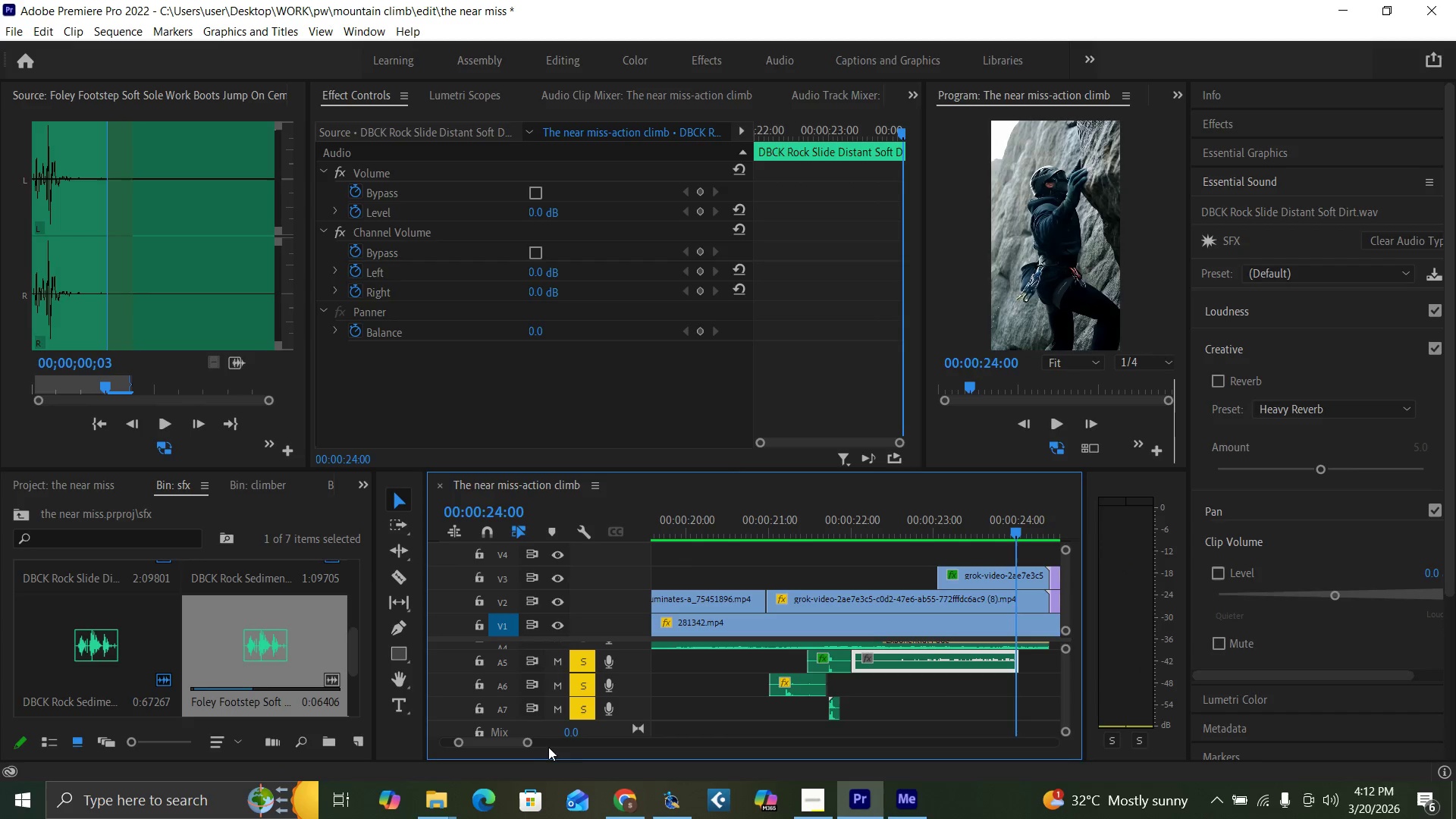 
left_click_drag(start_coordinate=[529, 742], to_coordinate=[553, 752])
 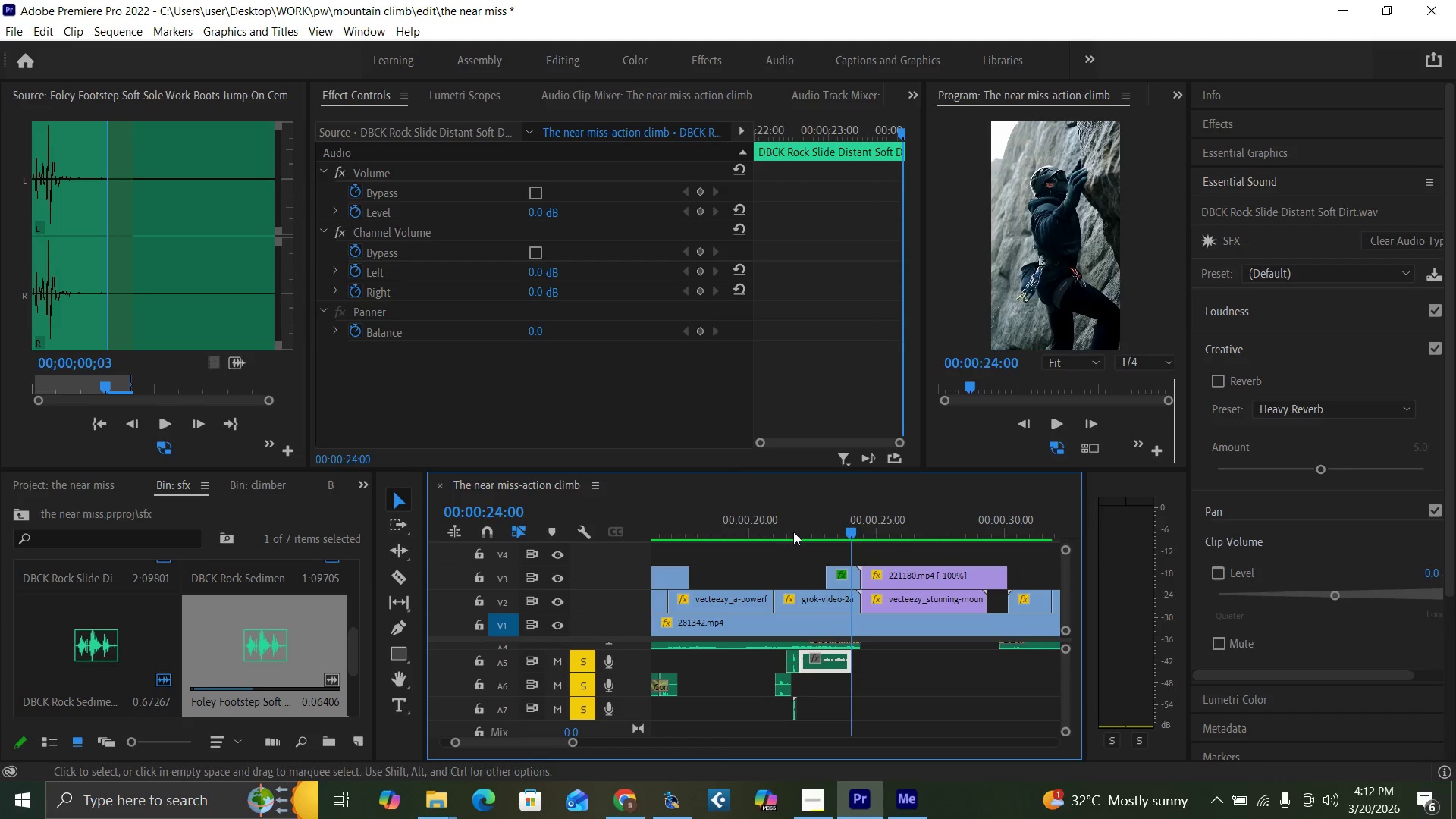 
left_click([793, 532])
 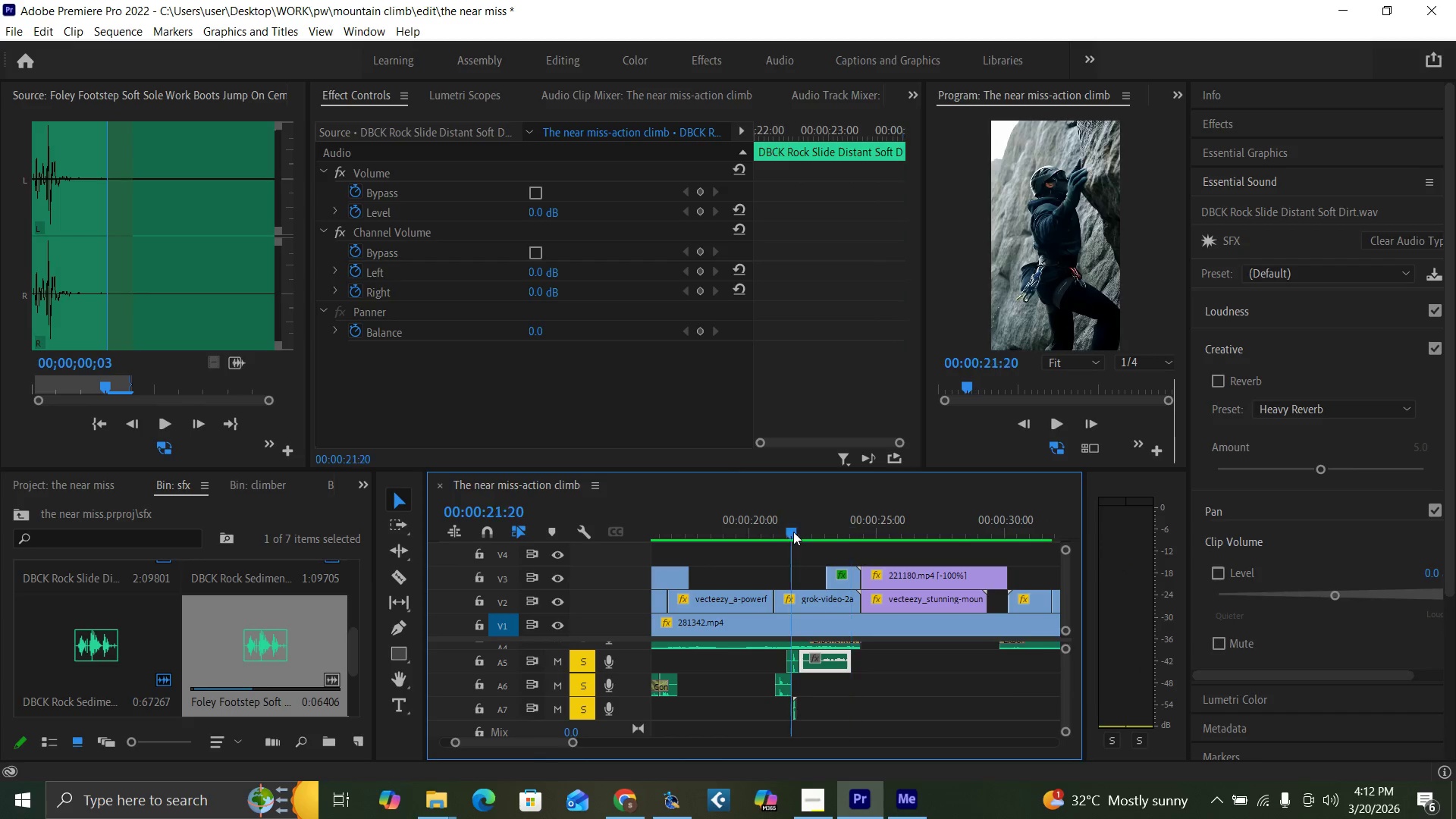 
key(Space)
 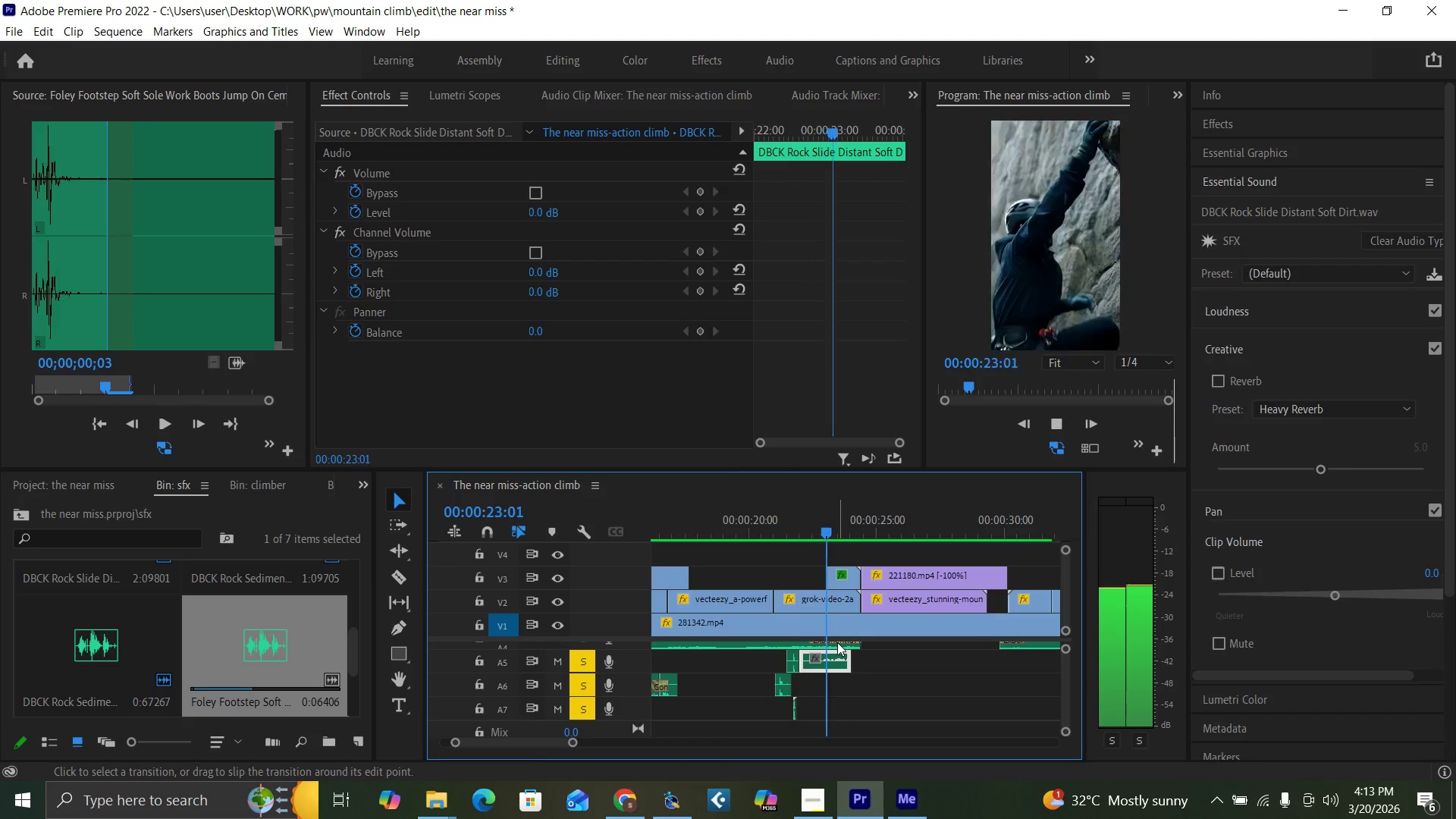 
key(Space)
 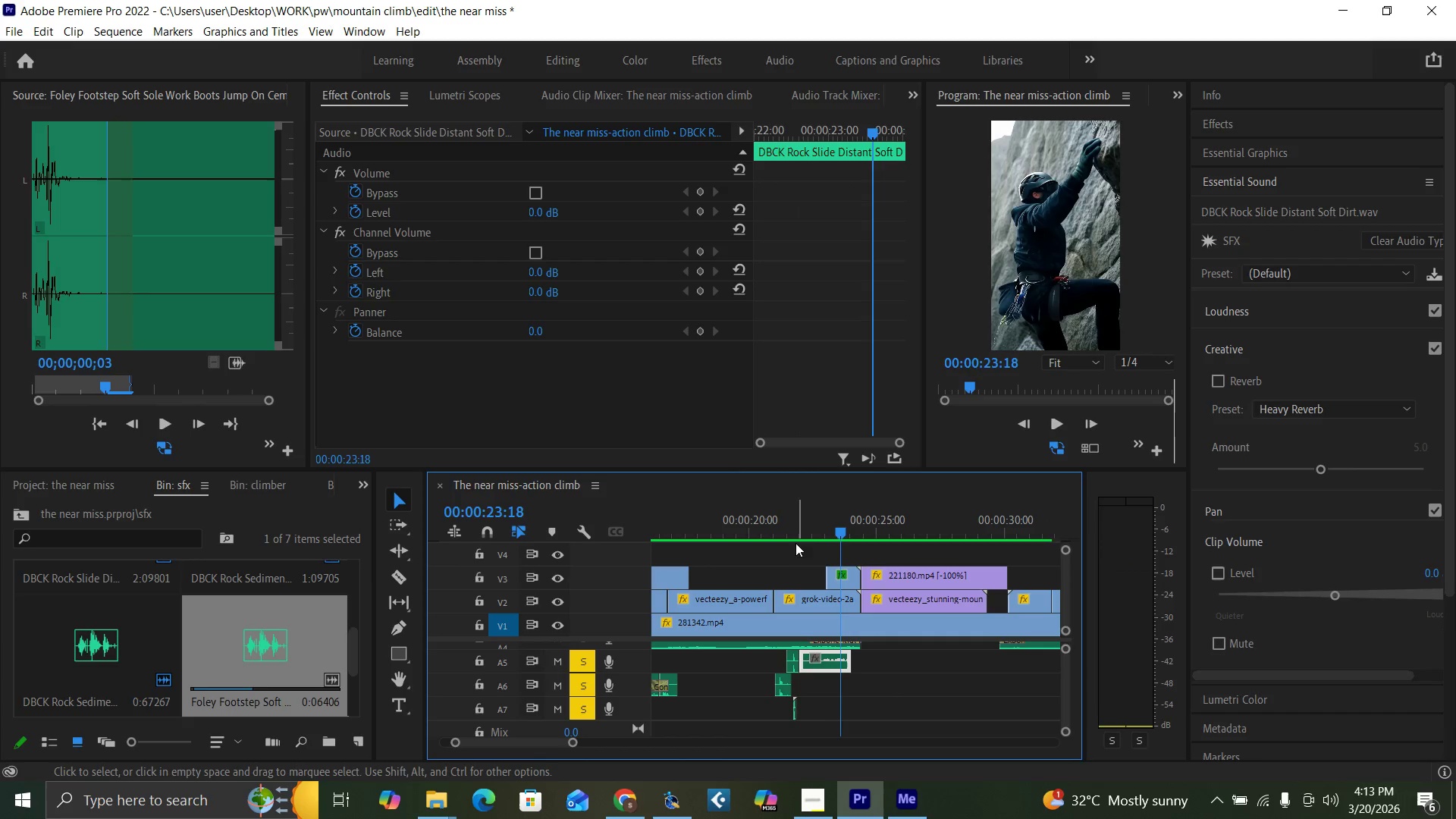 
left_click([792, 530])
 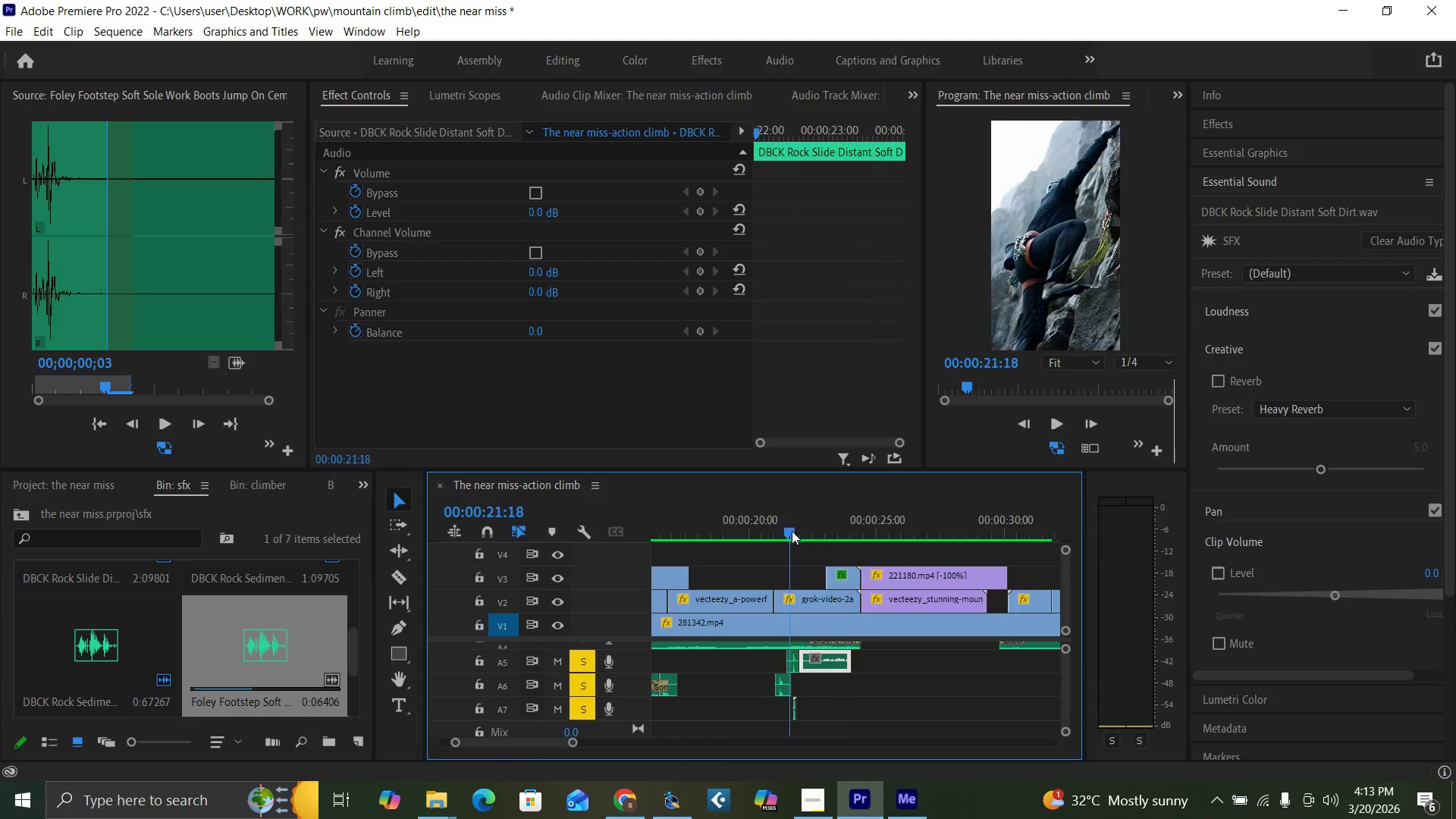 
key(Space)
 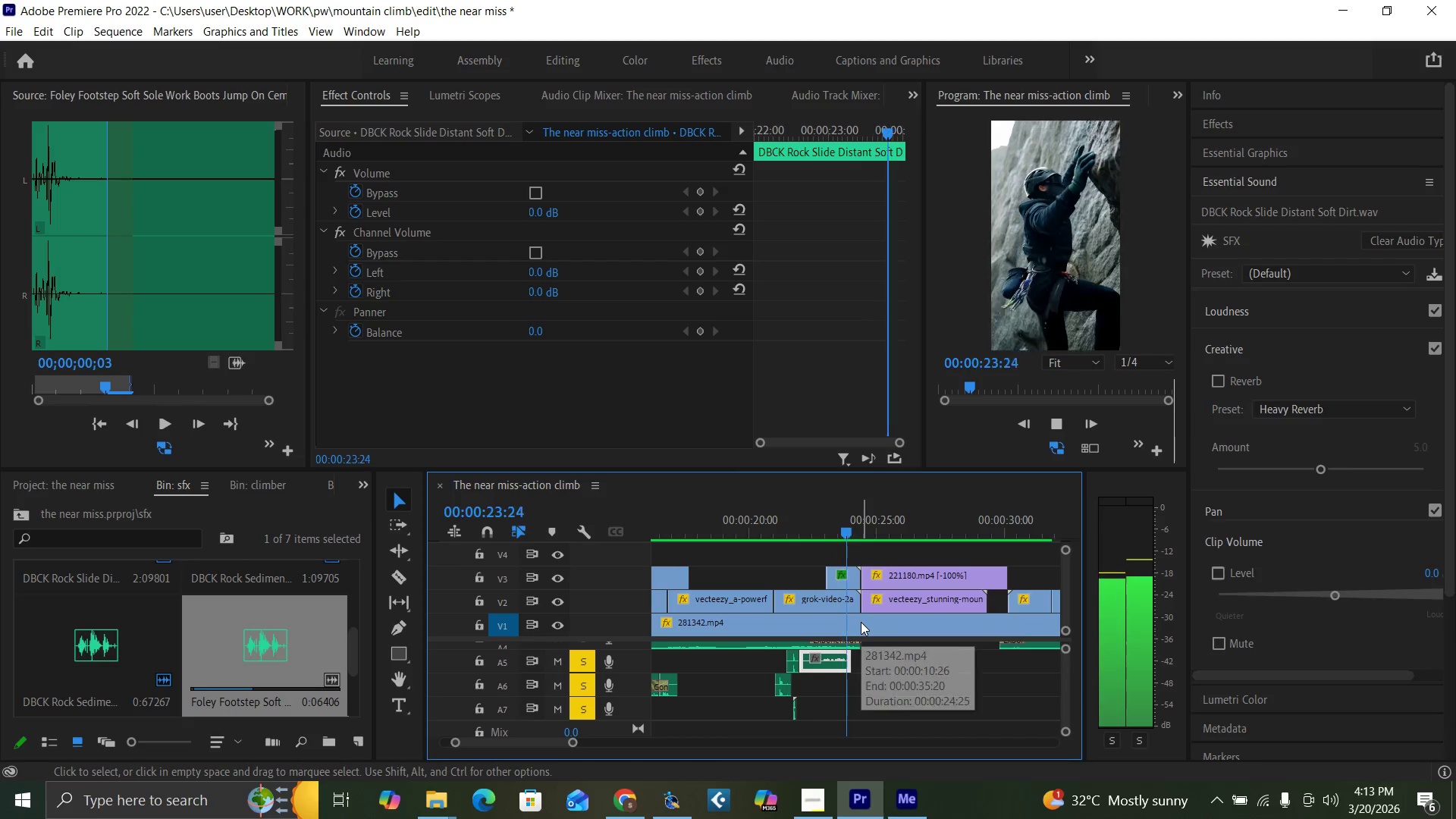 
key(Space)
 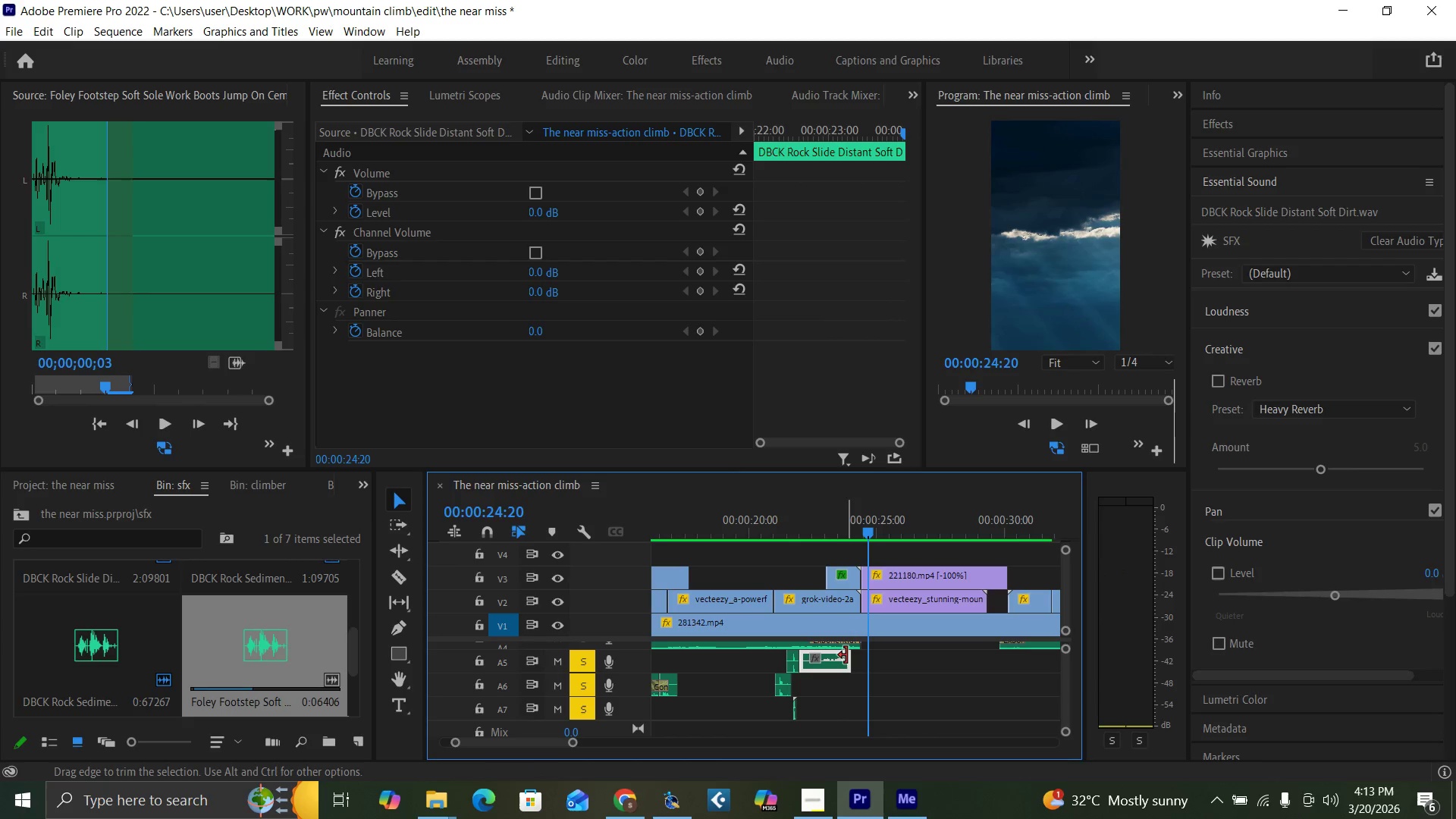 
left_click_drag(start_coordinate=[849, 657], to_coordinate=[858, 660])
 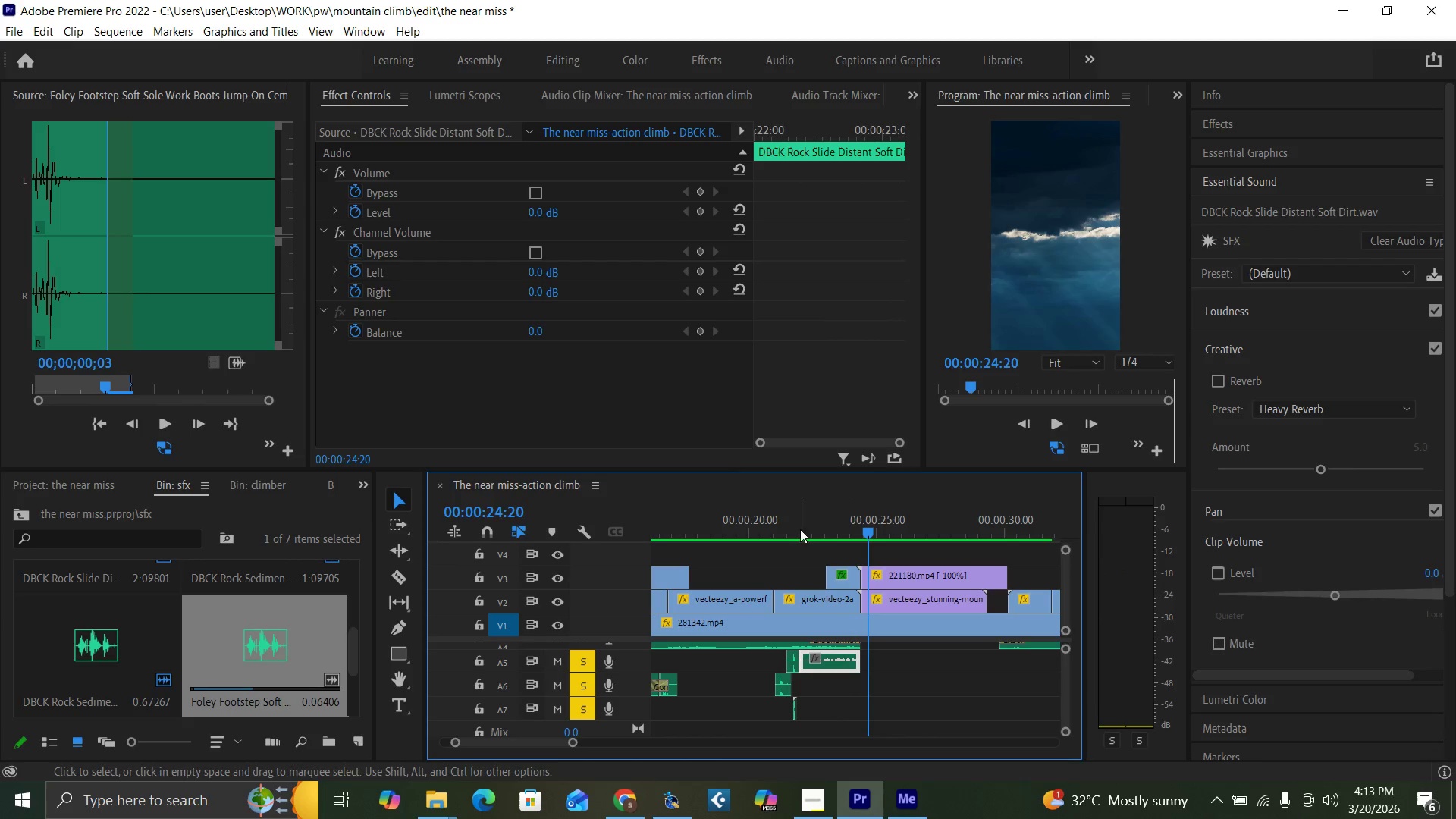 
left_click([790, 516])
 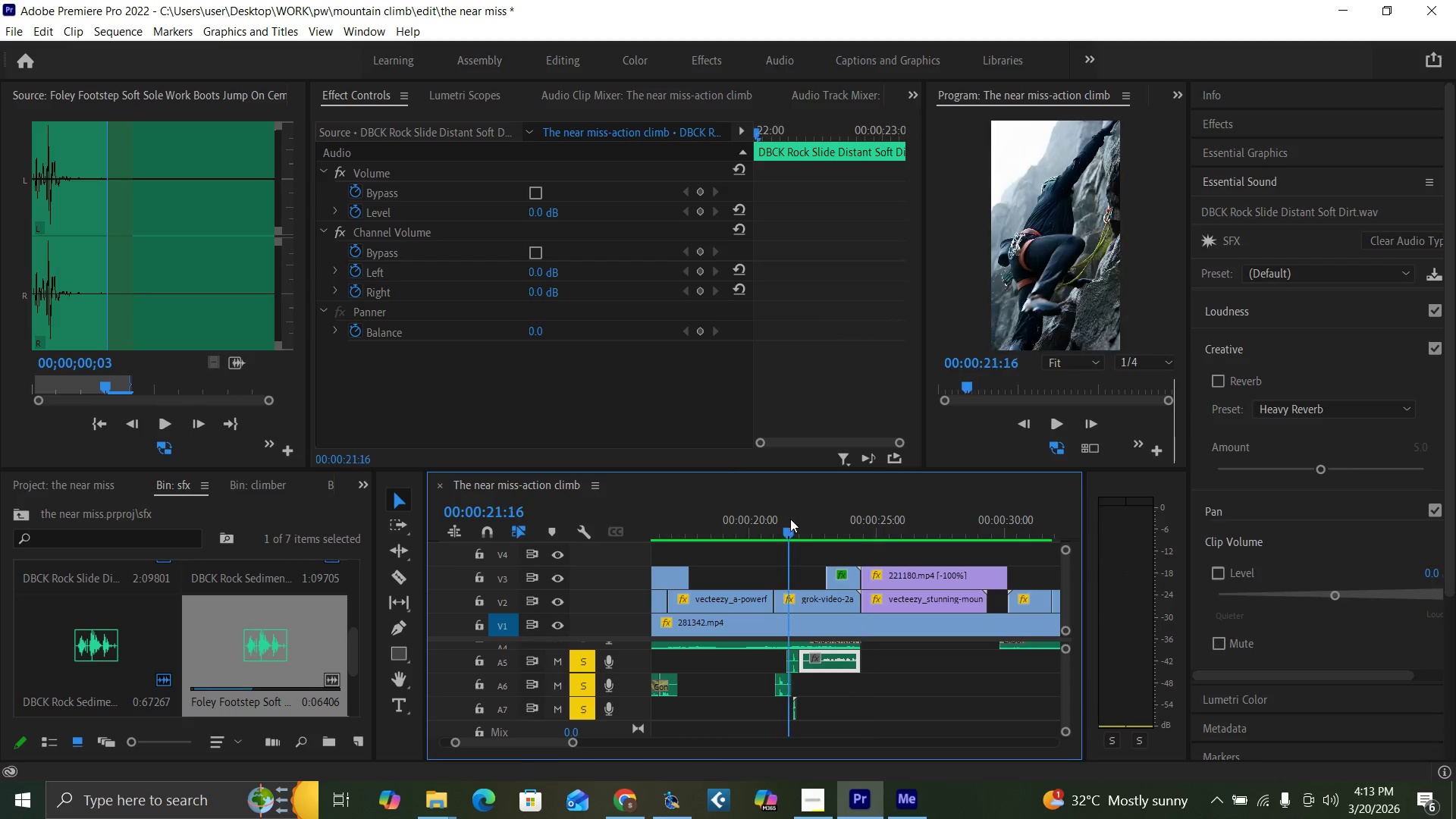 
key(Space)
 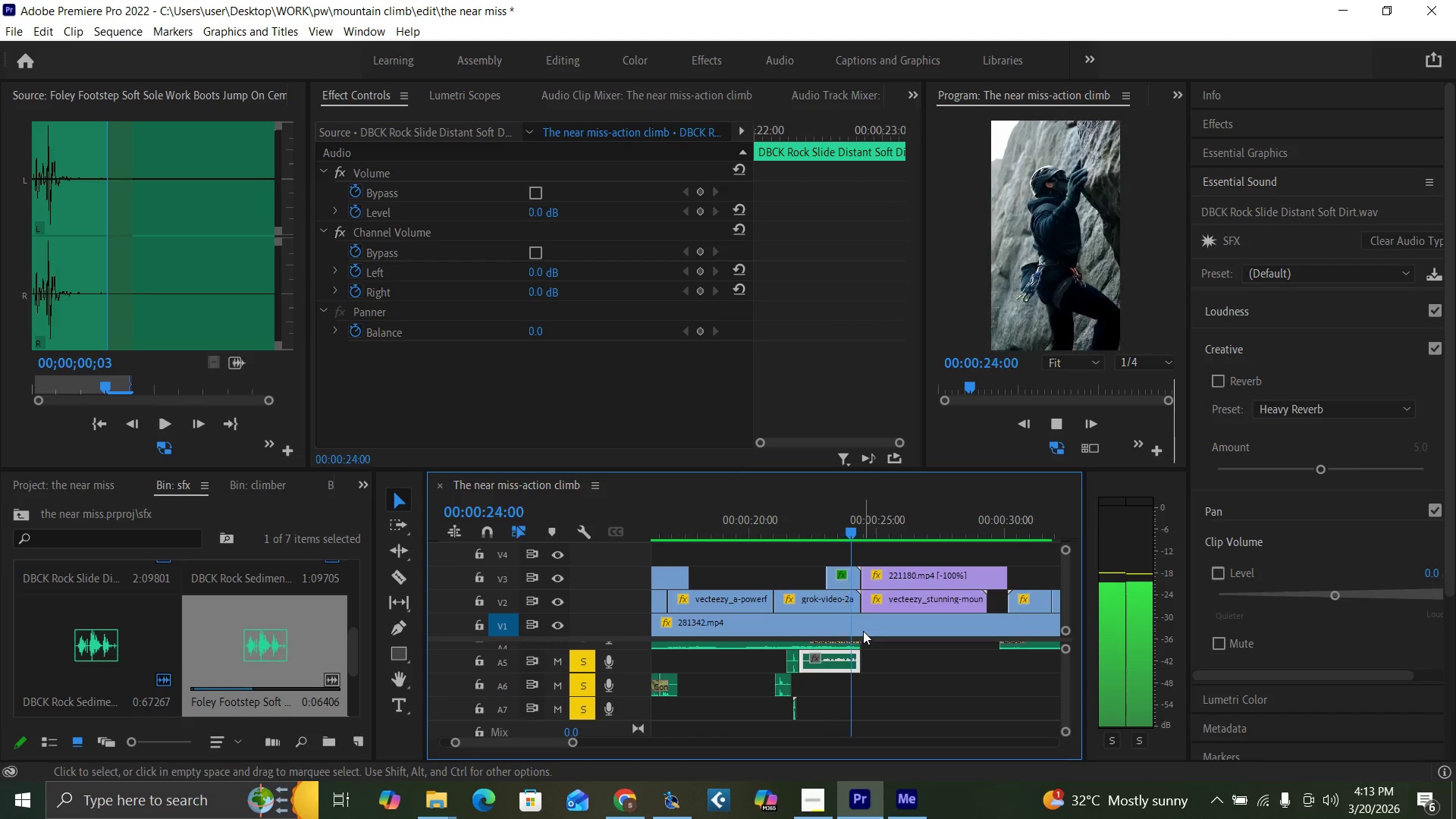 
key(Space)
 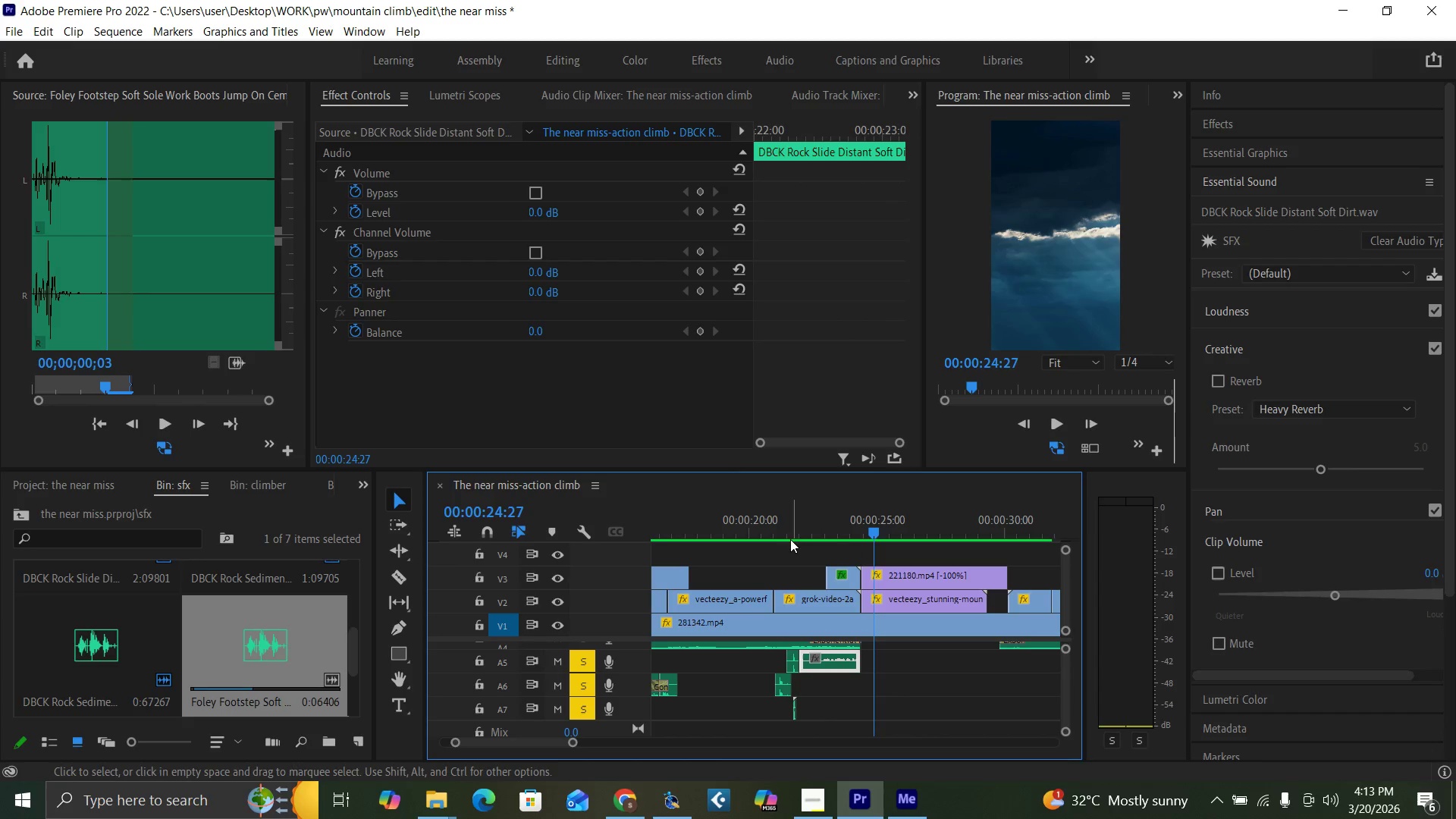 
left_click([783, 527])
 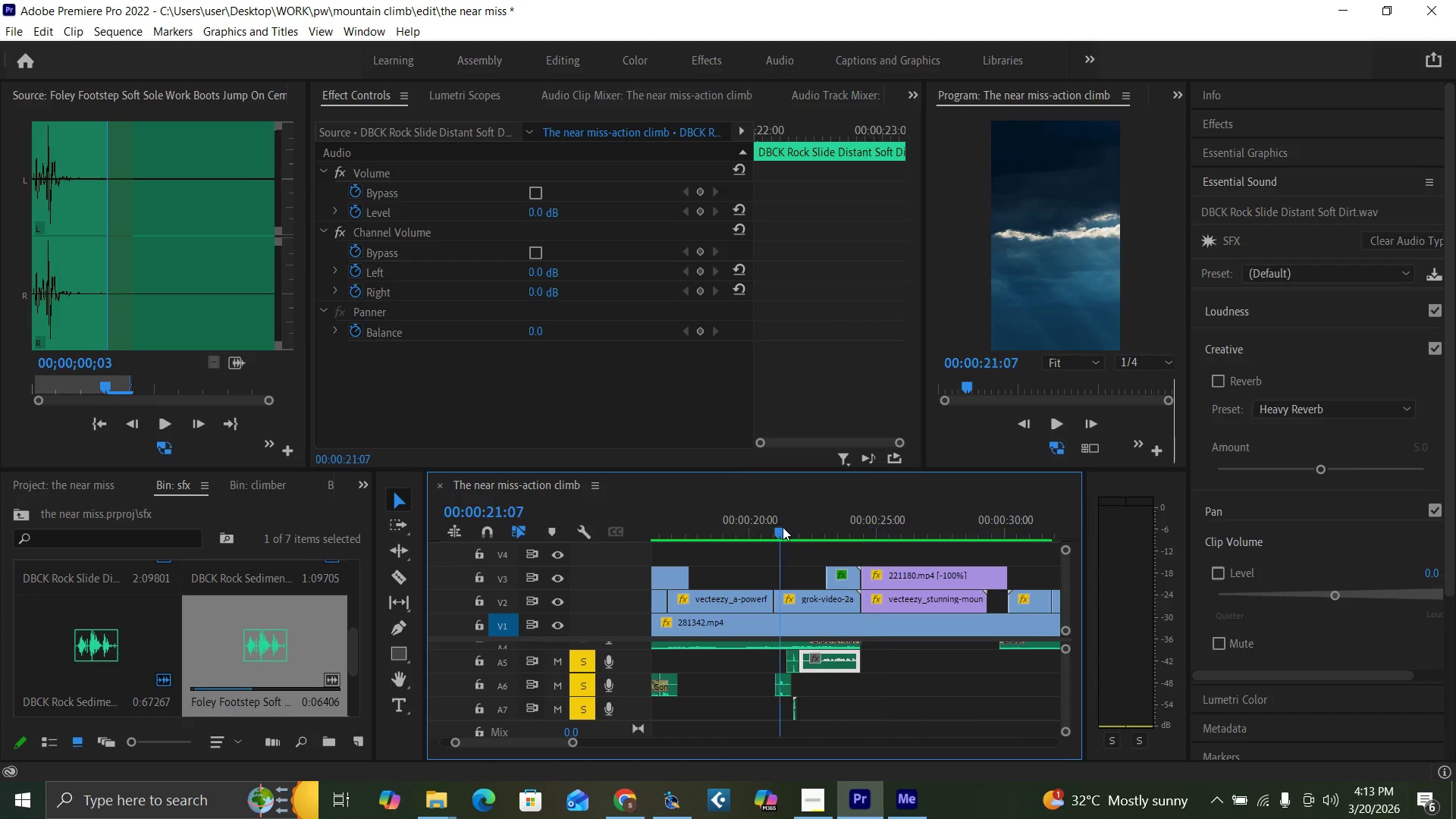 
key(Space)
 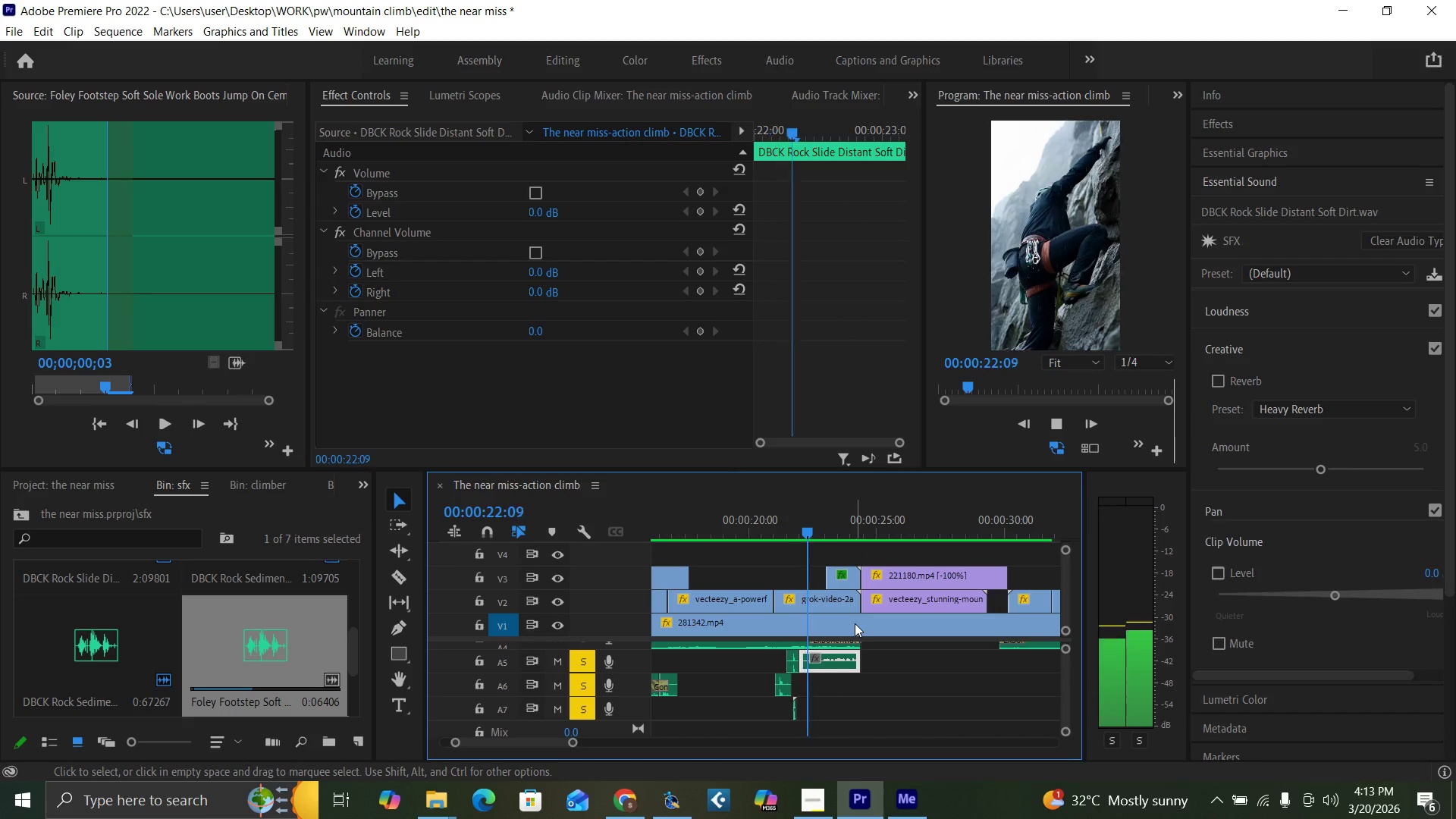 
key(Space)
 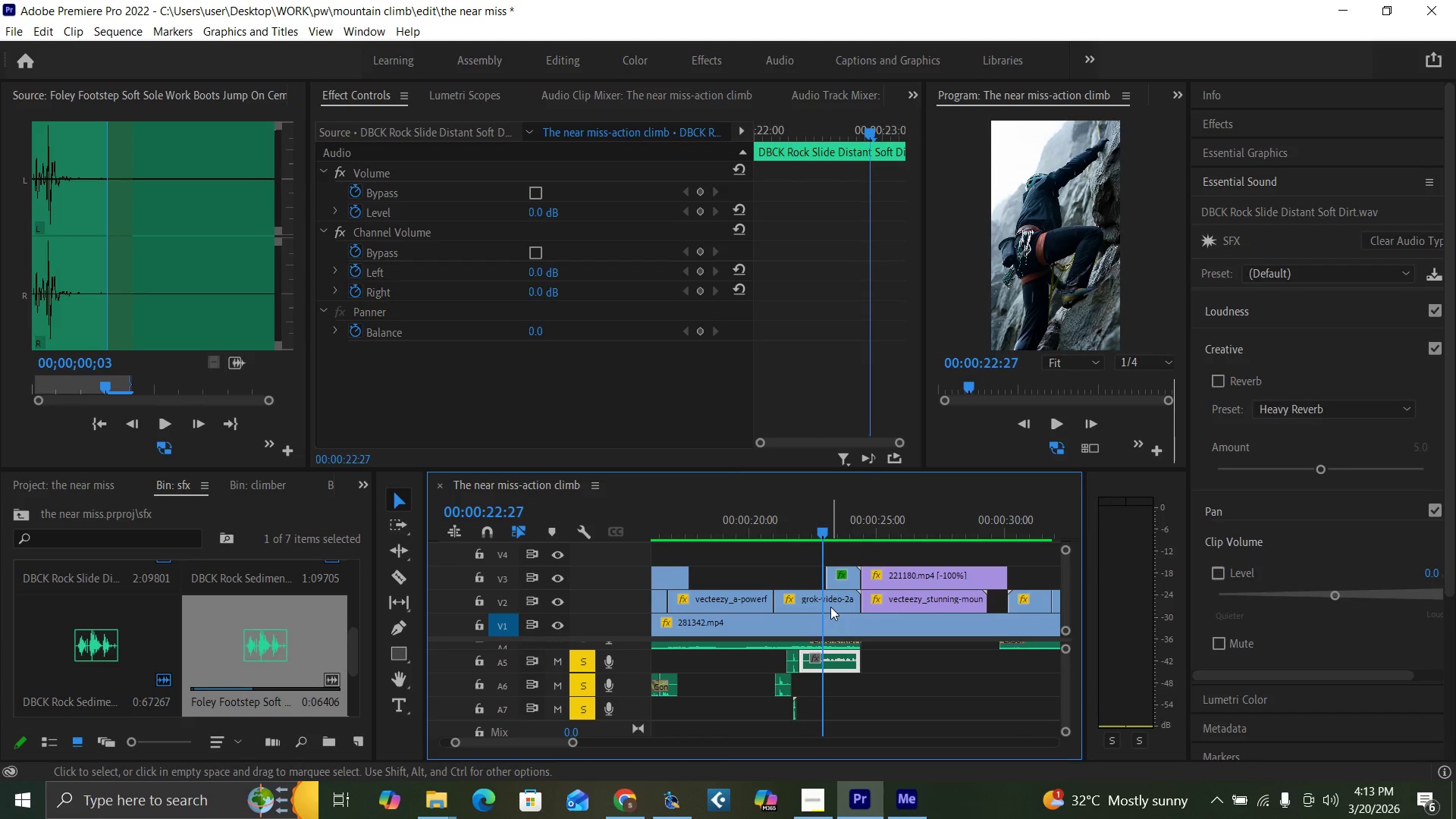 
key(Equal)
 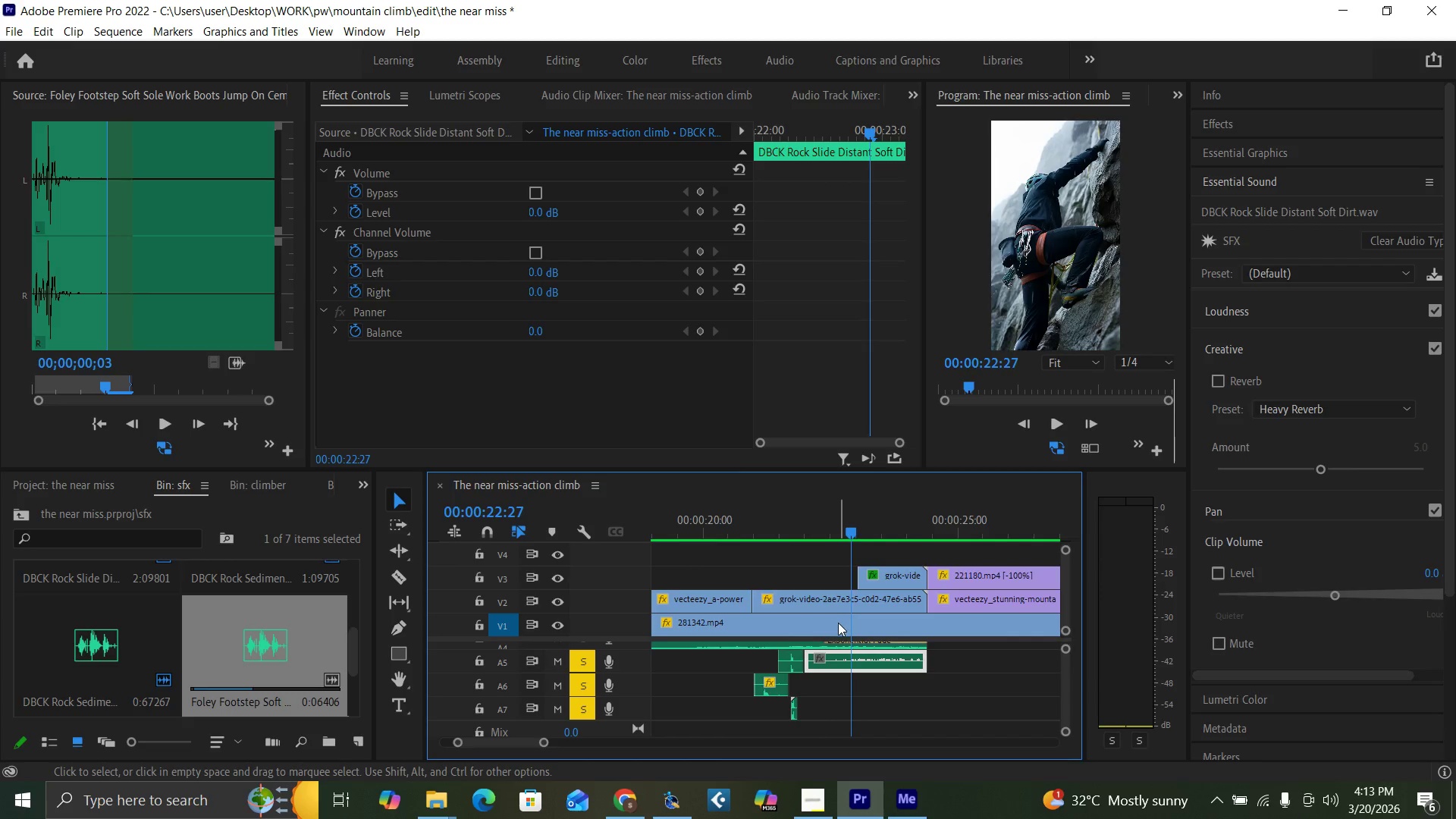 
key(Equal)
 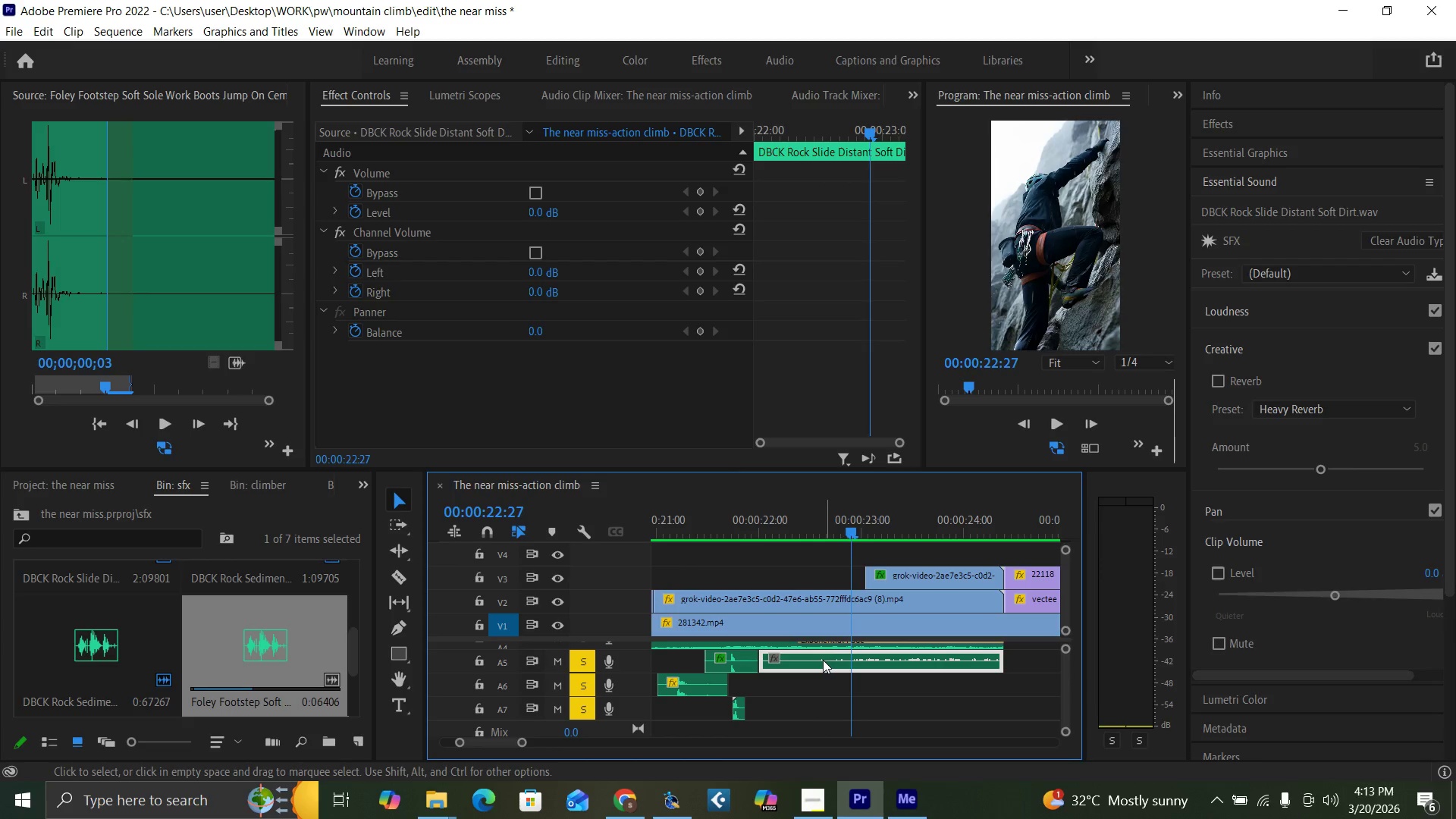 
left_click_drag(start_coordinate=[822, 660], to_coordinate=[799, 674])
 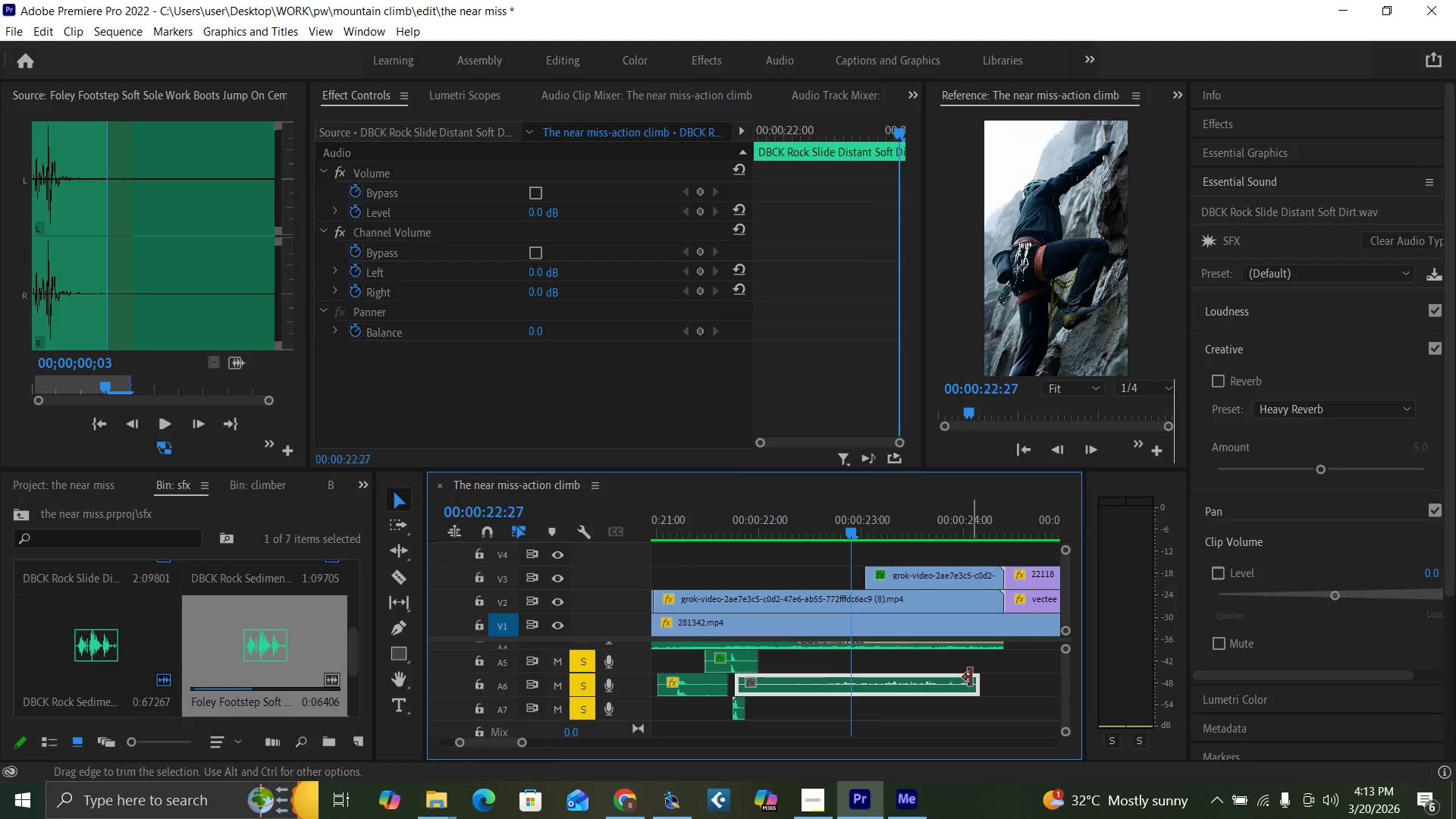 
left_click_drag(start_coordinate=[971, 677], to_coordinate=[994, 685])
 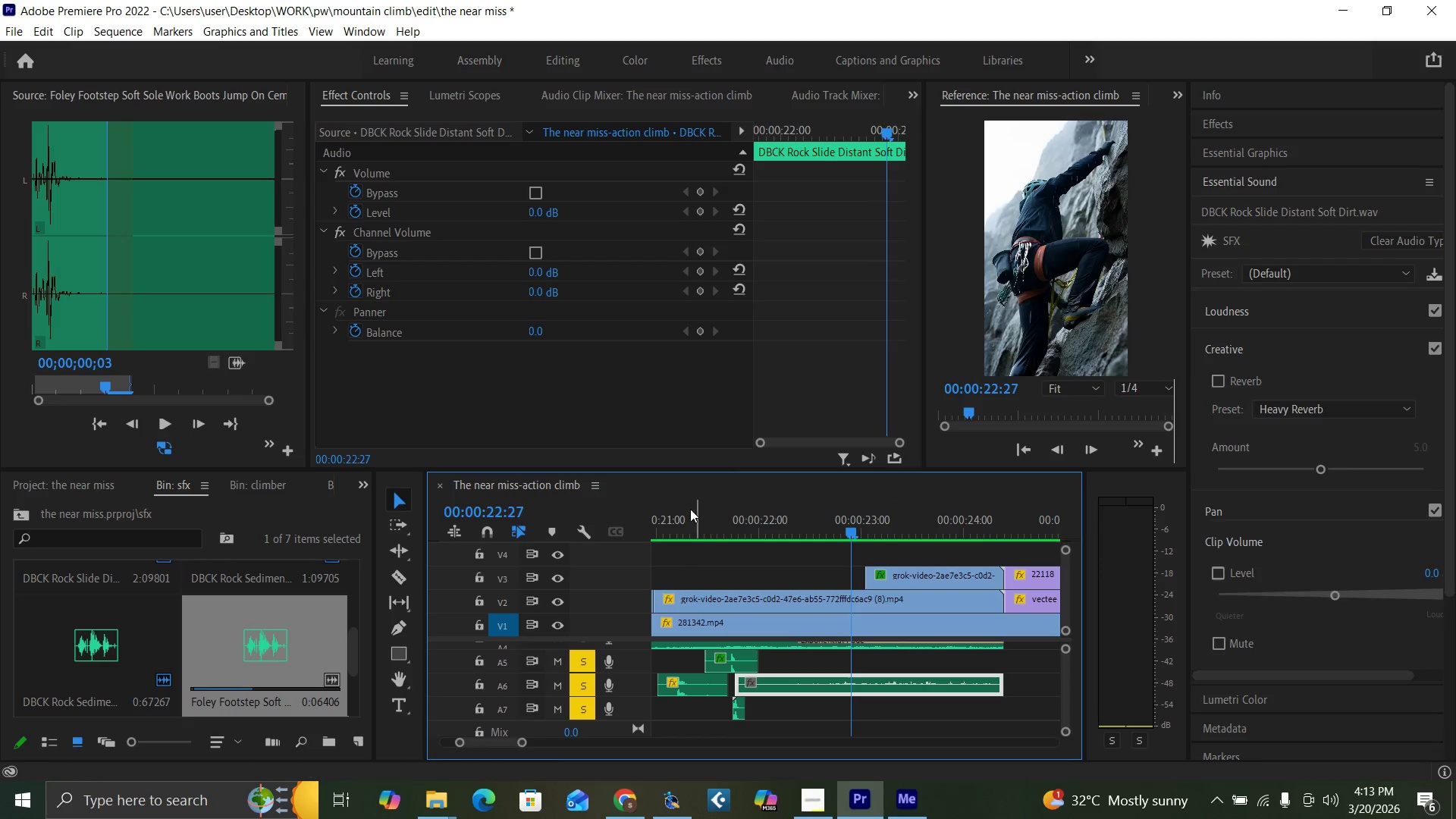 
left_click([687, 508])
 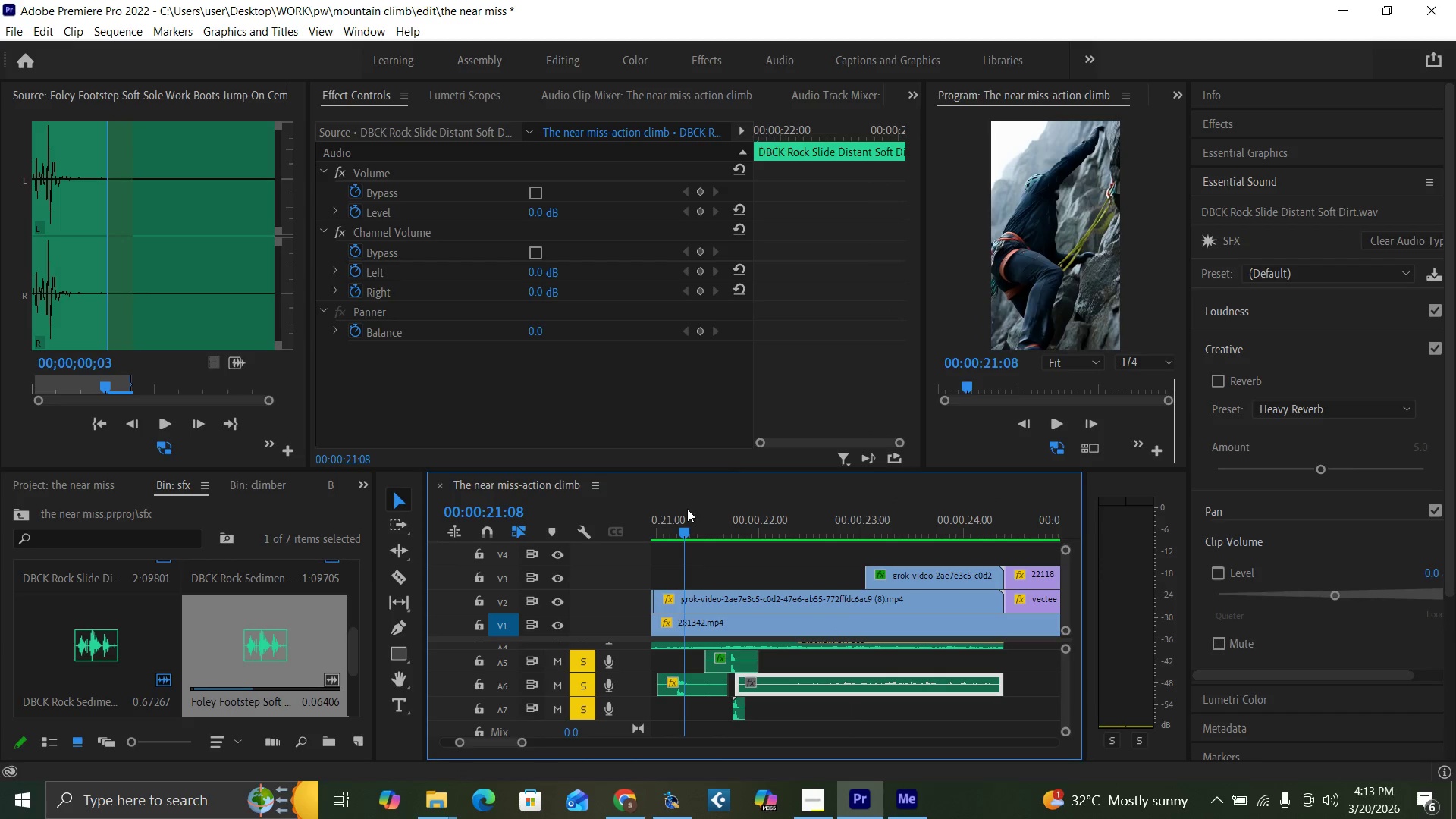 
key(Space)
 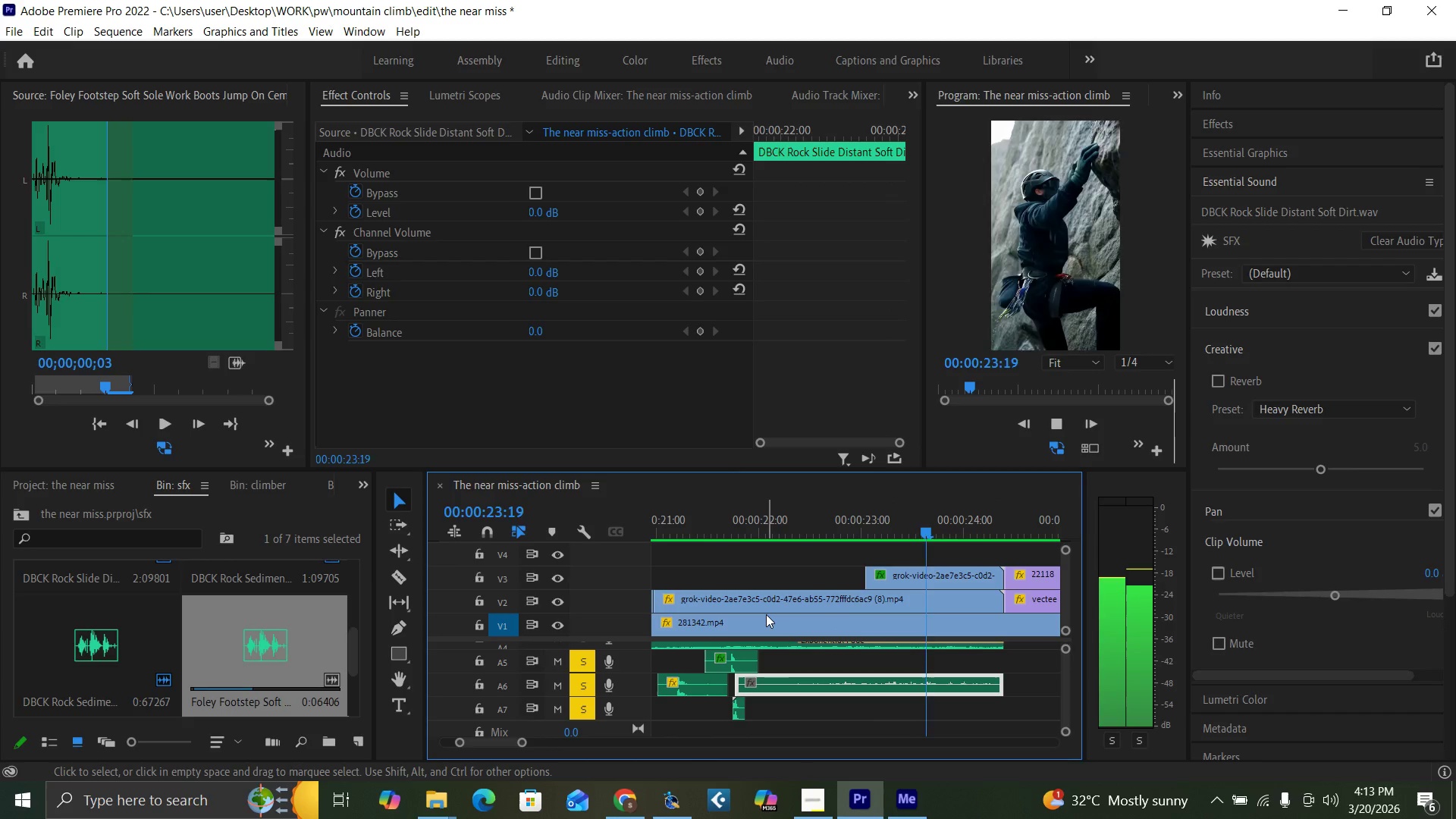 
key(Space)
 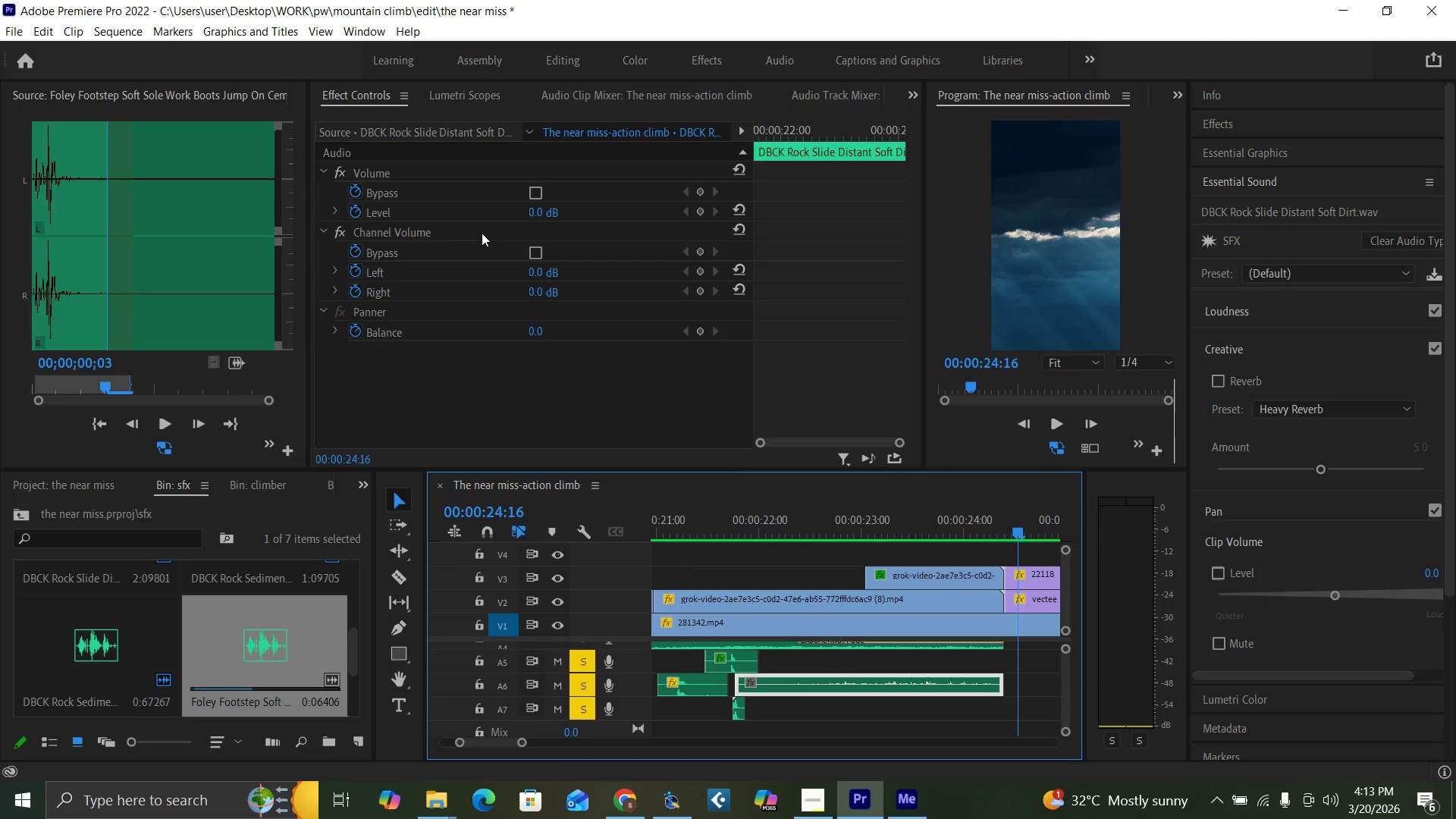 
left_click([347, 209])
 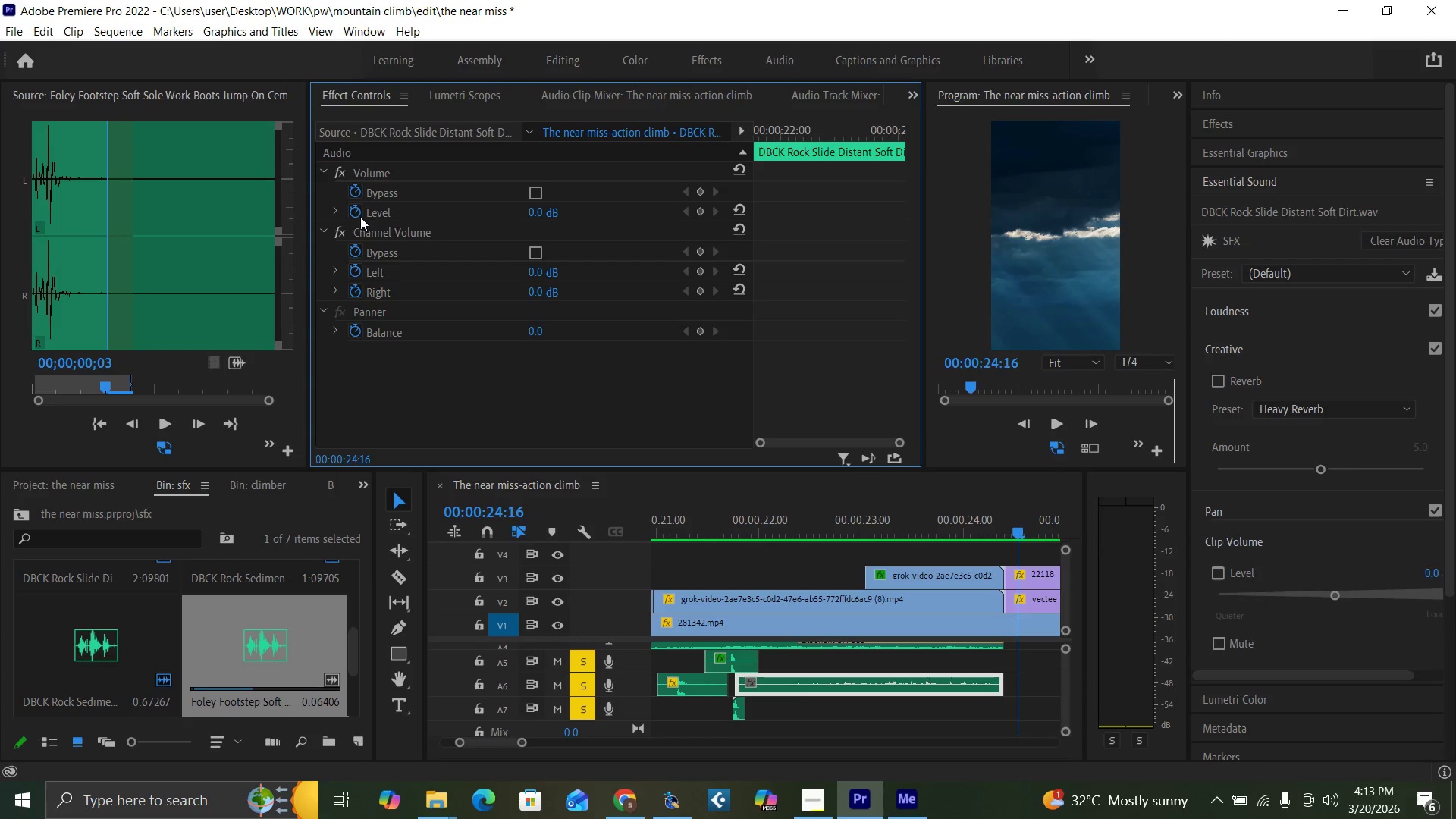 
left_click([353, 213])
 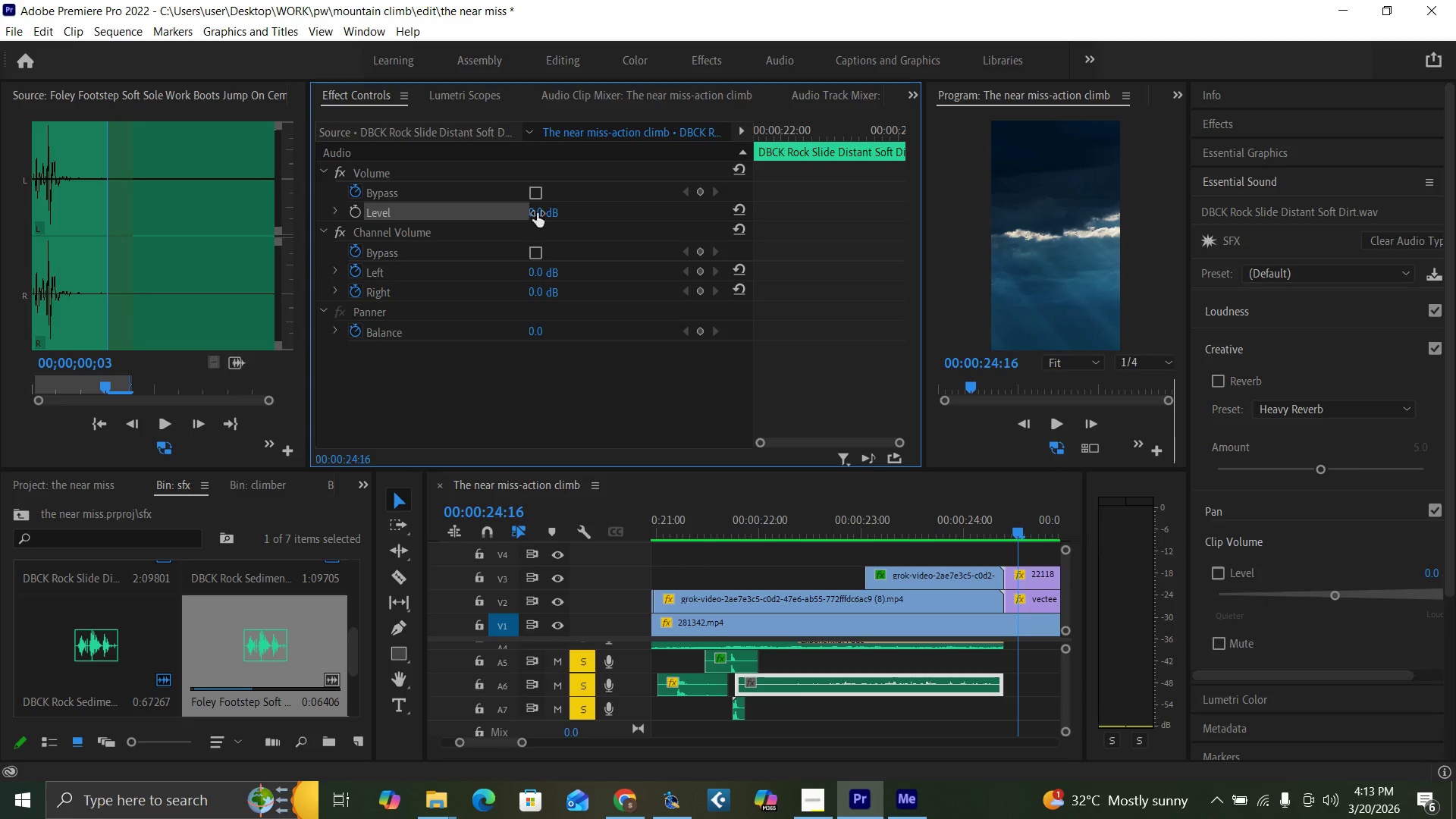 
left_click([537, 210])
 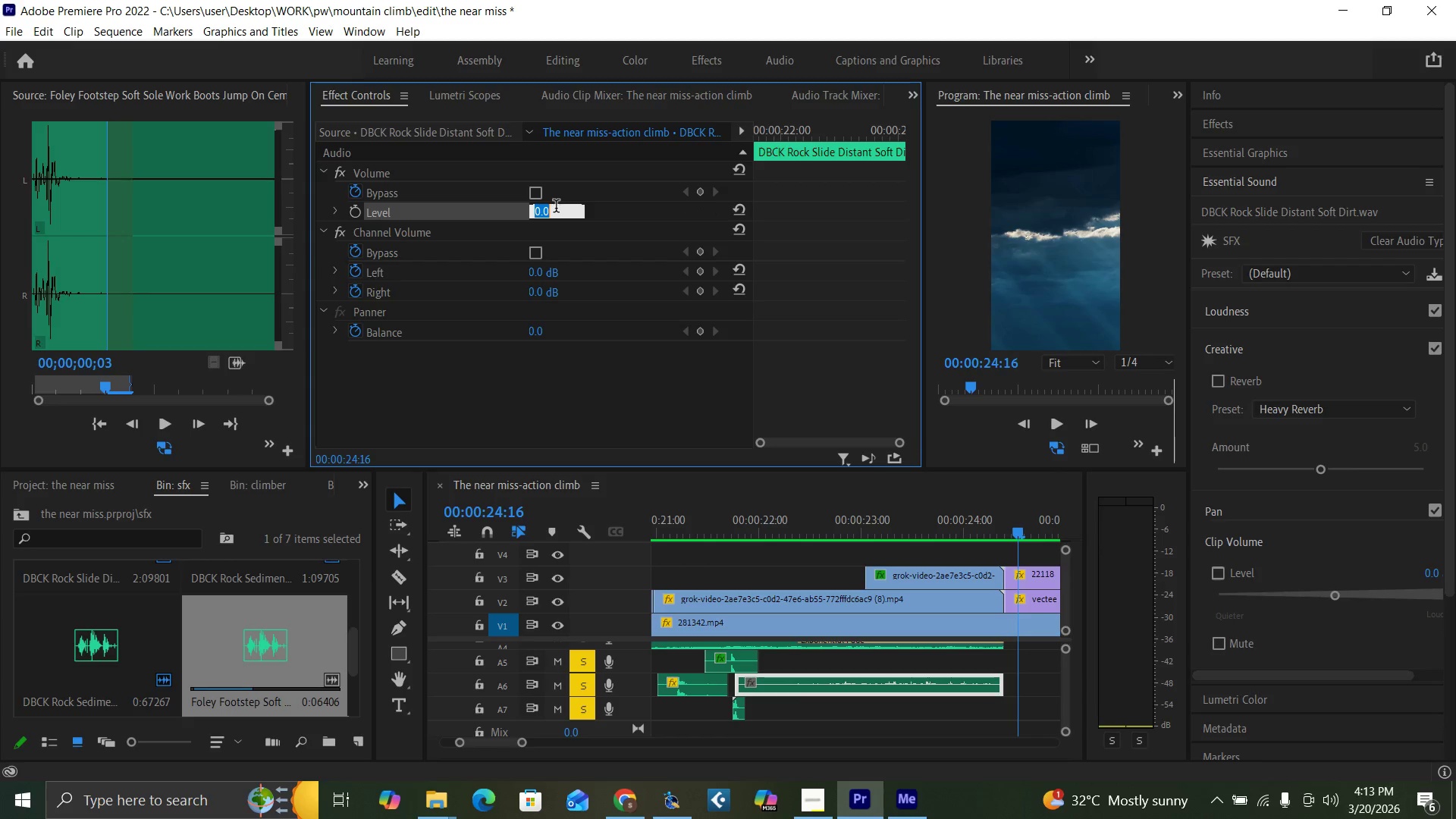 
key(Minus)
 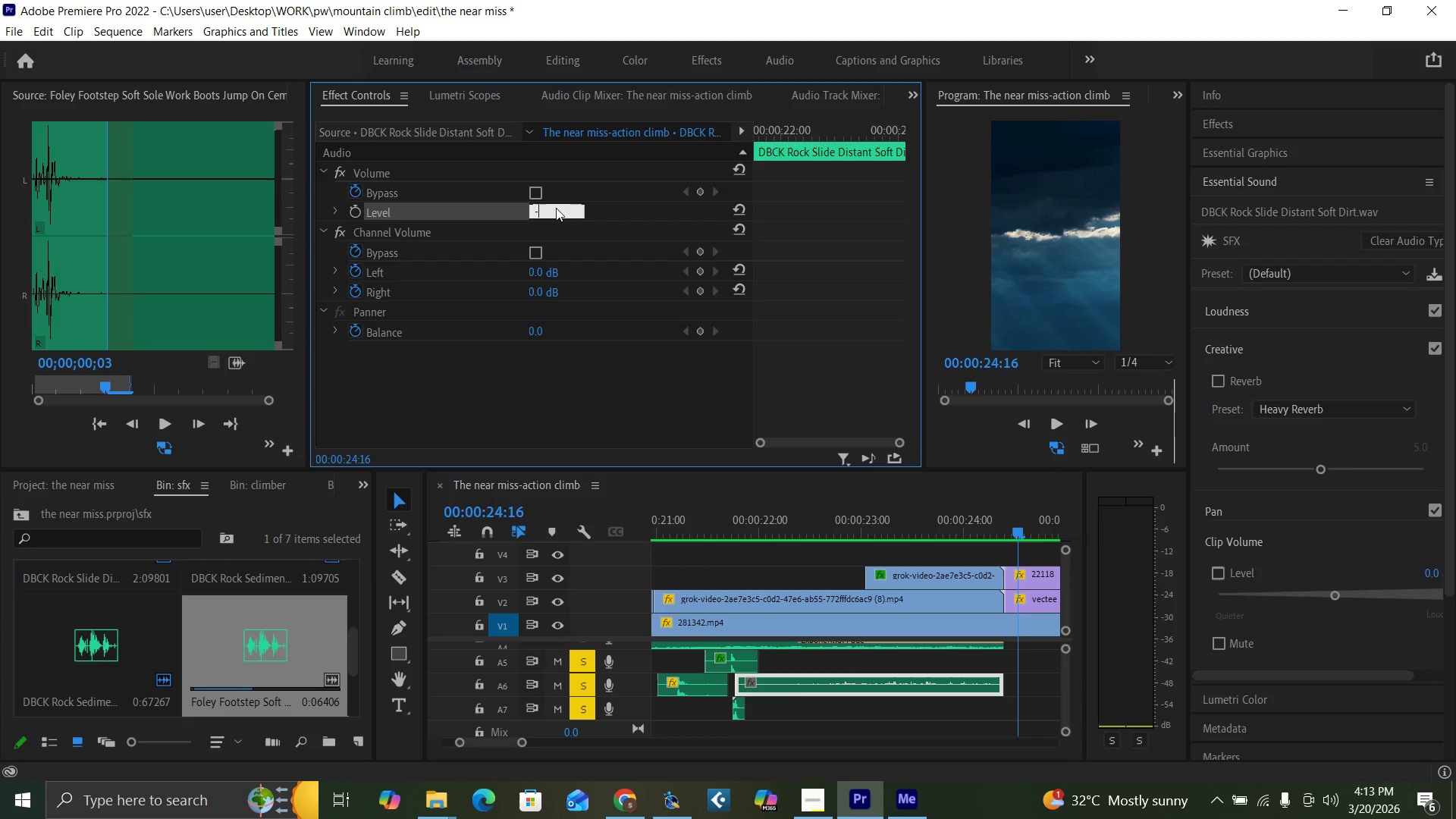 
key(6)
 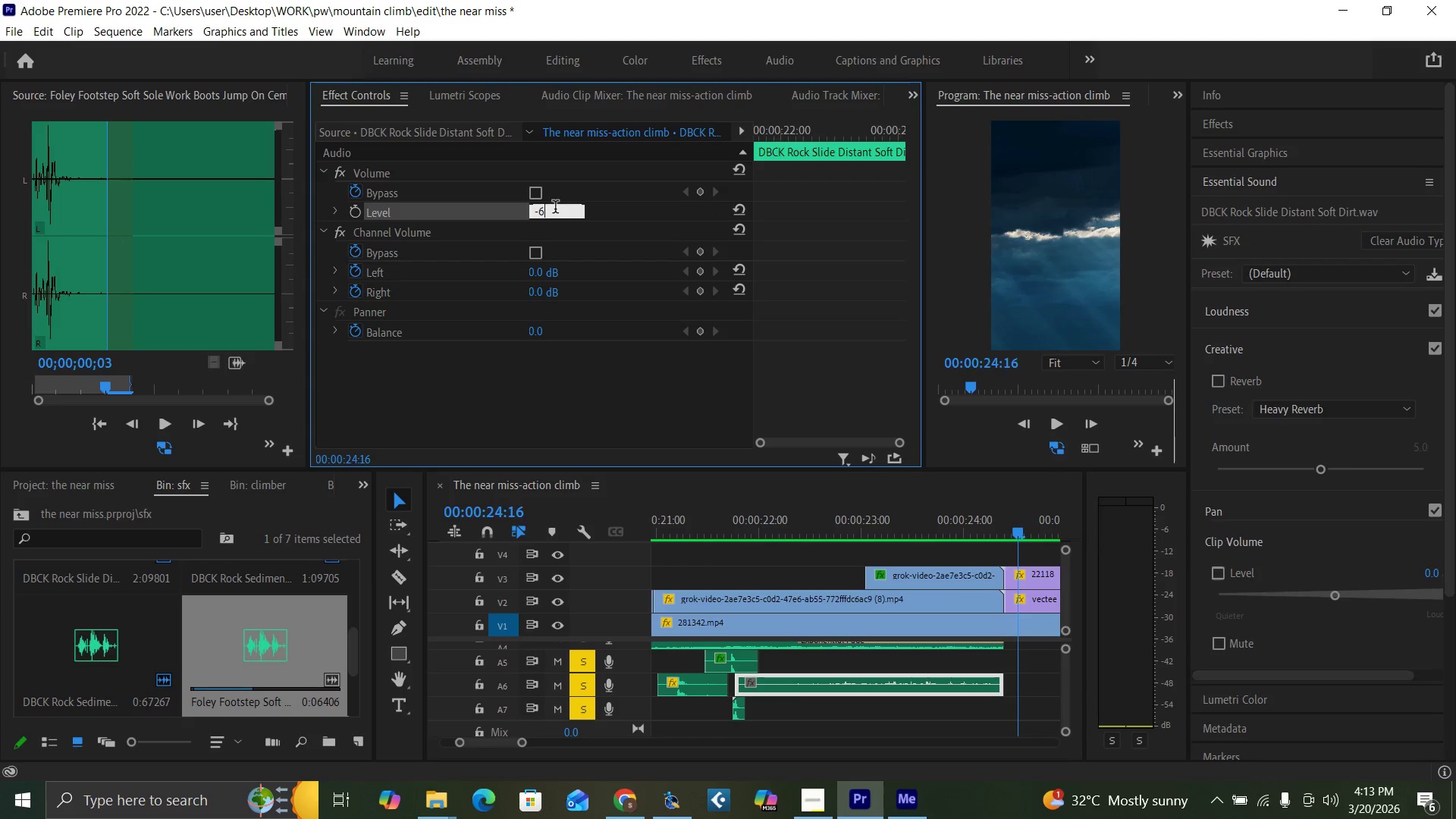 
key(Enter)
 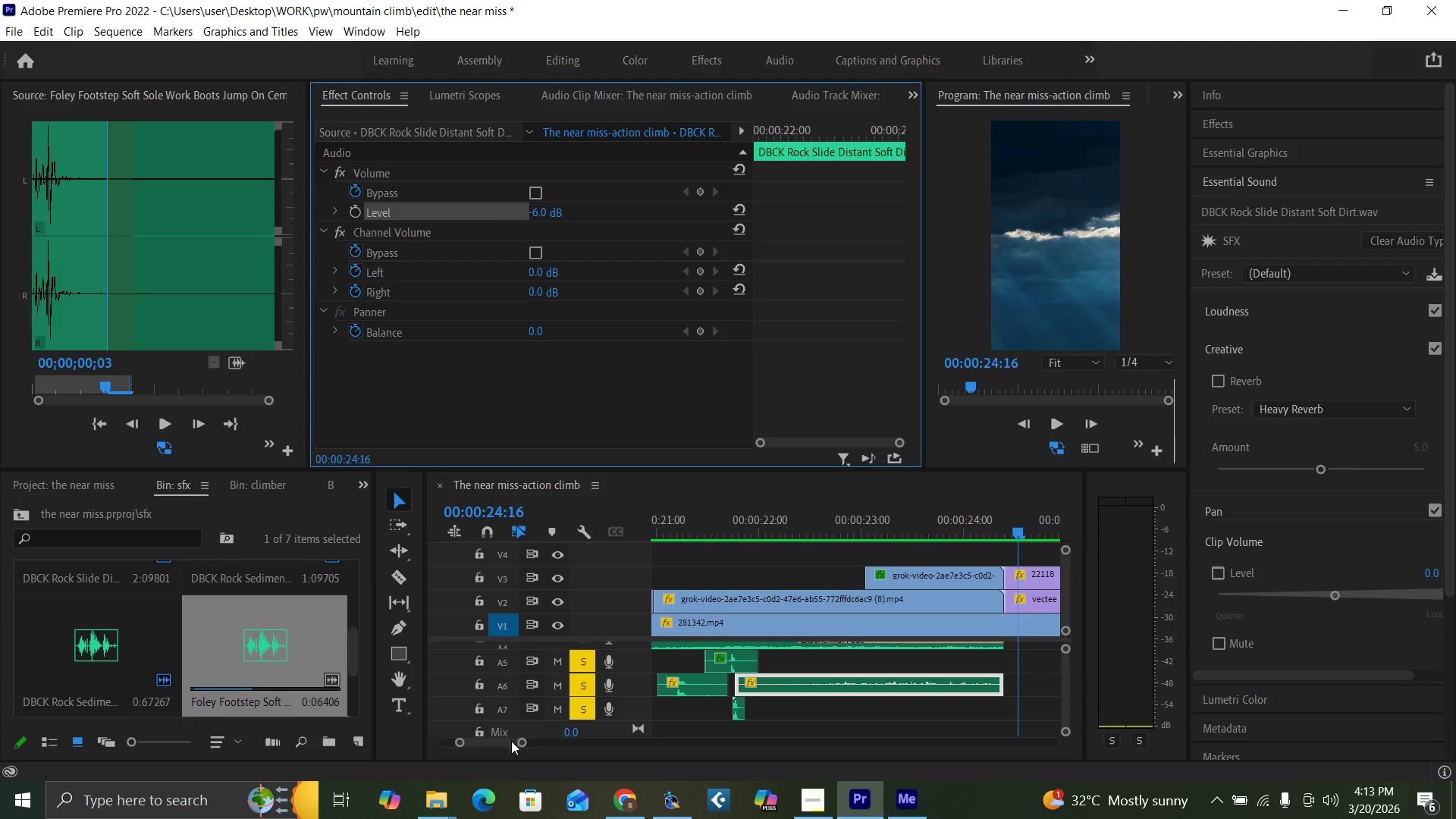 
left_click_drag(start_coordinate=[523, 740], to_coordinate=[548, 747])
 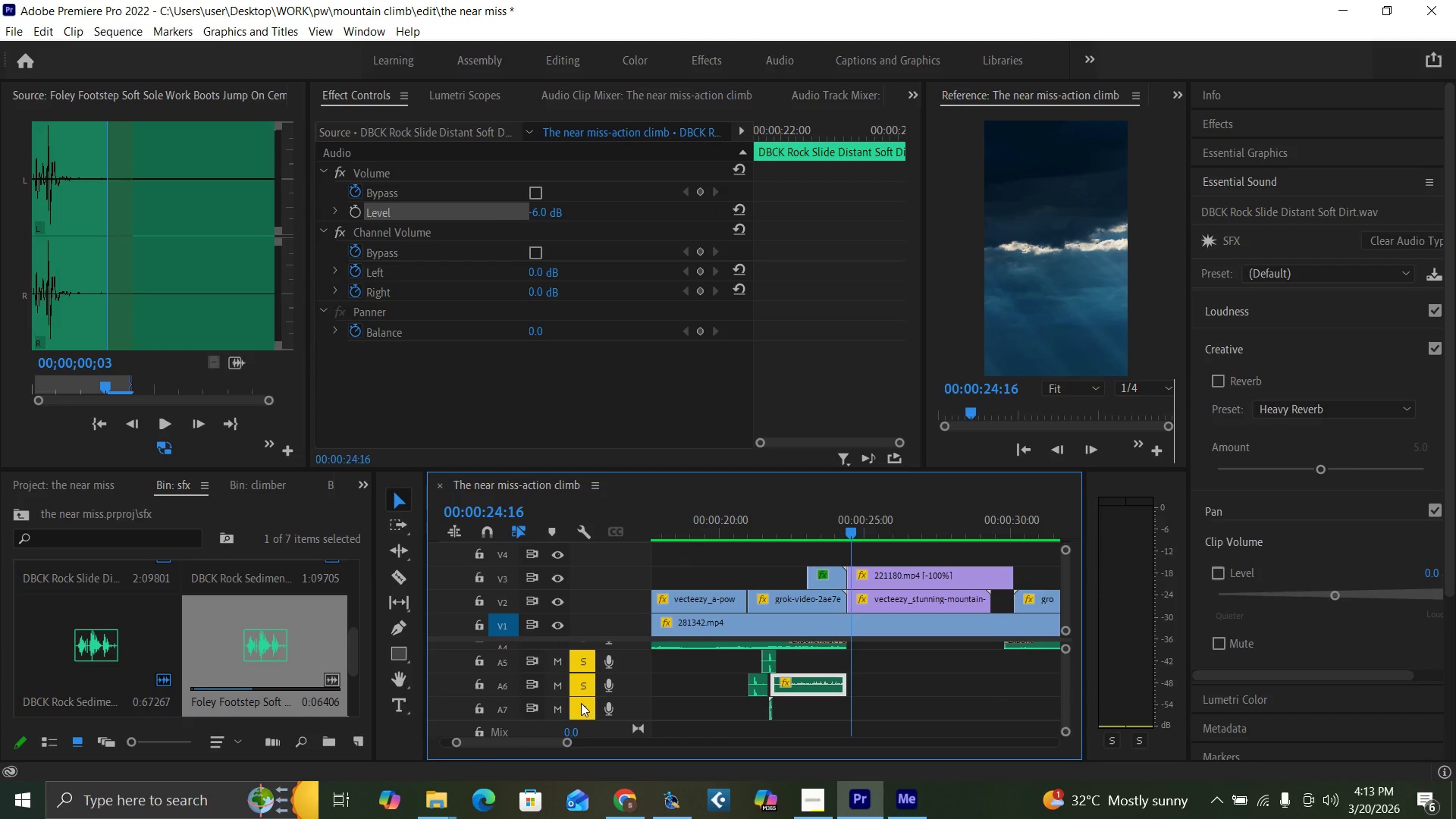 
double_click([579, 681])
 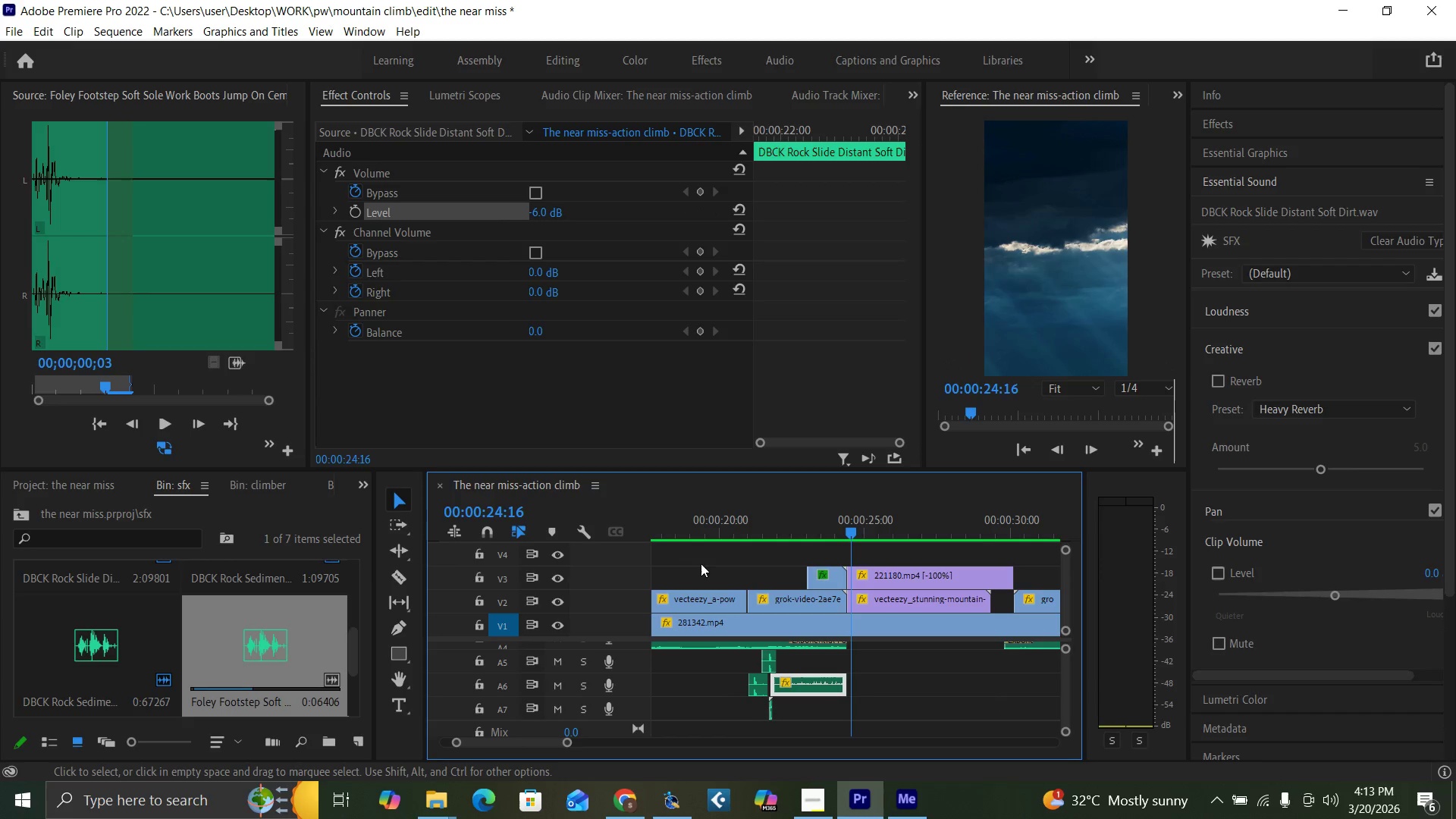 
left_click([742, 525])
 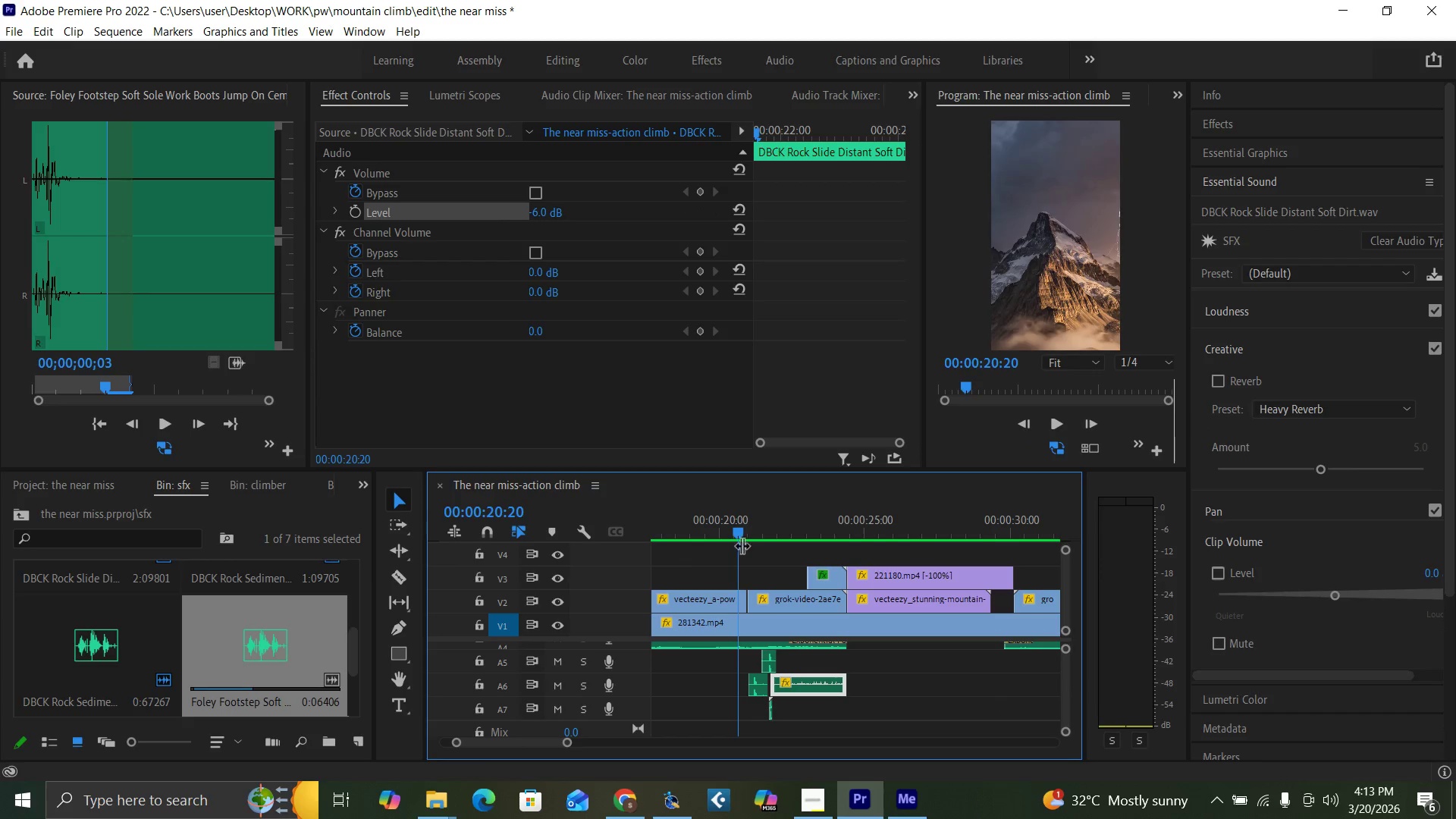 
key(Space)
 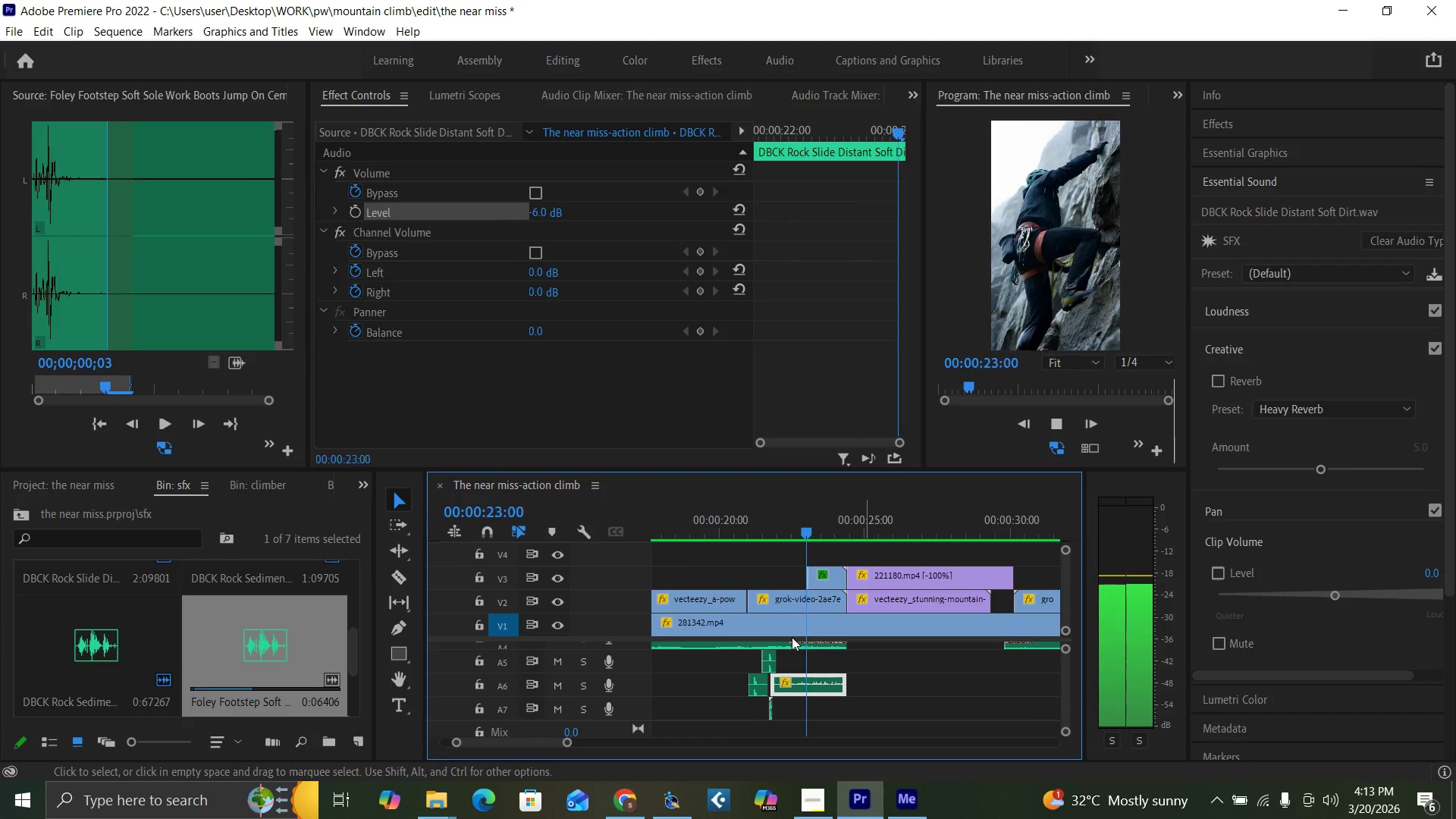 
key(Space)
 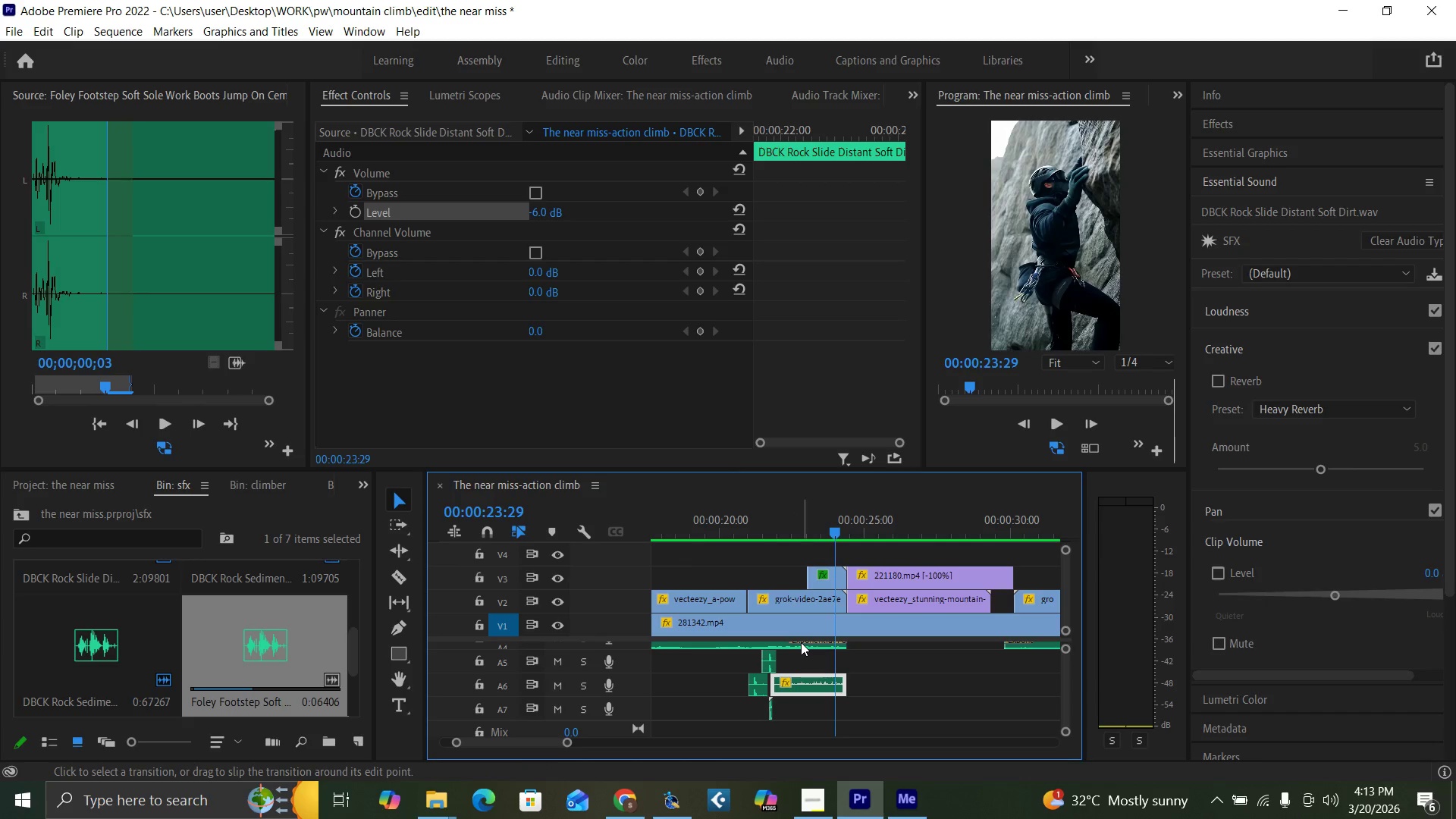 
key(Space)
 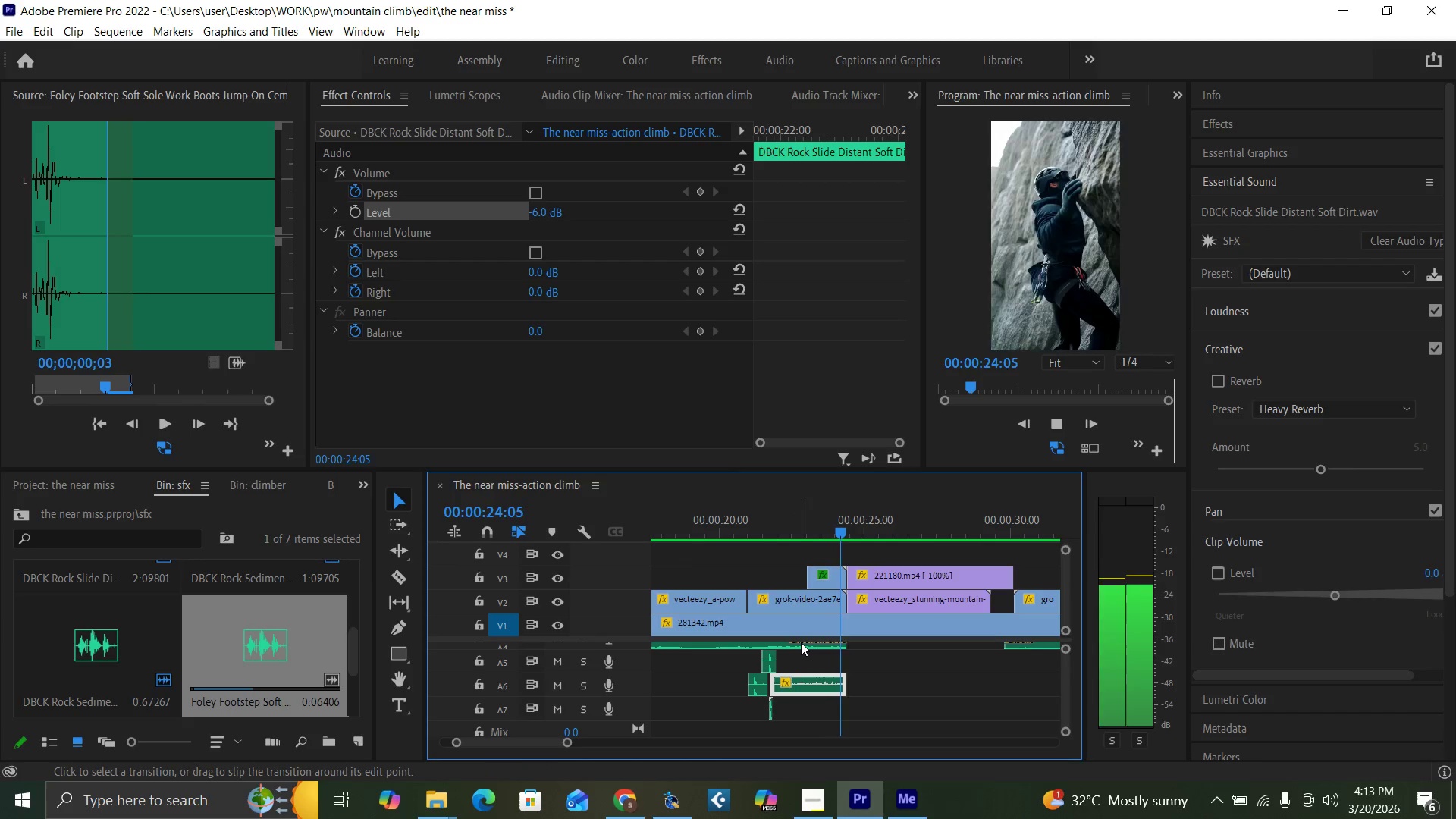 
key(Space)
 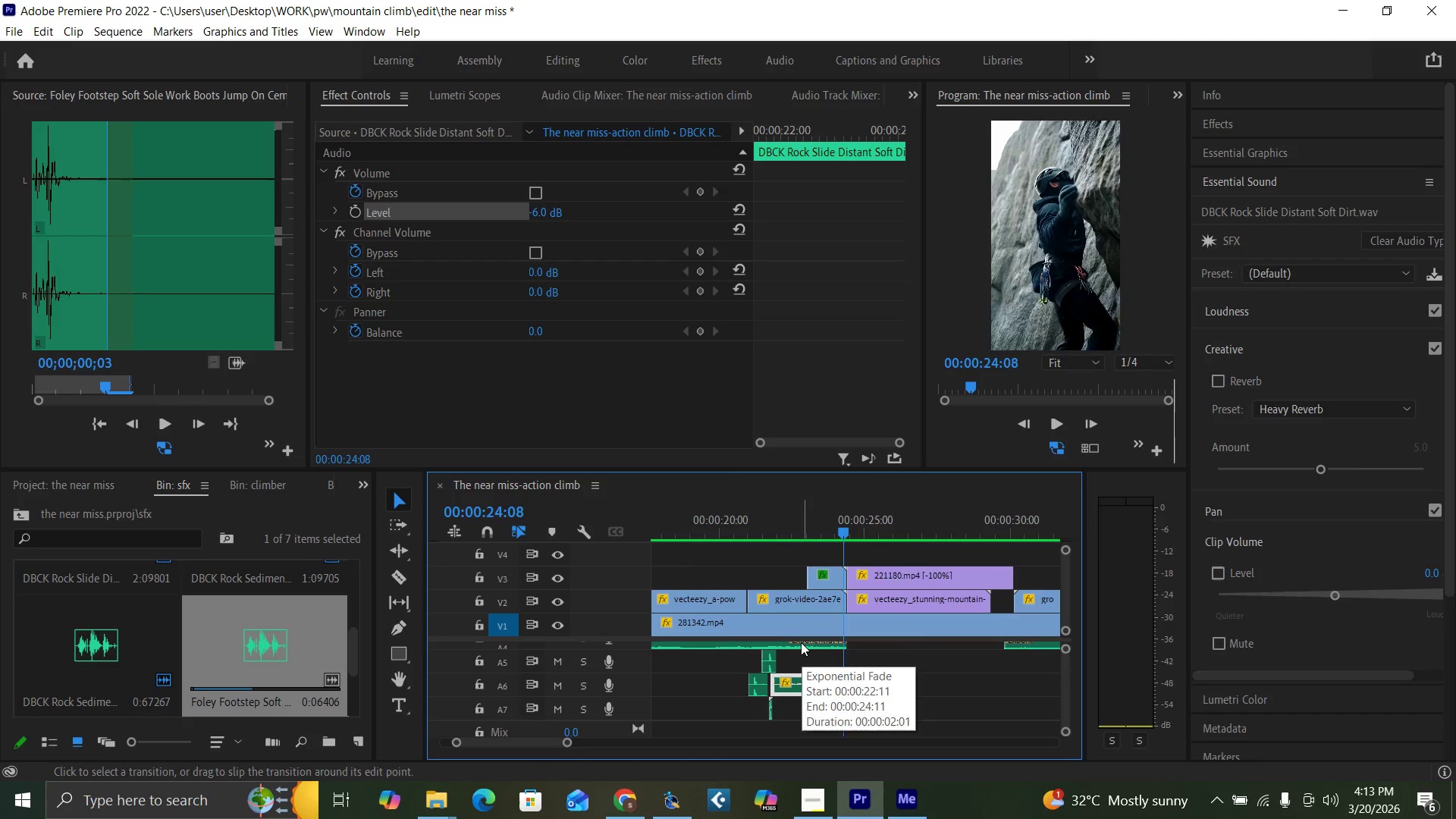 
key(Space)
 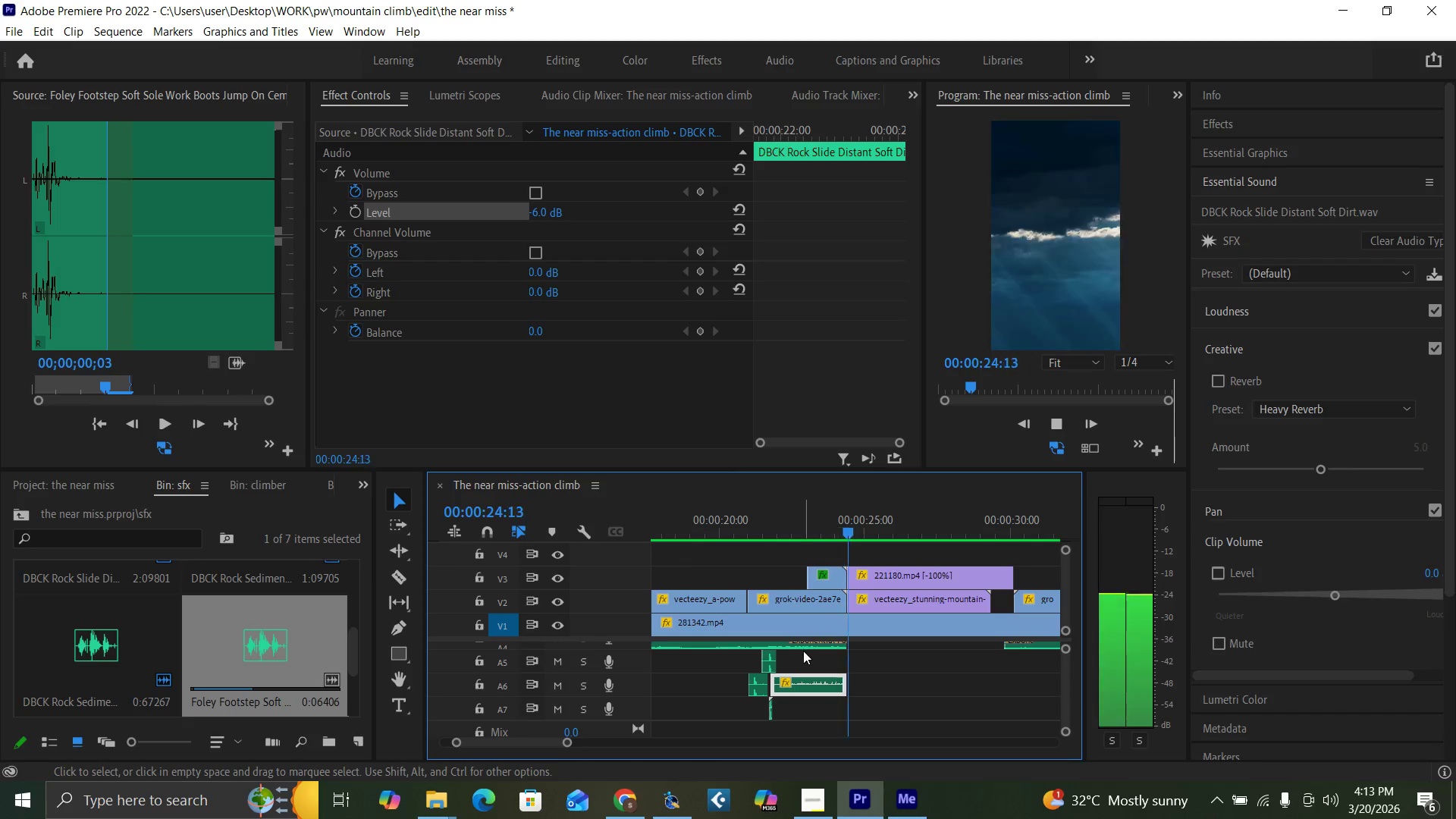 
key(Space)
 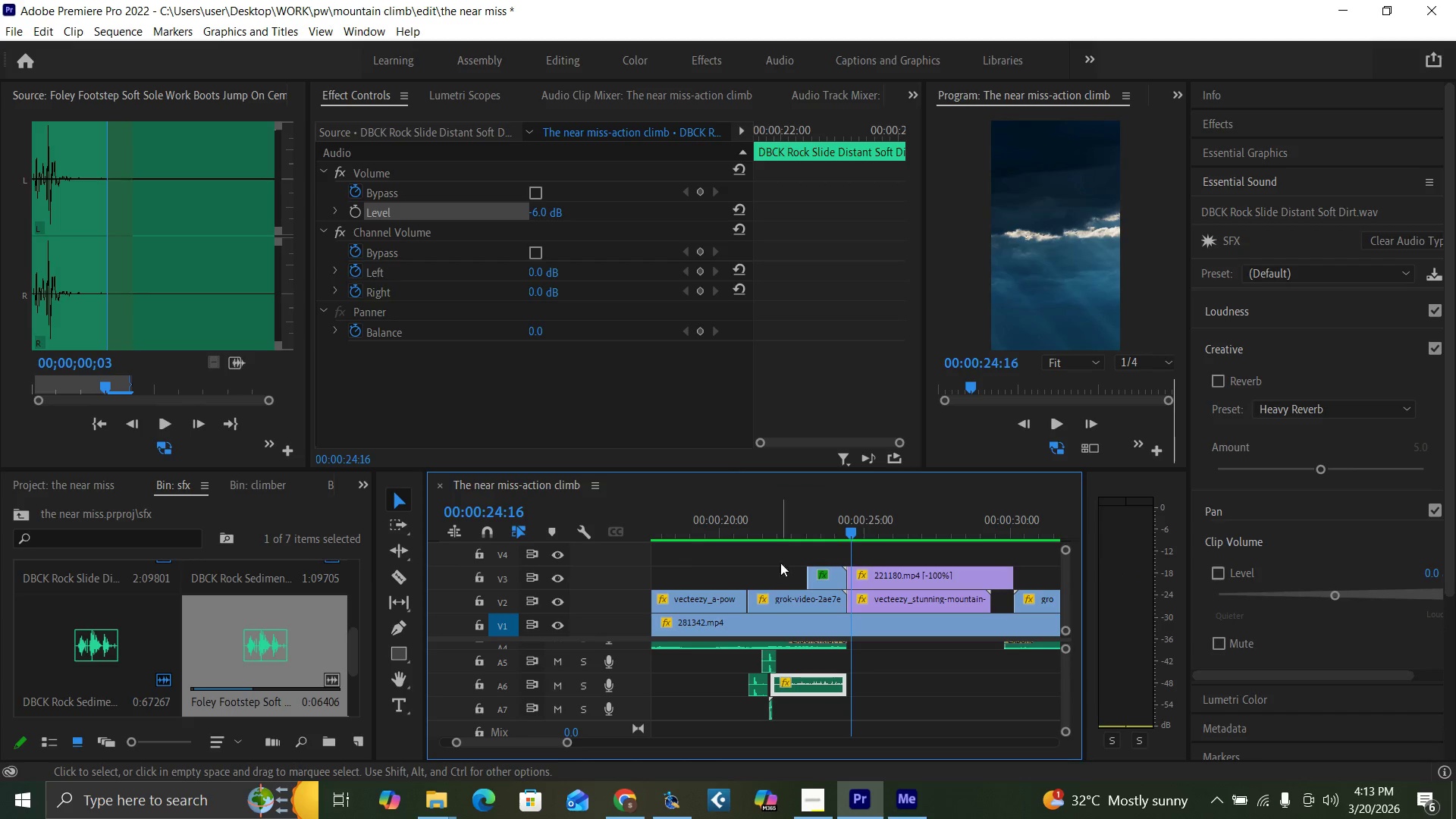 
left_click([789, 529])
 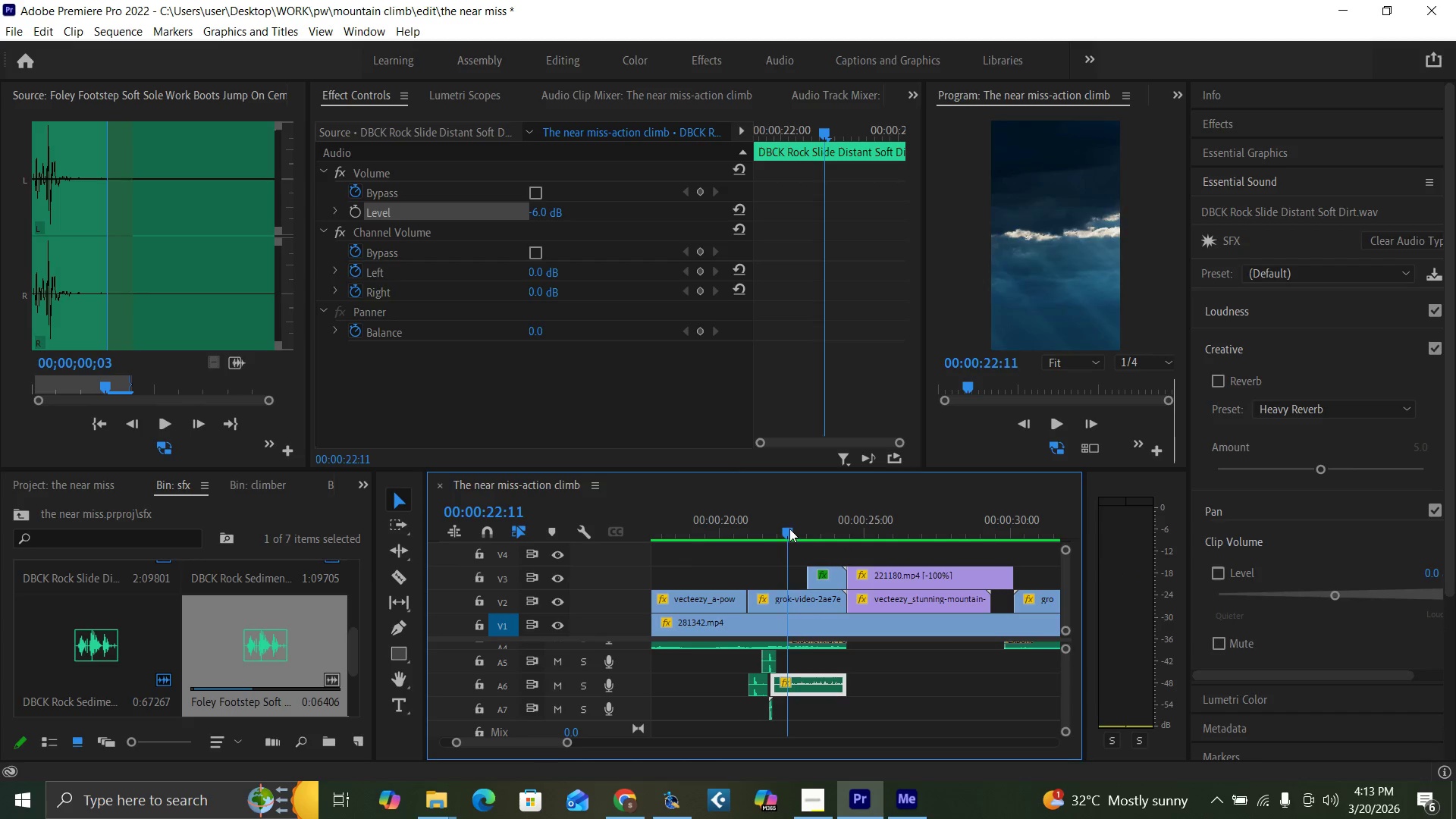 
key(Space)
 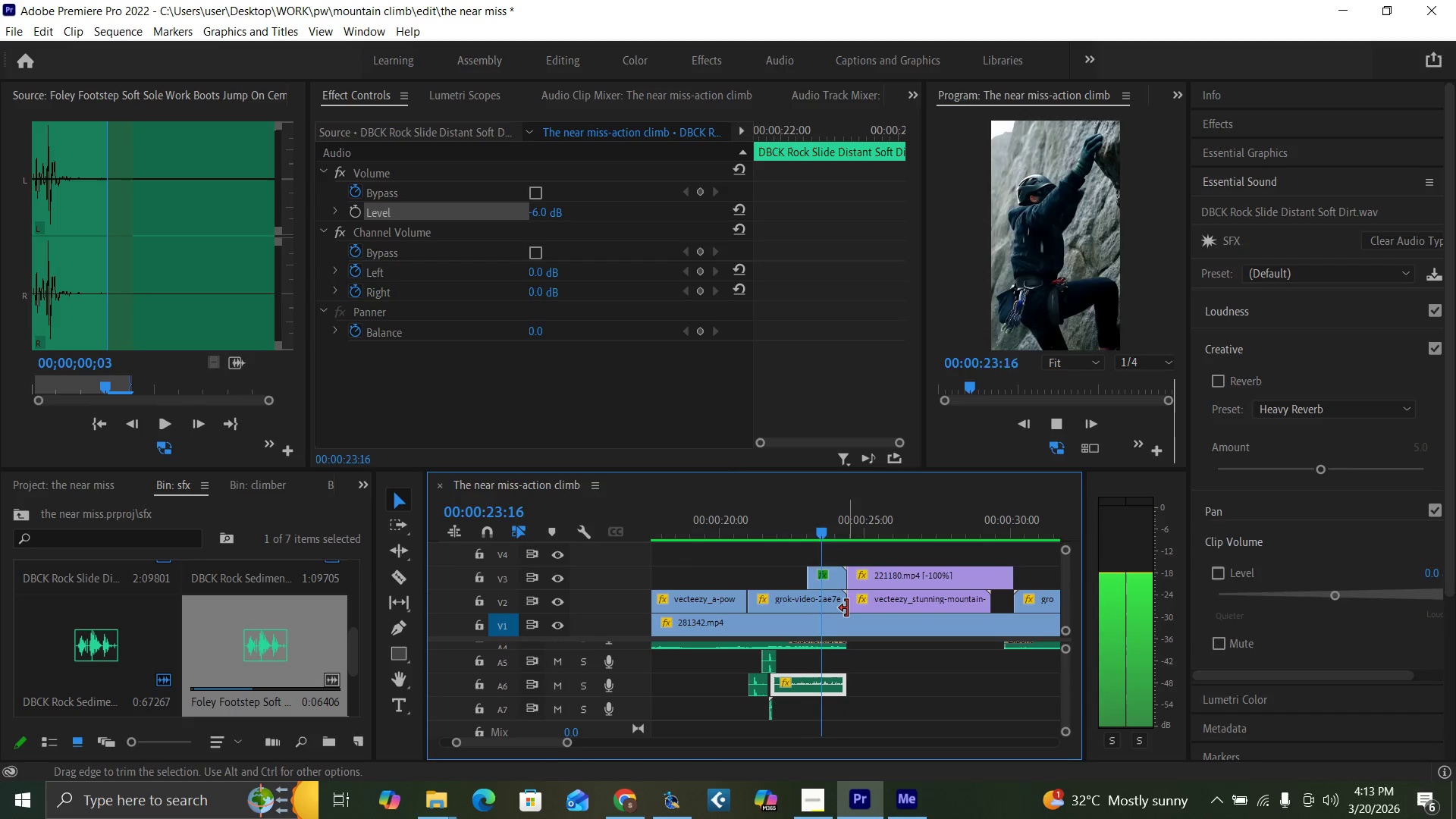 
key(Space)
 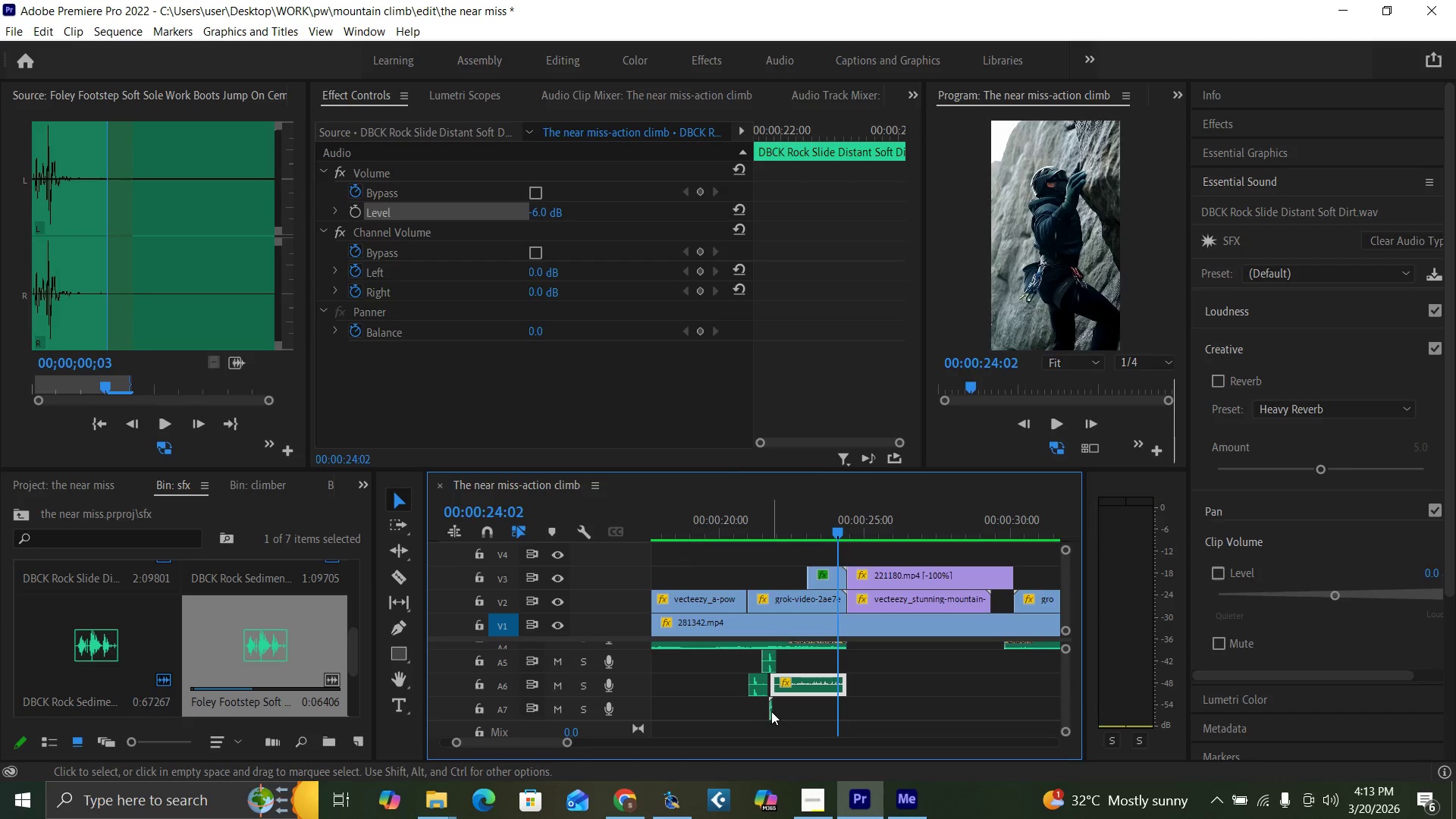 
left_click([770, 711])
 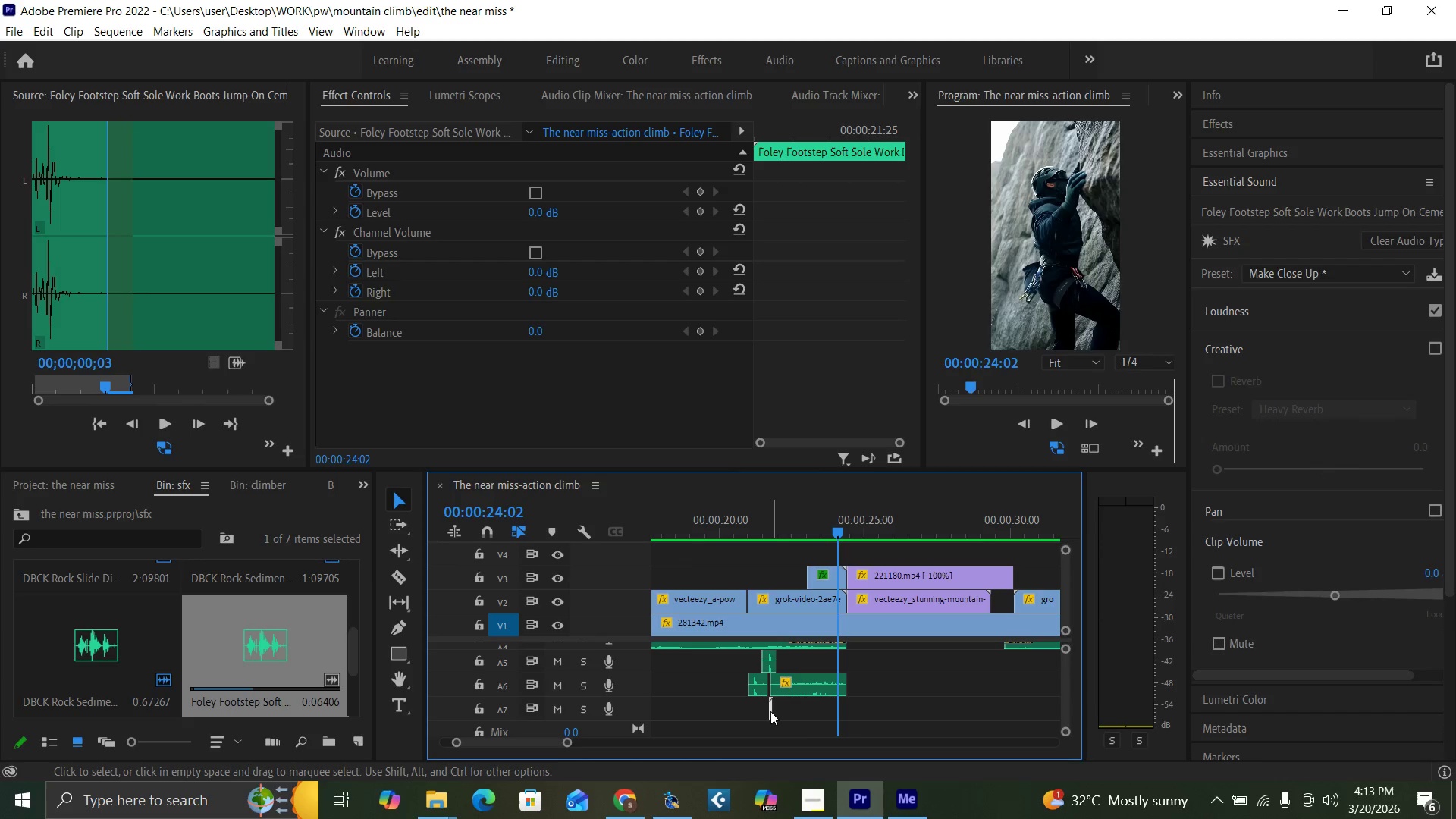 
hold_key(key=AltLeft, duration=1.23)
left_click_drag(start_coordinate=[770, 711], to_coordinate=[830, 718])
 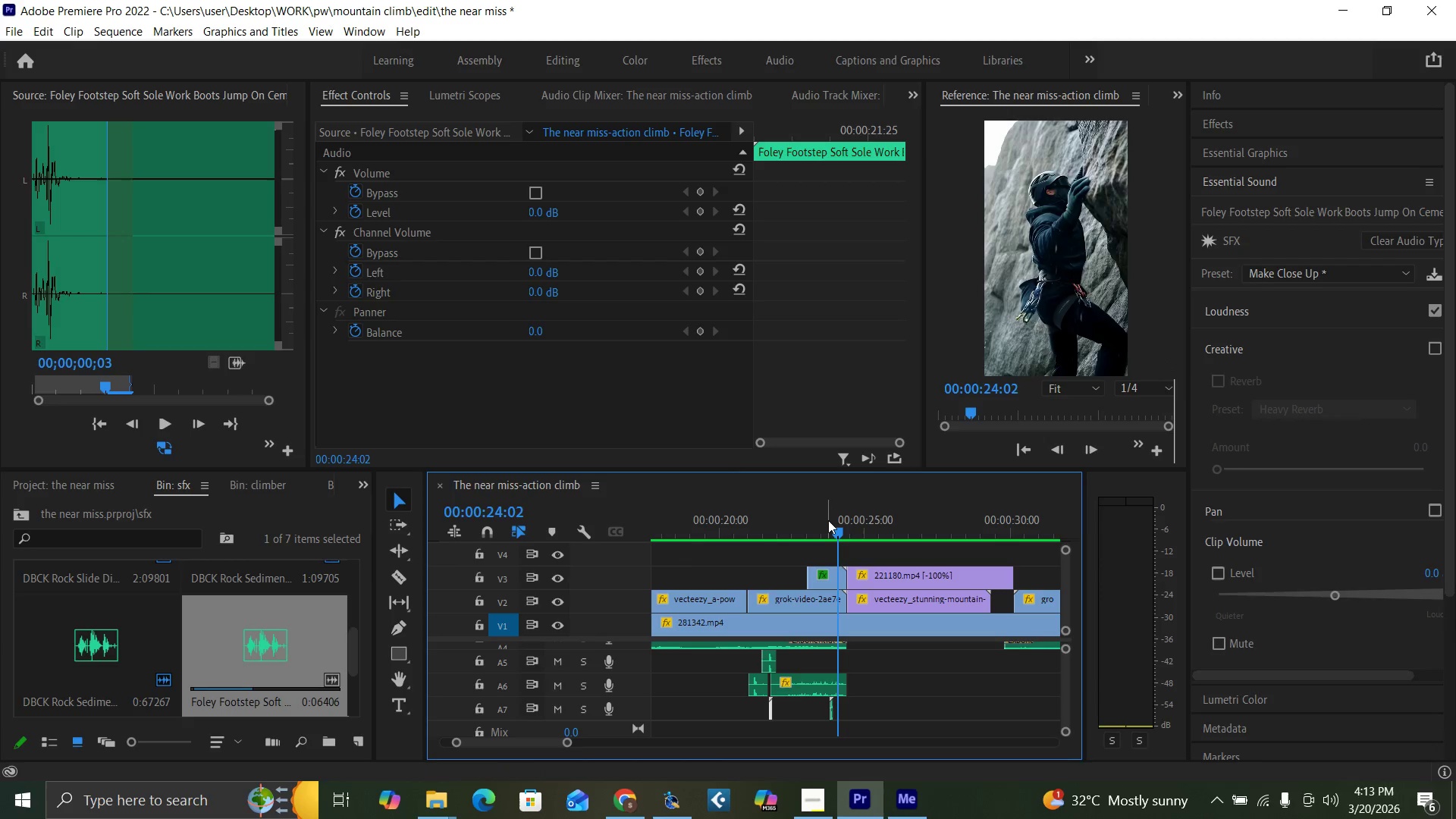 
left_click([829, 516])
 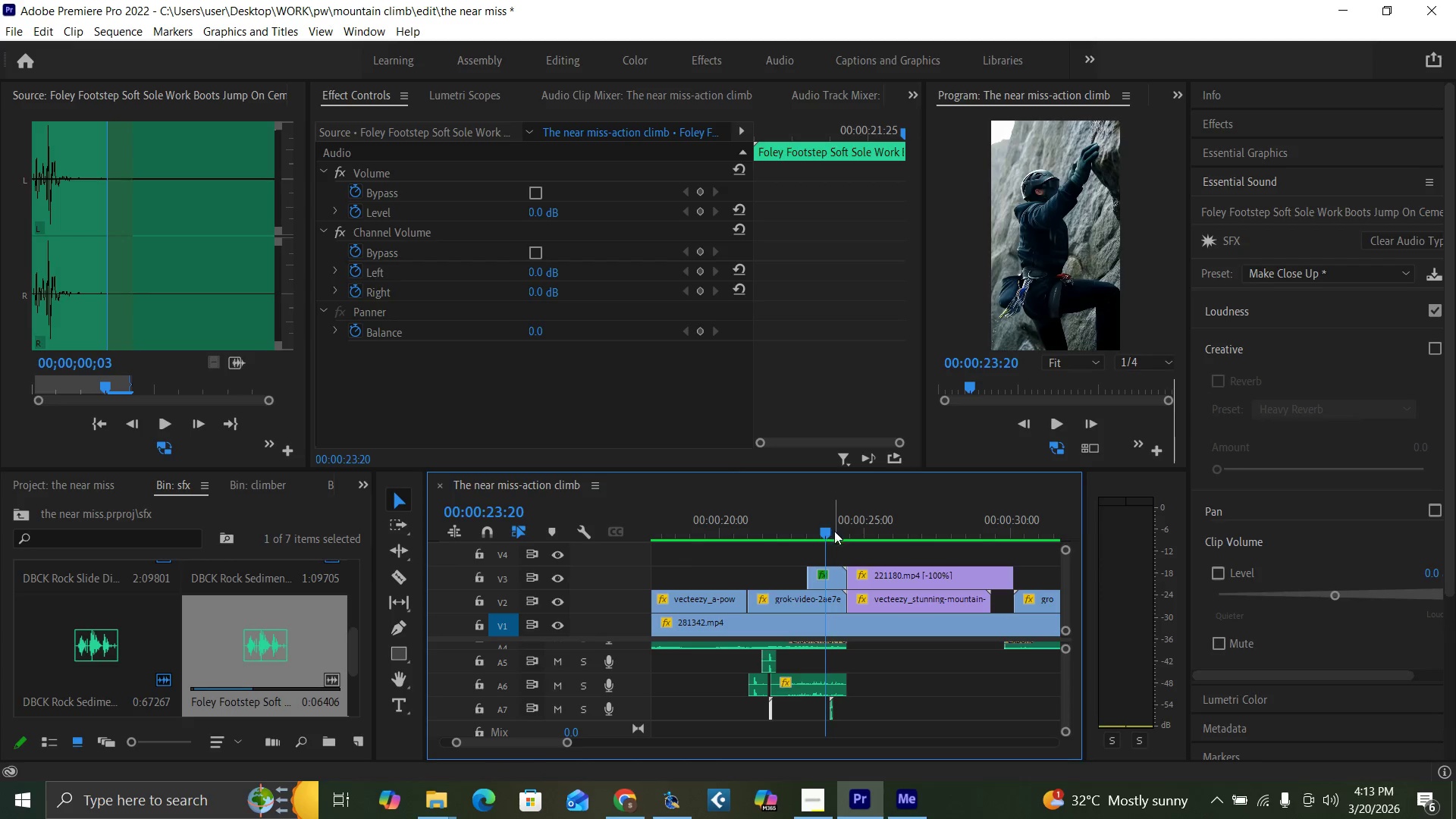 
key(Equal)
 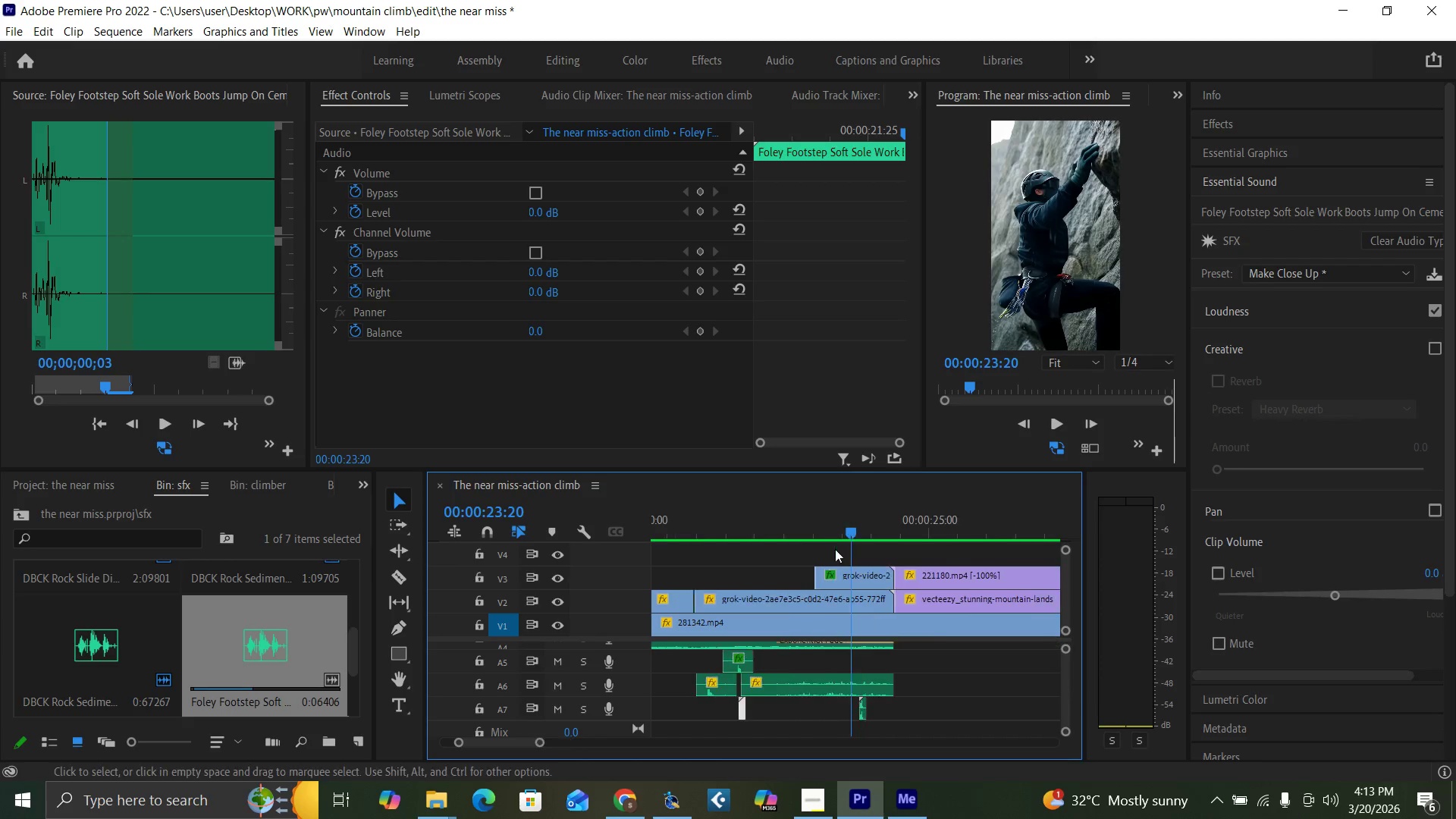 
key(Equal)
 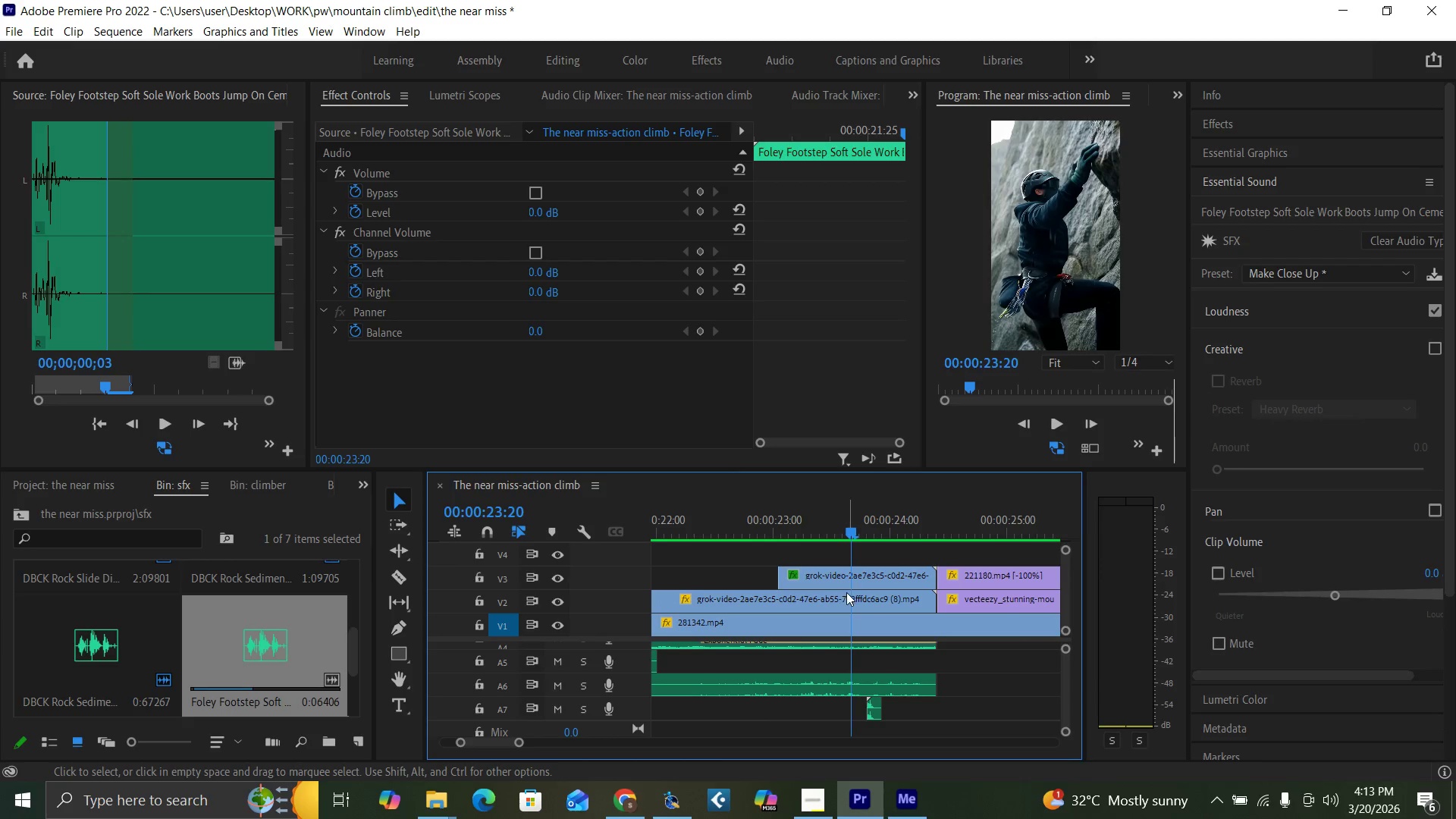 
key(Space)
 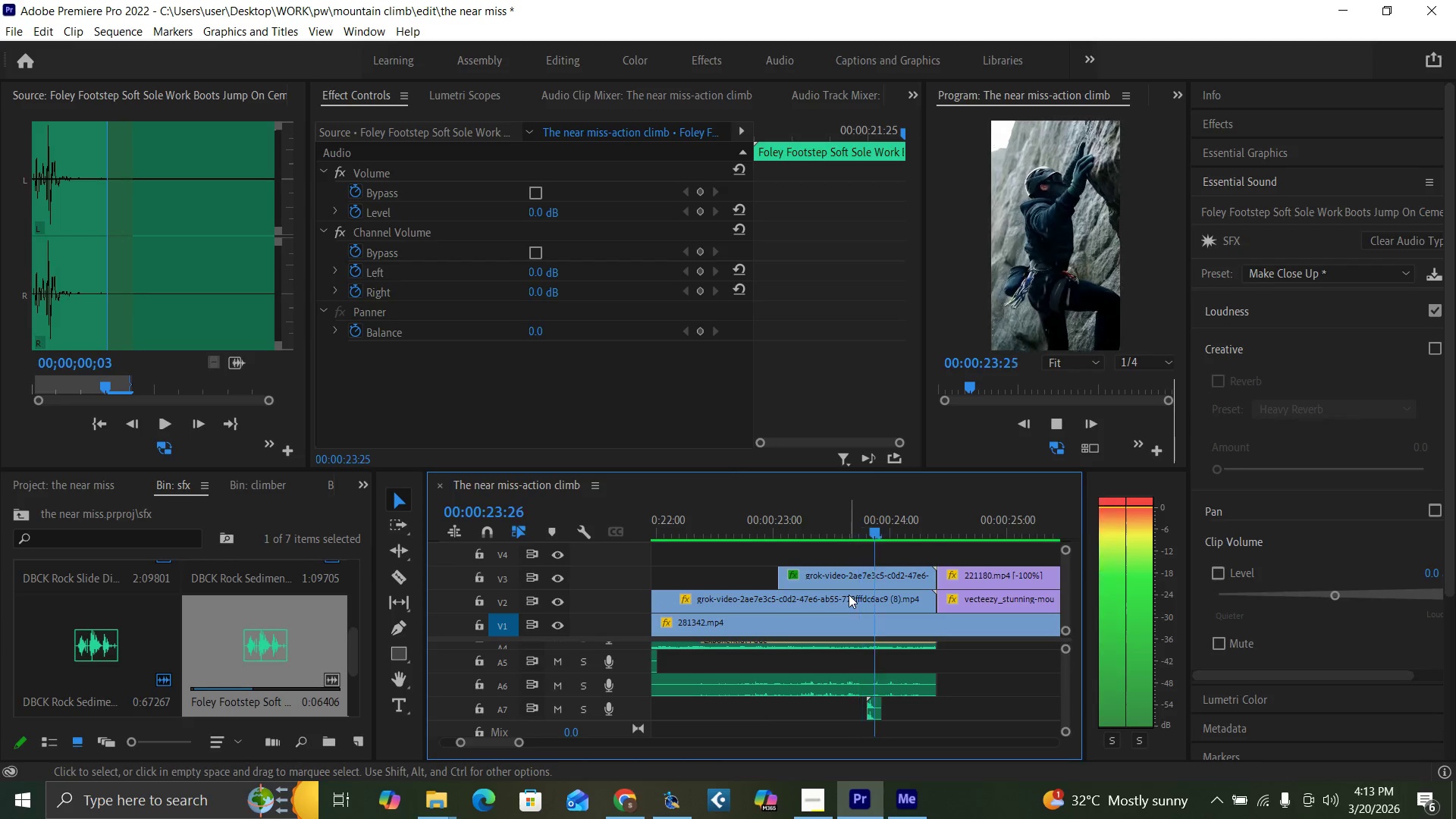 
key(Space)
 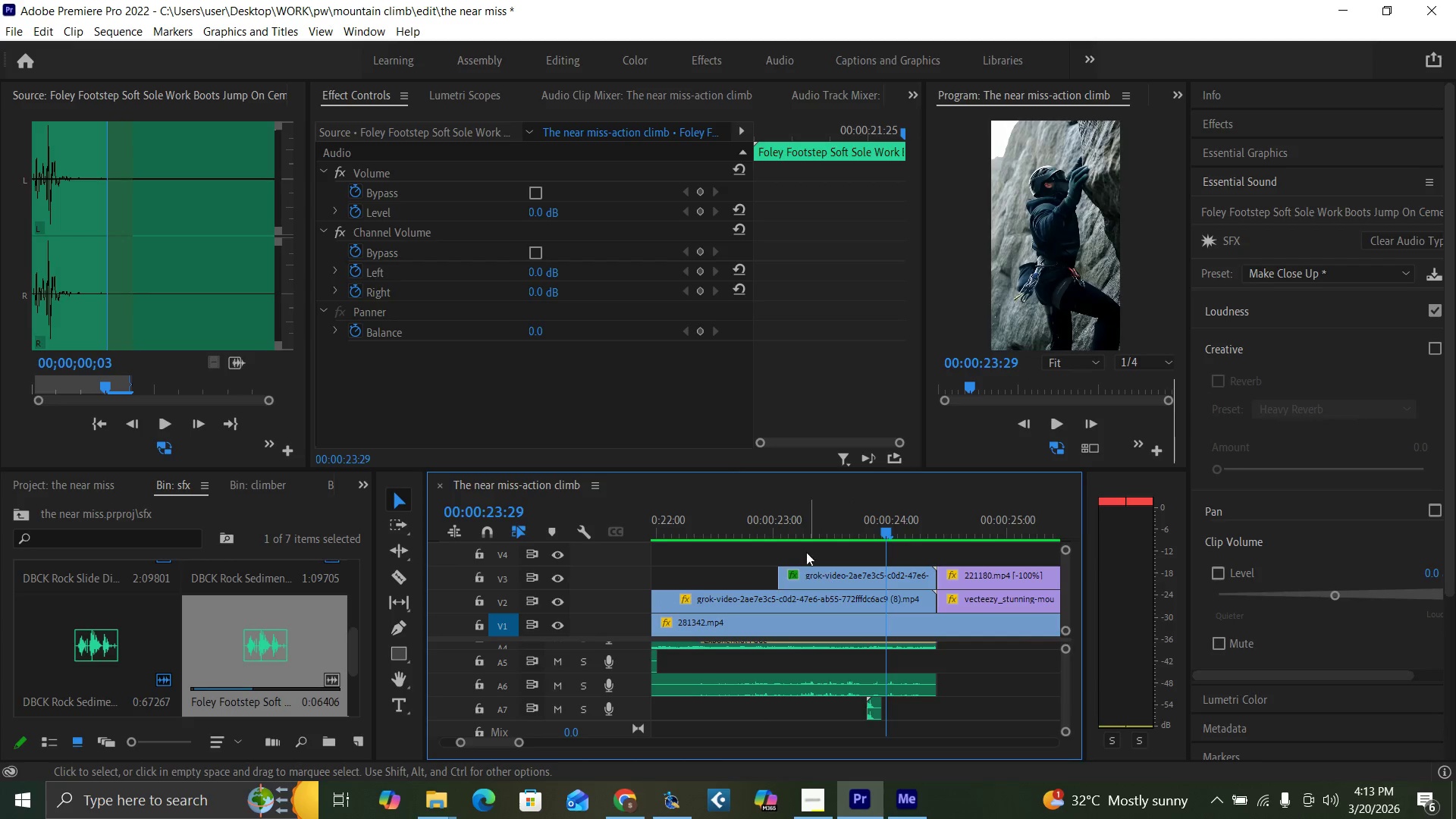 
left_click([805, 522])
 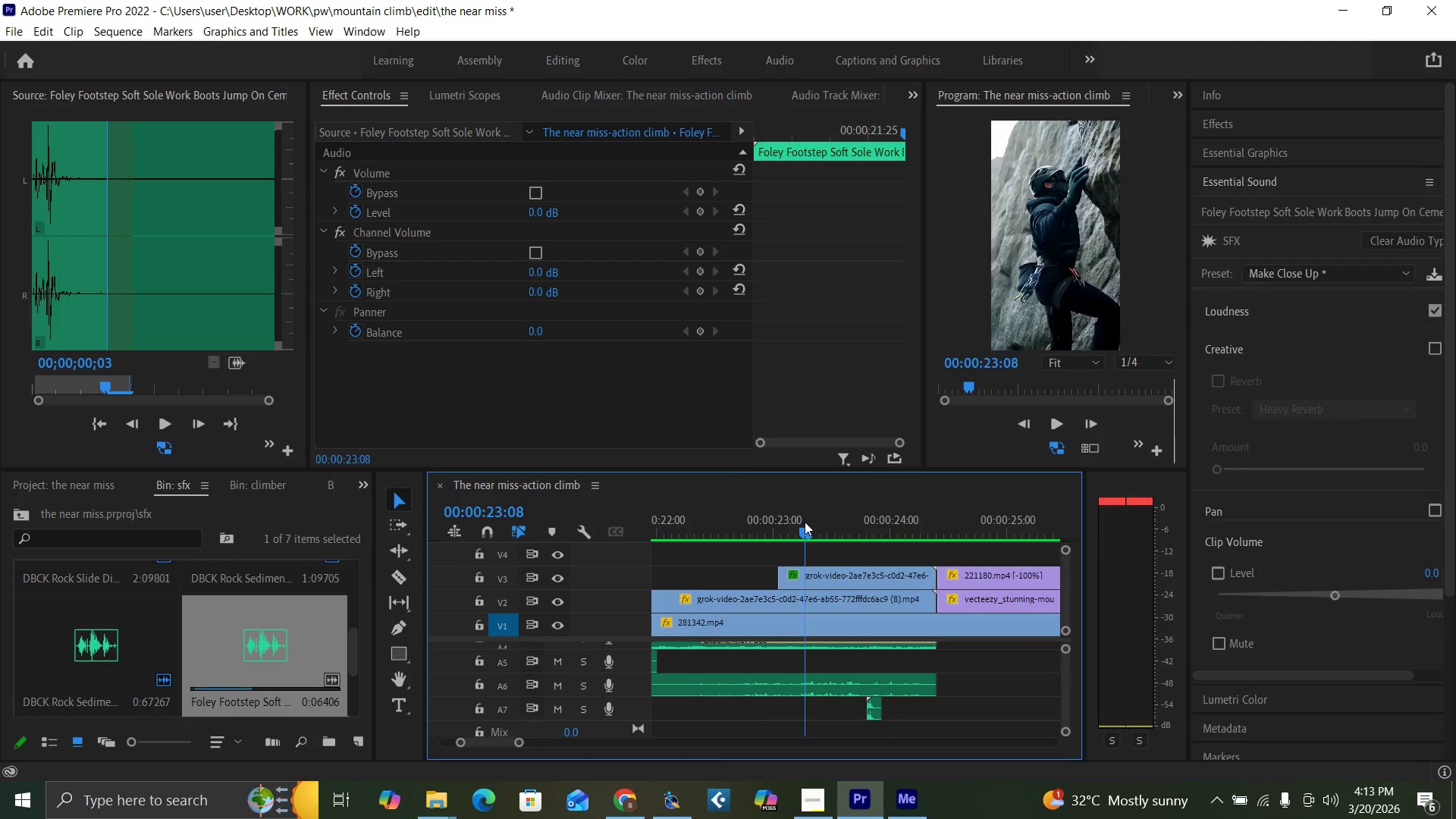 
key(Space)
 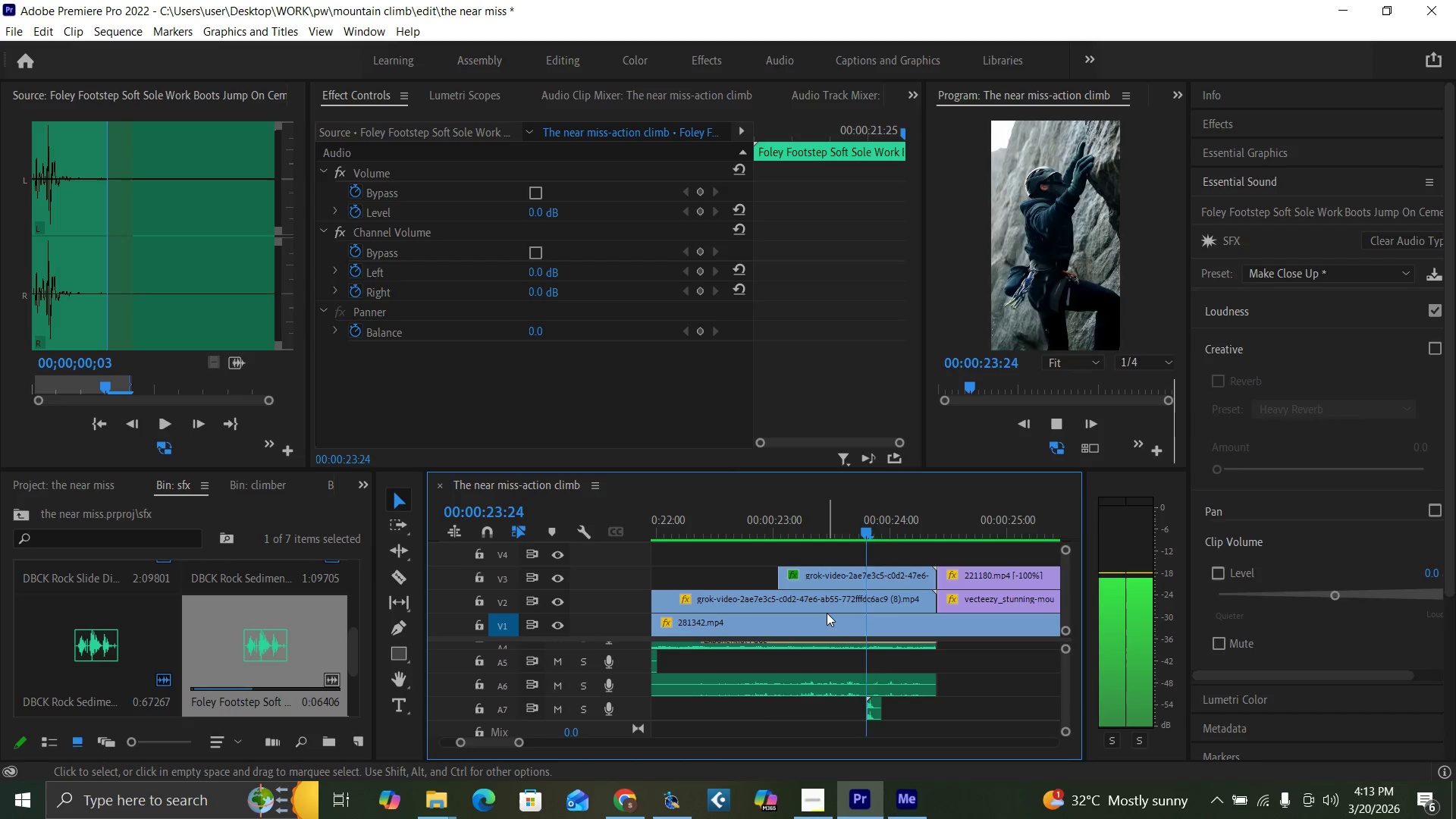 
key(Space)
 